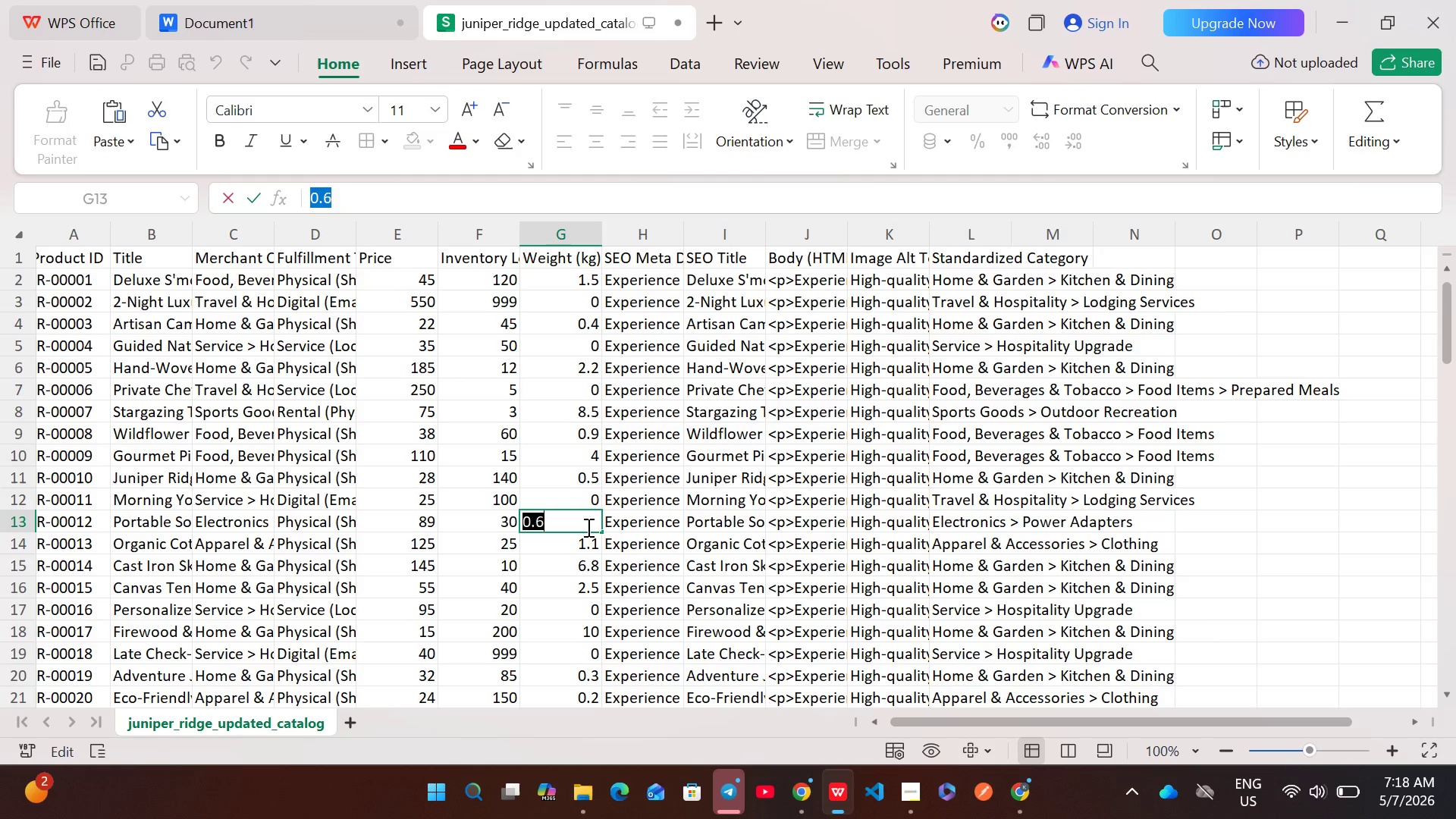 
key(Control+C)
 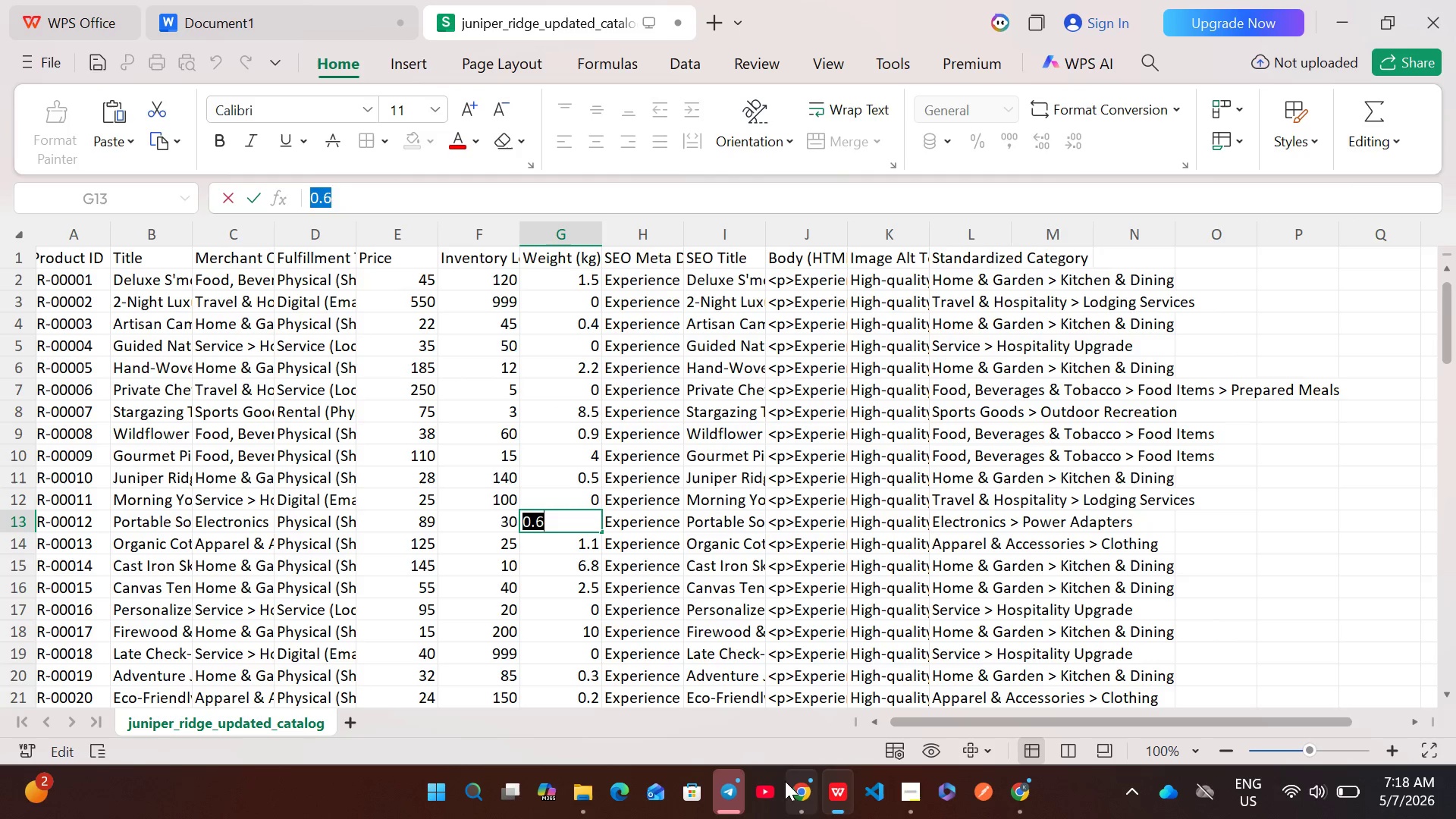 
left_click([795, 789])
 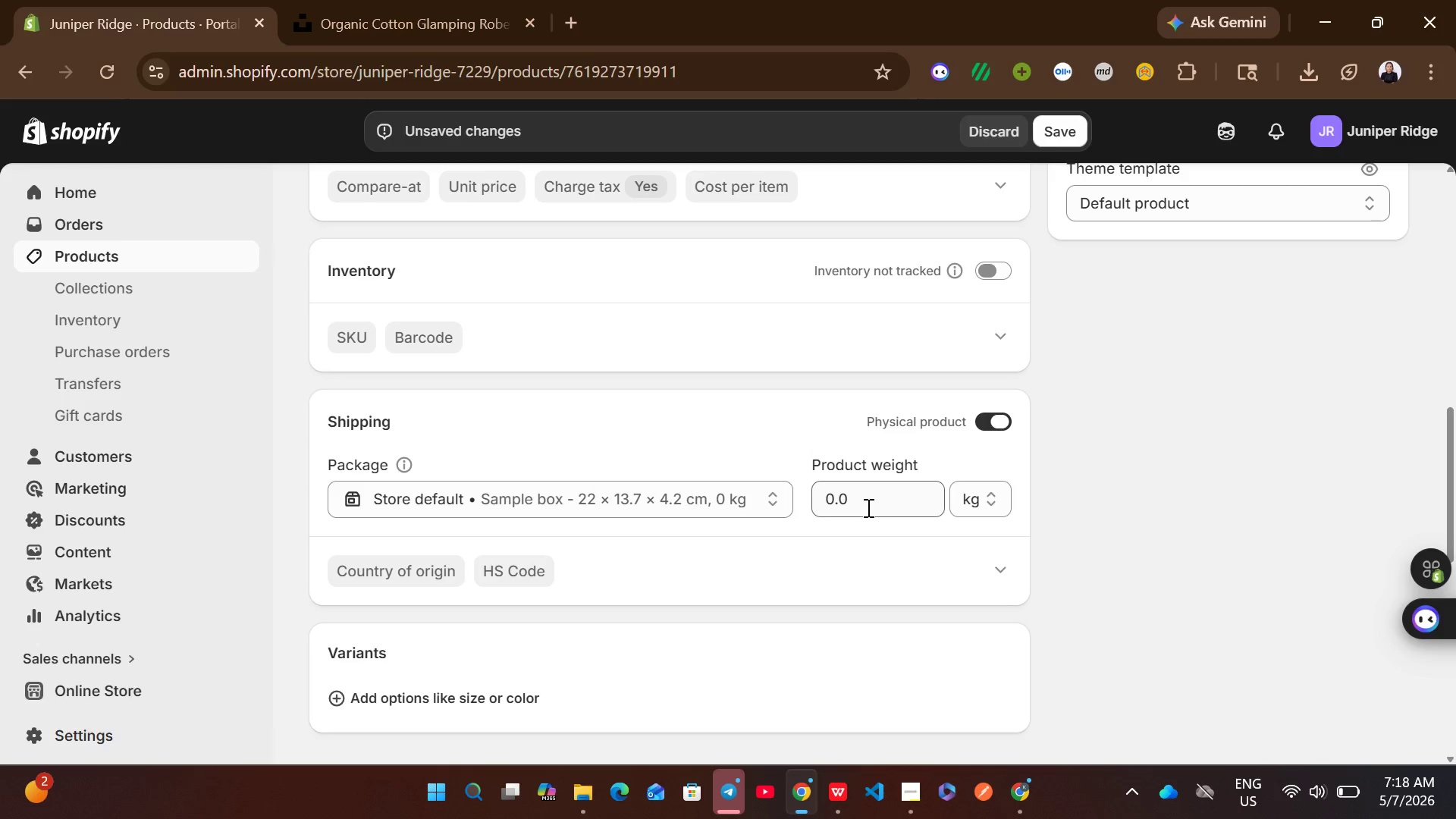 
left_click([867, 507])
 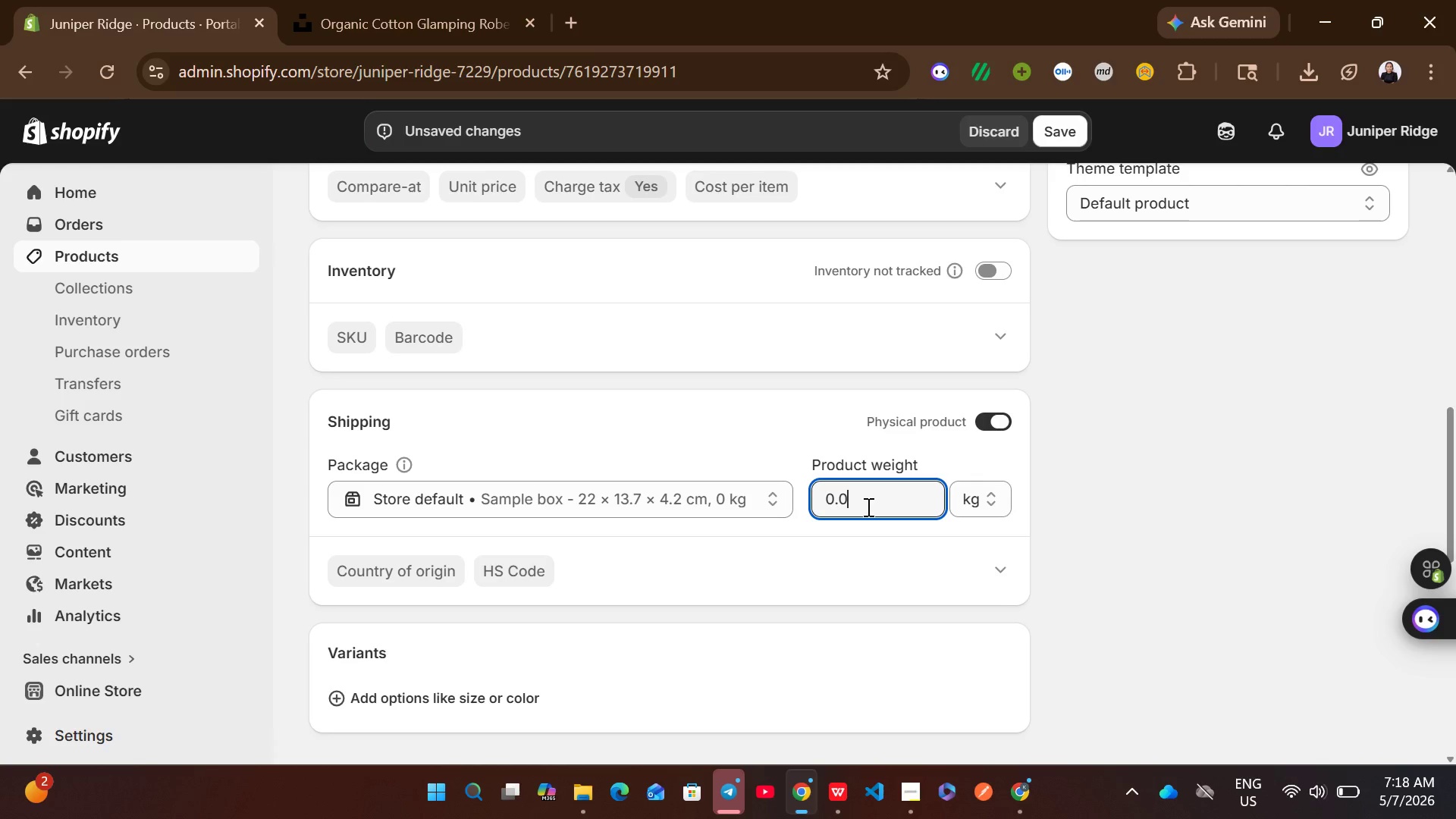 
key(Control+A)
 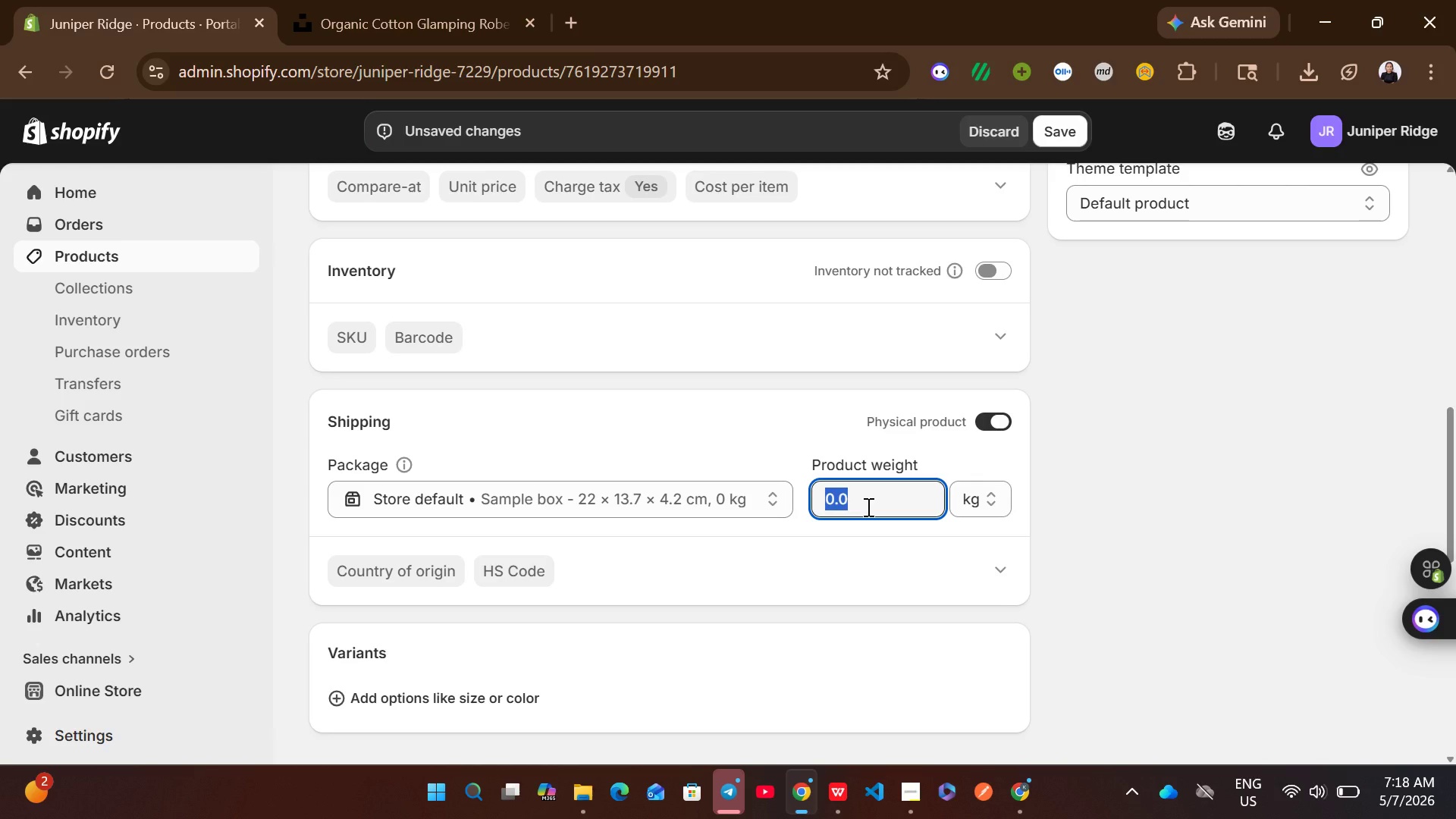 
key(Control+V)
 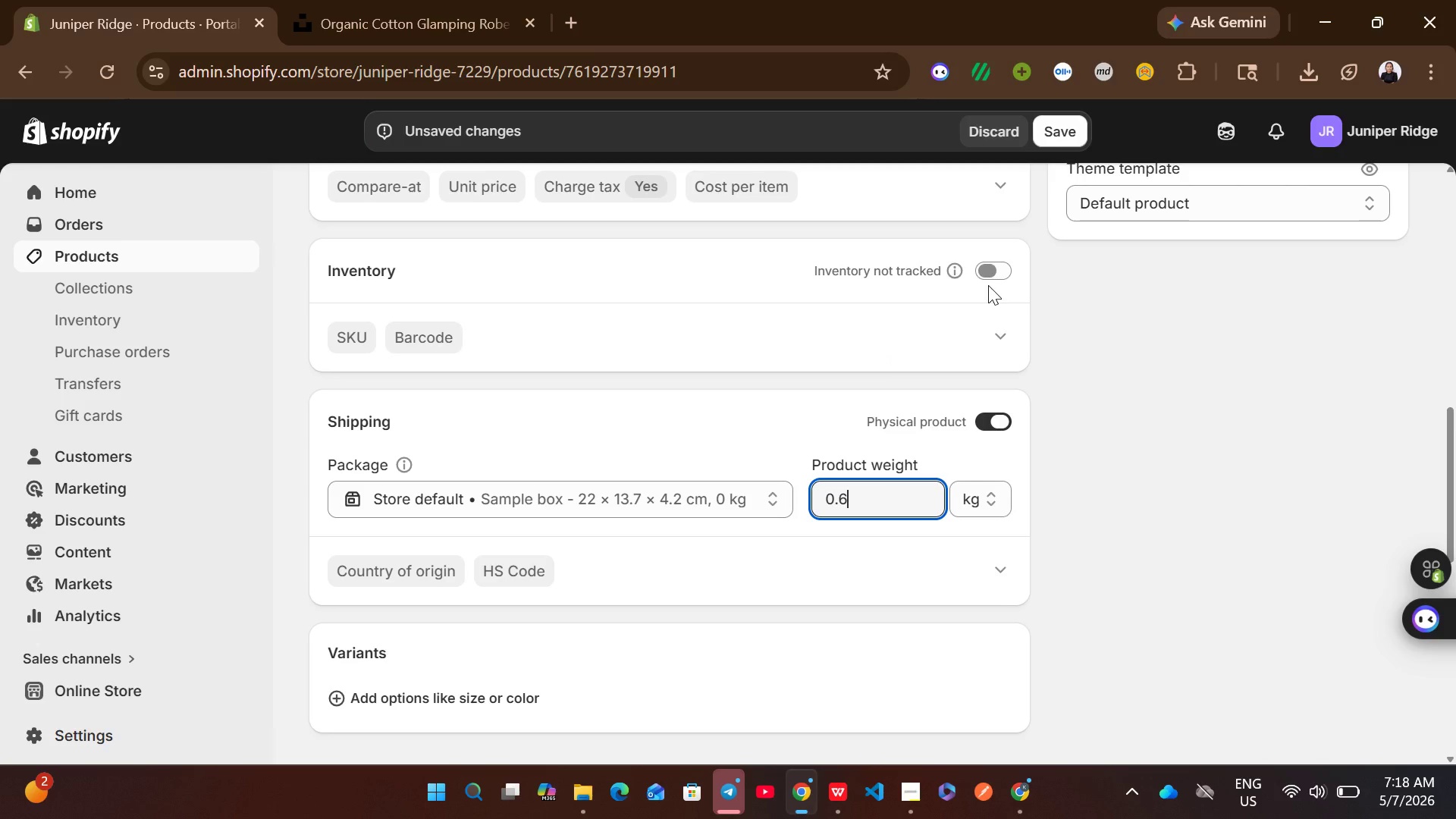 
left_click([984, 265])
 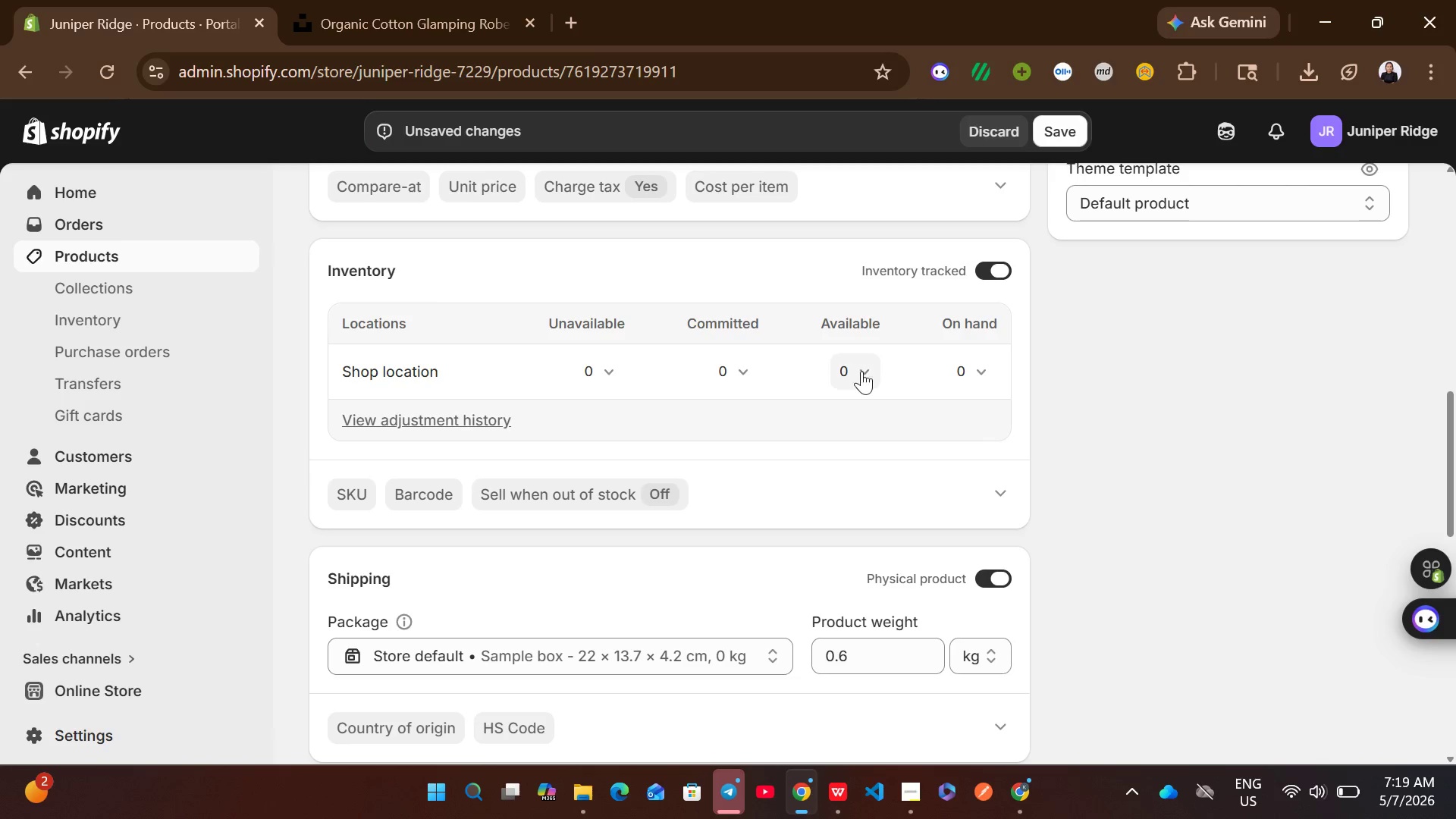 
left_click([853, 371])
 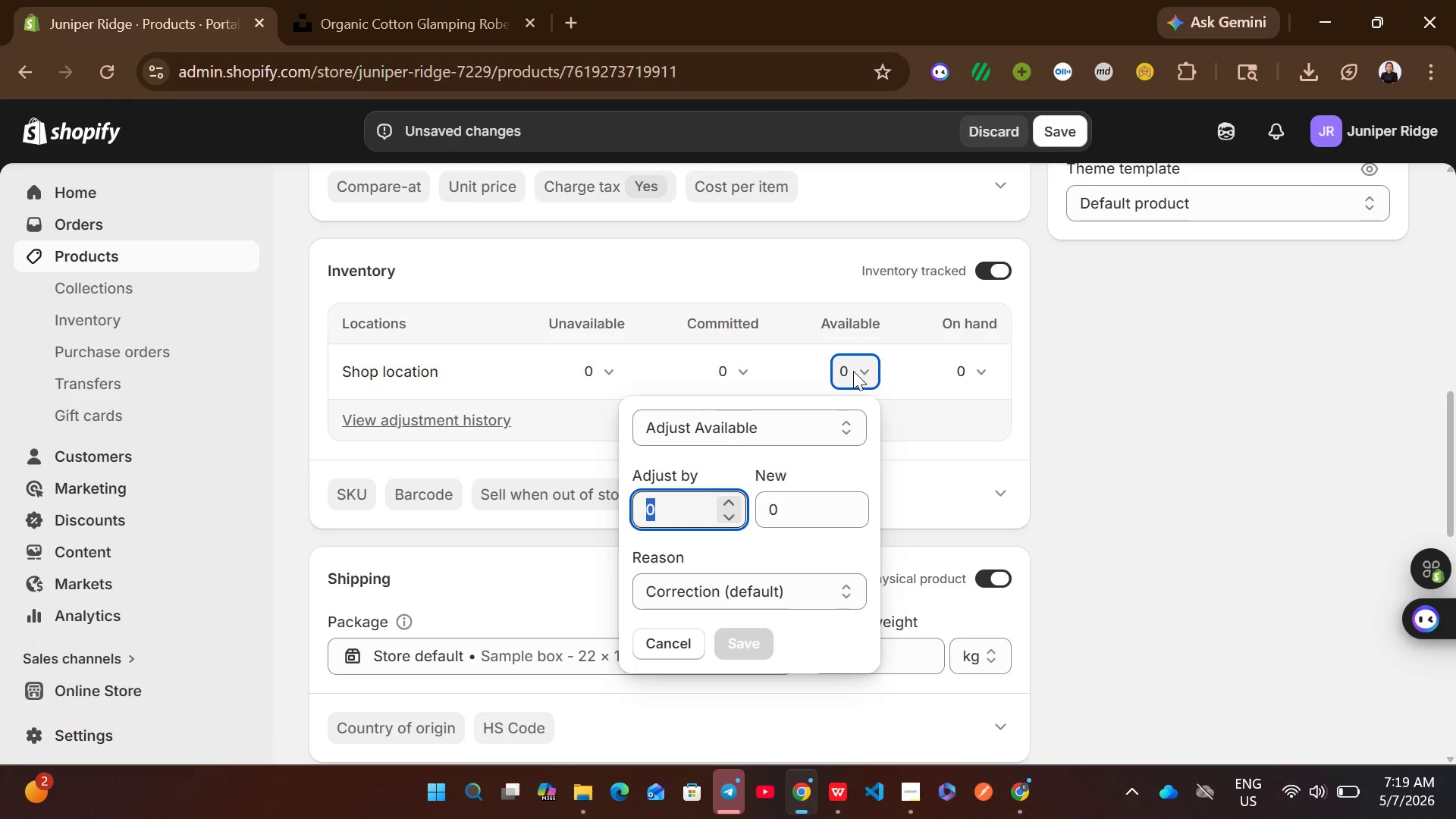 
type(30)
 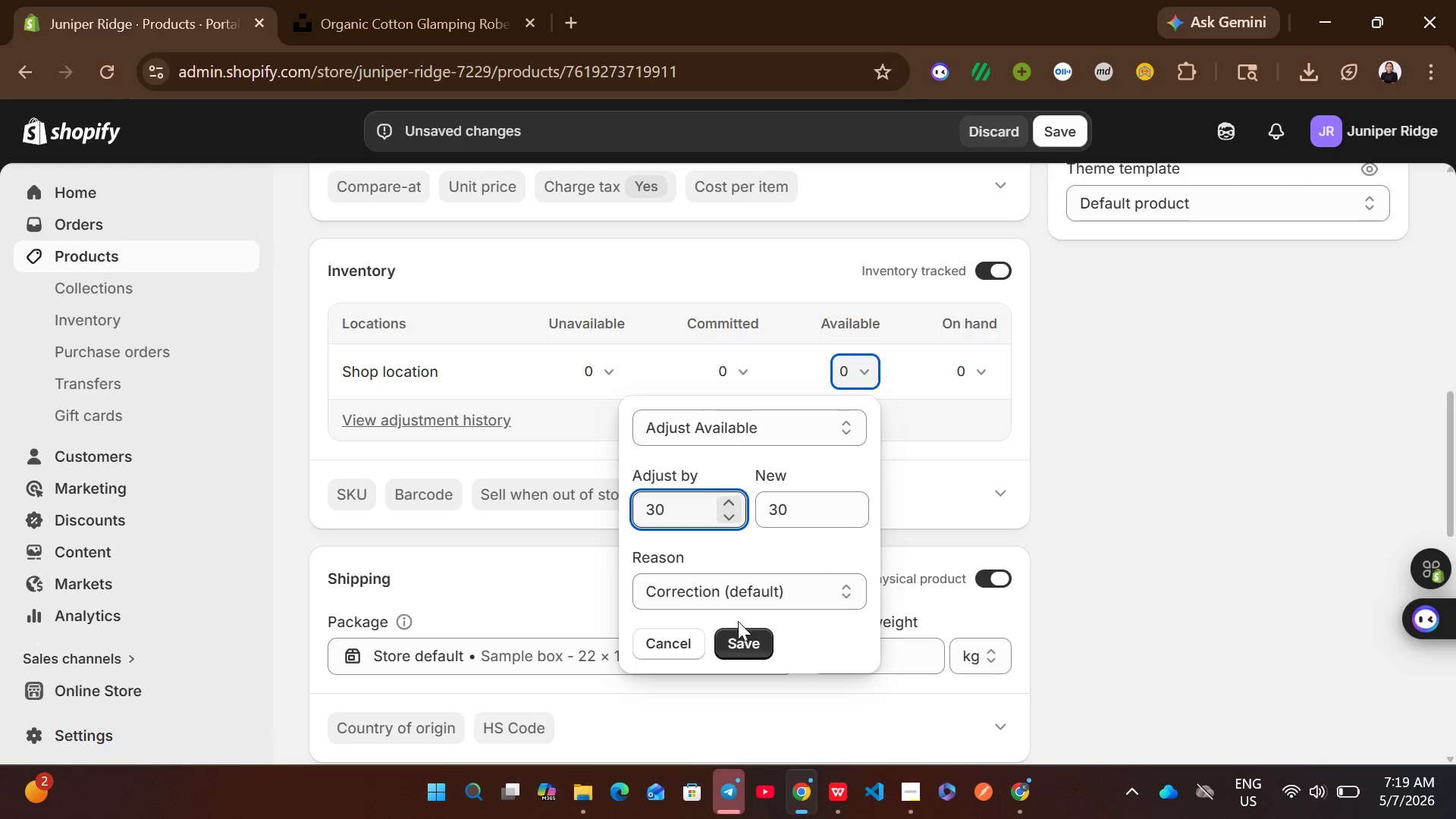 
left_click([738, 642])
 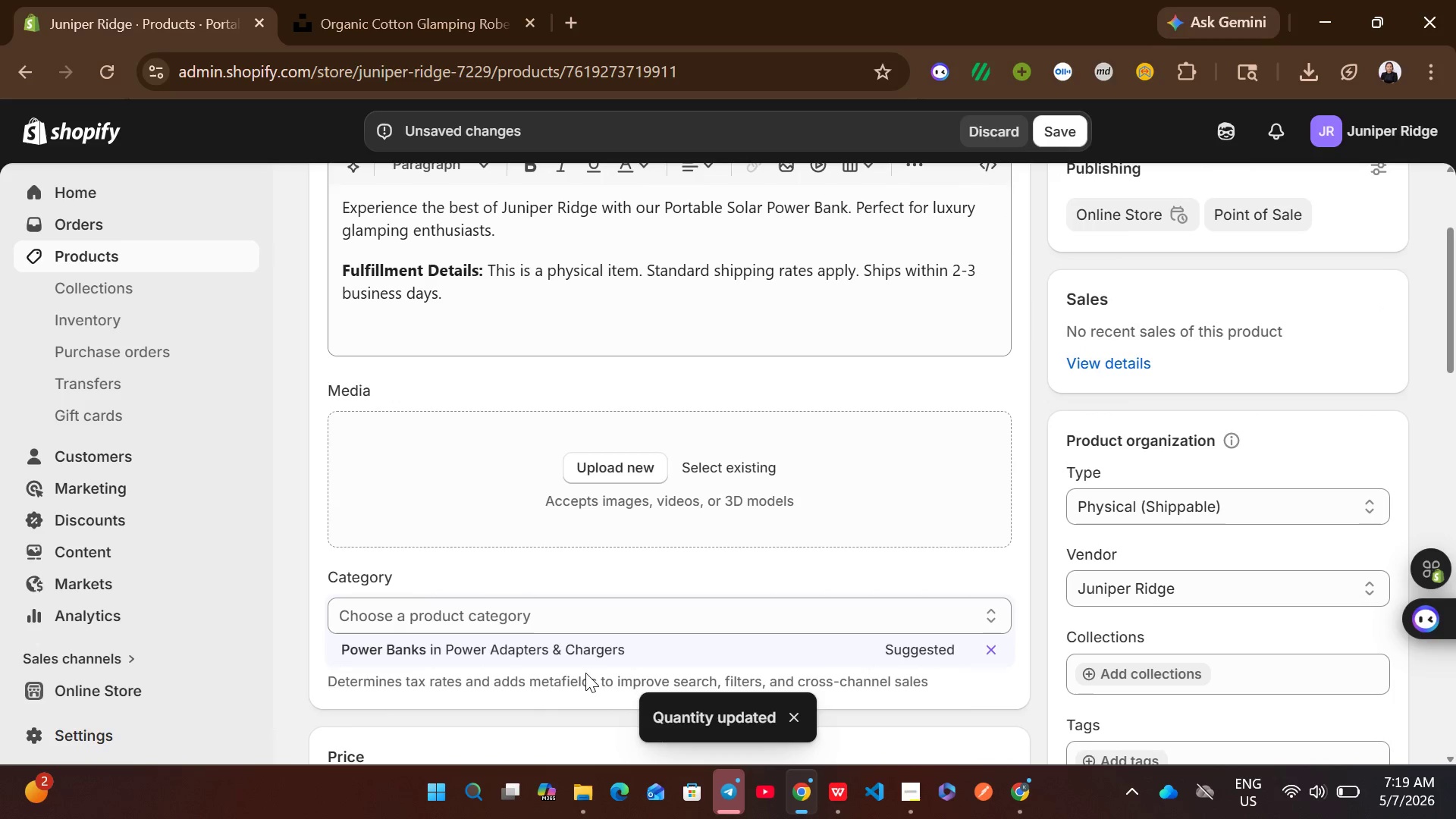 
wait(5.47)
 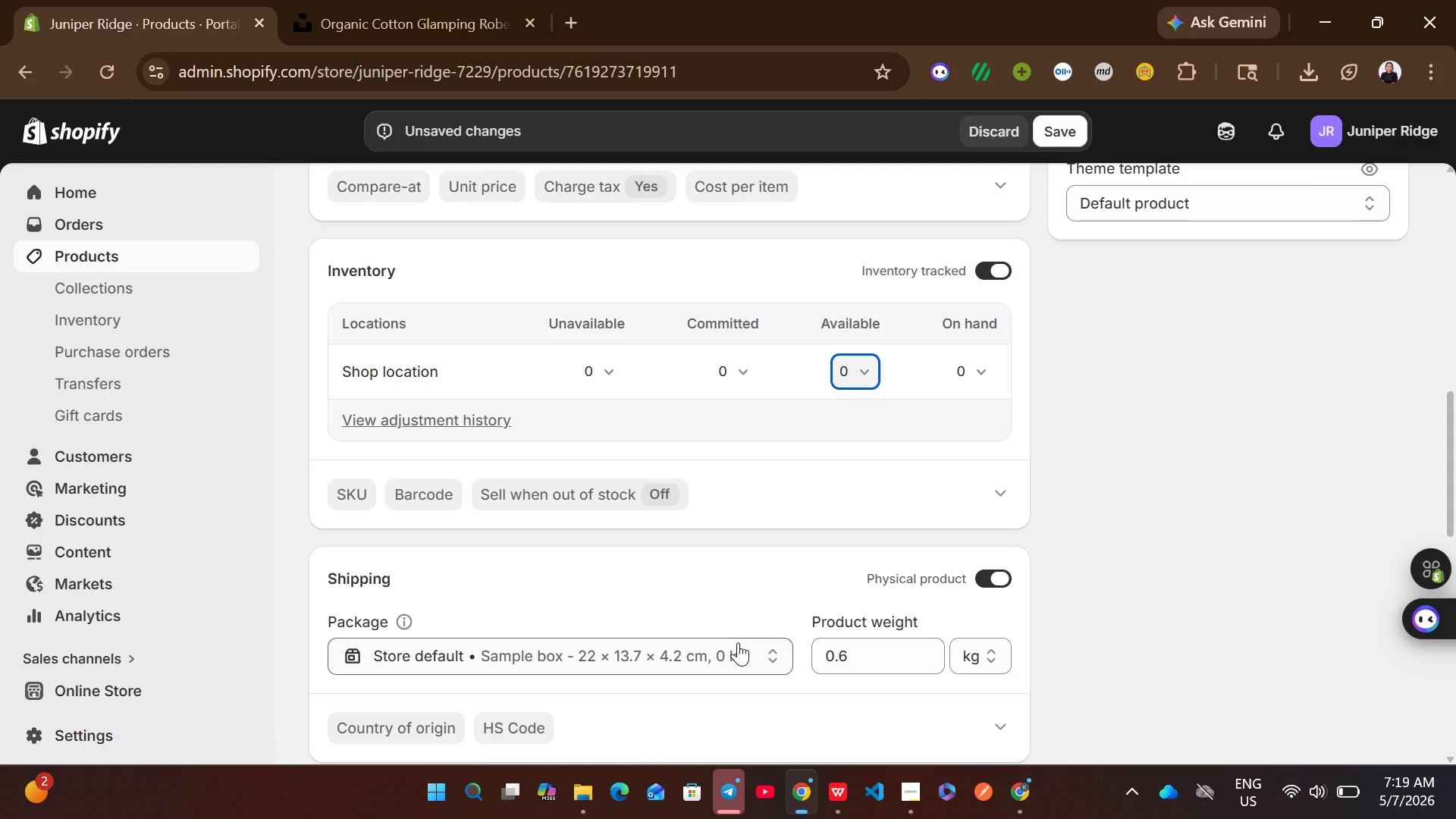 
left_click([525, 653])
 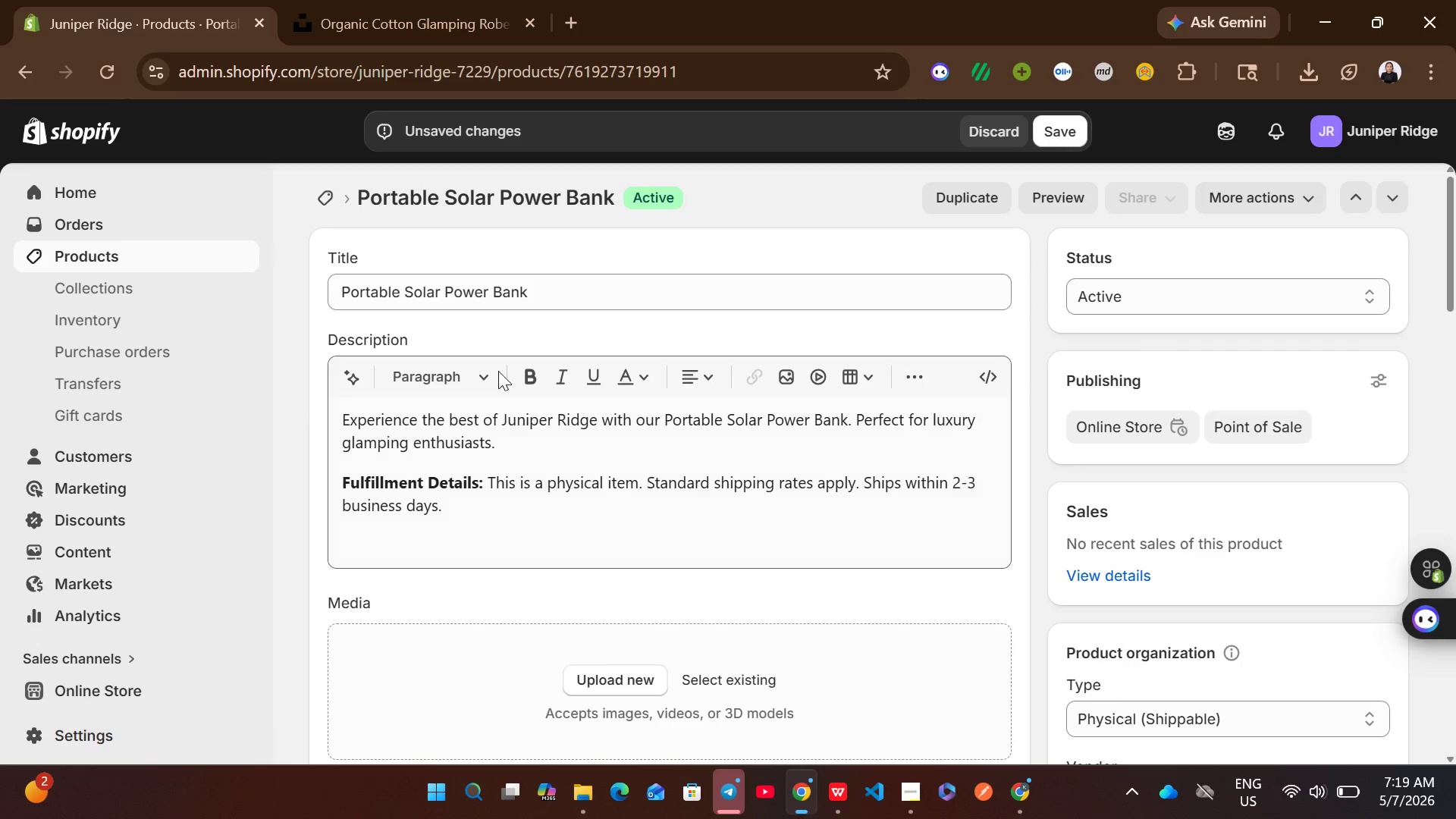 
left_click([511, 278])
 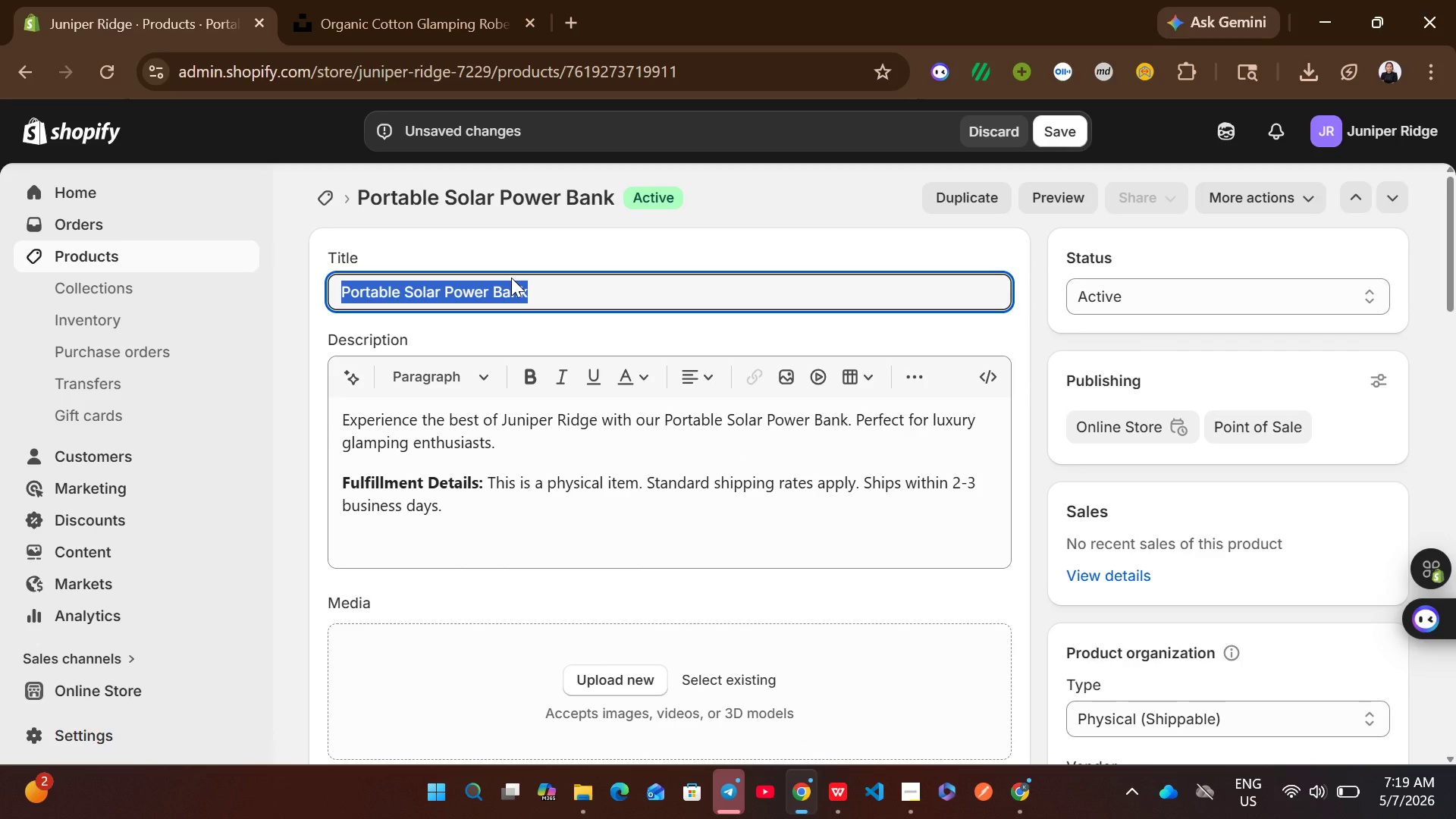 
key(Control+C)
 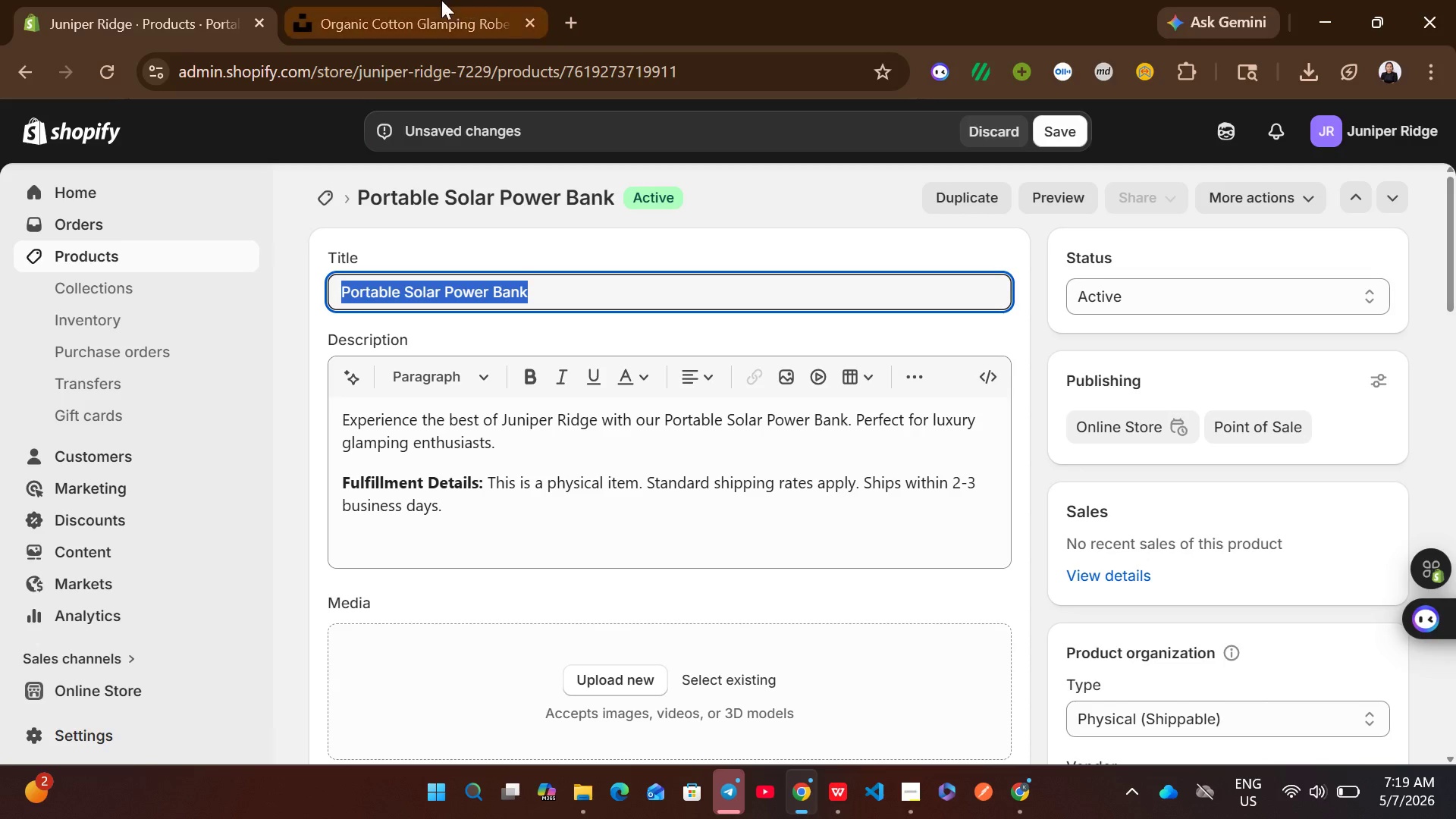 
left_click([433, 0])
 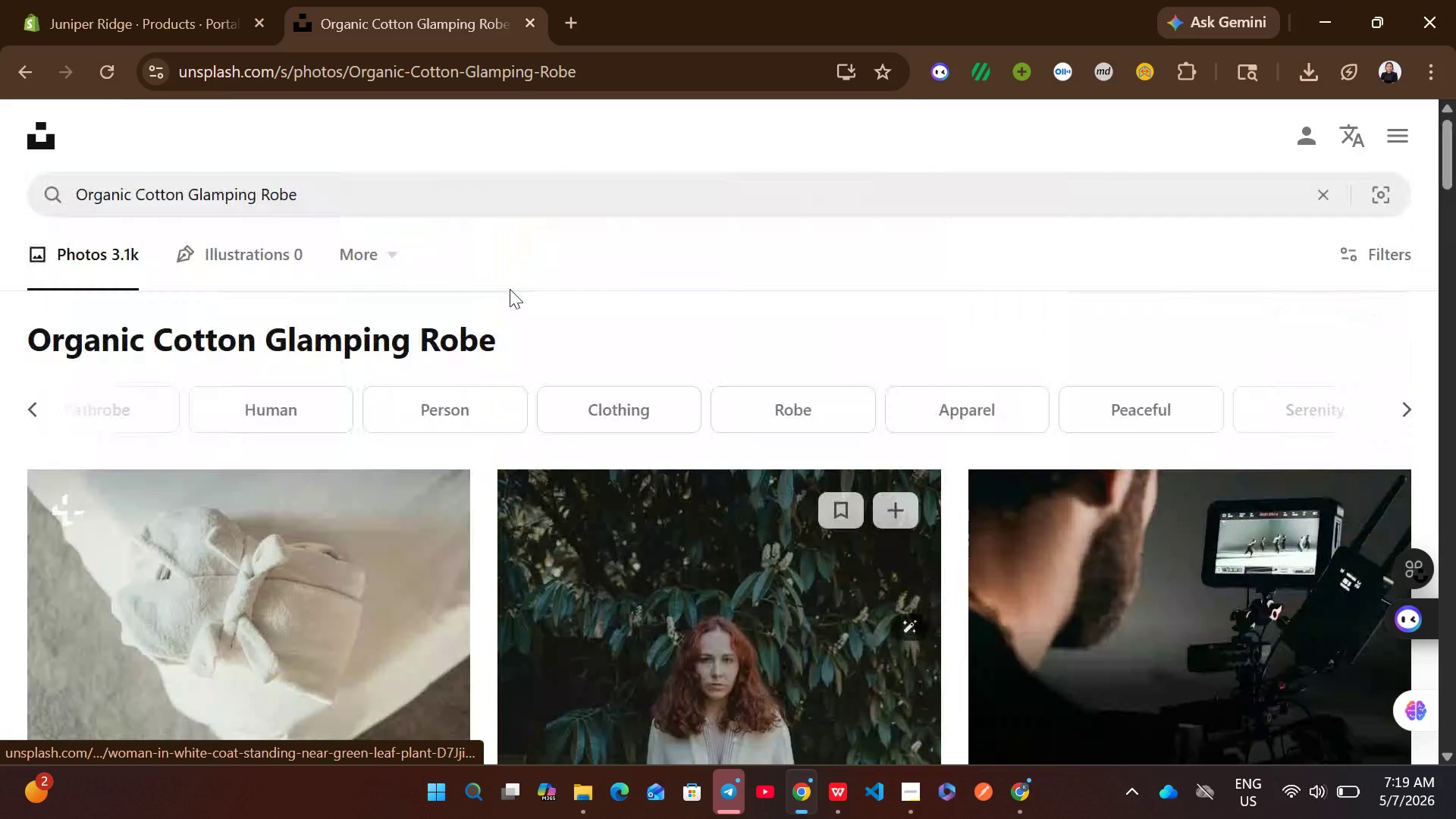 
left_click([448, 202])
 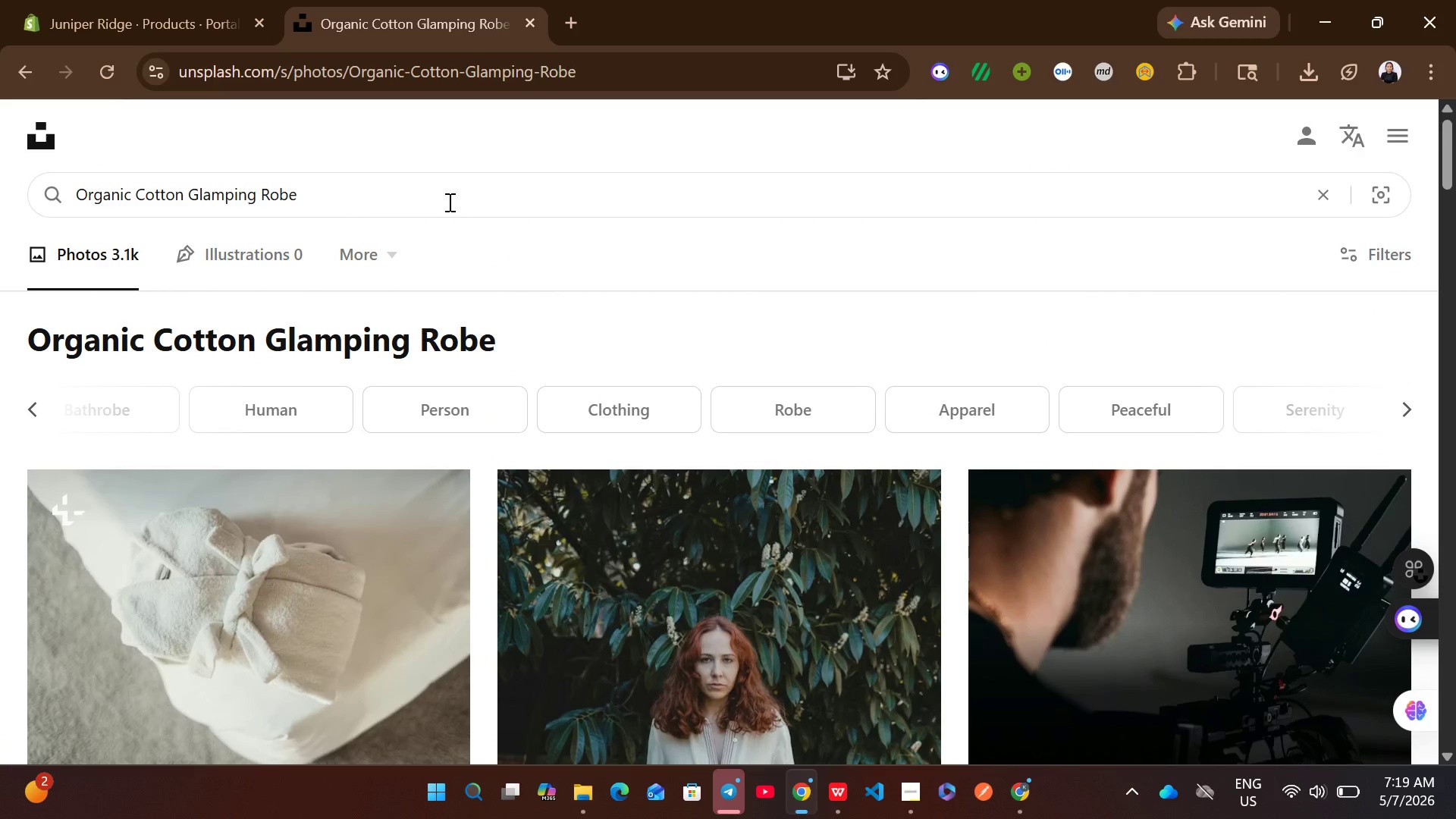 
key(Control+A)
 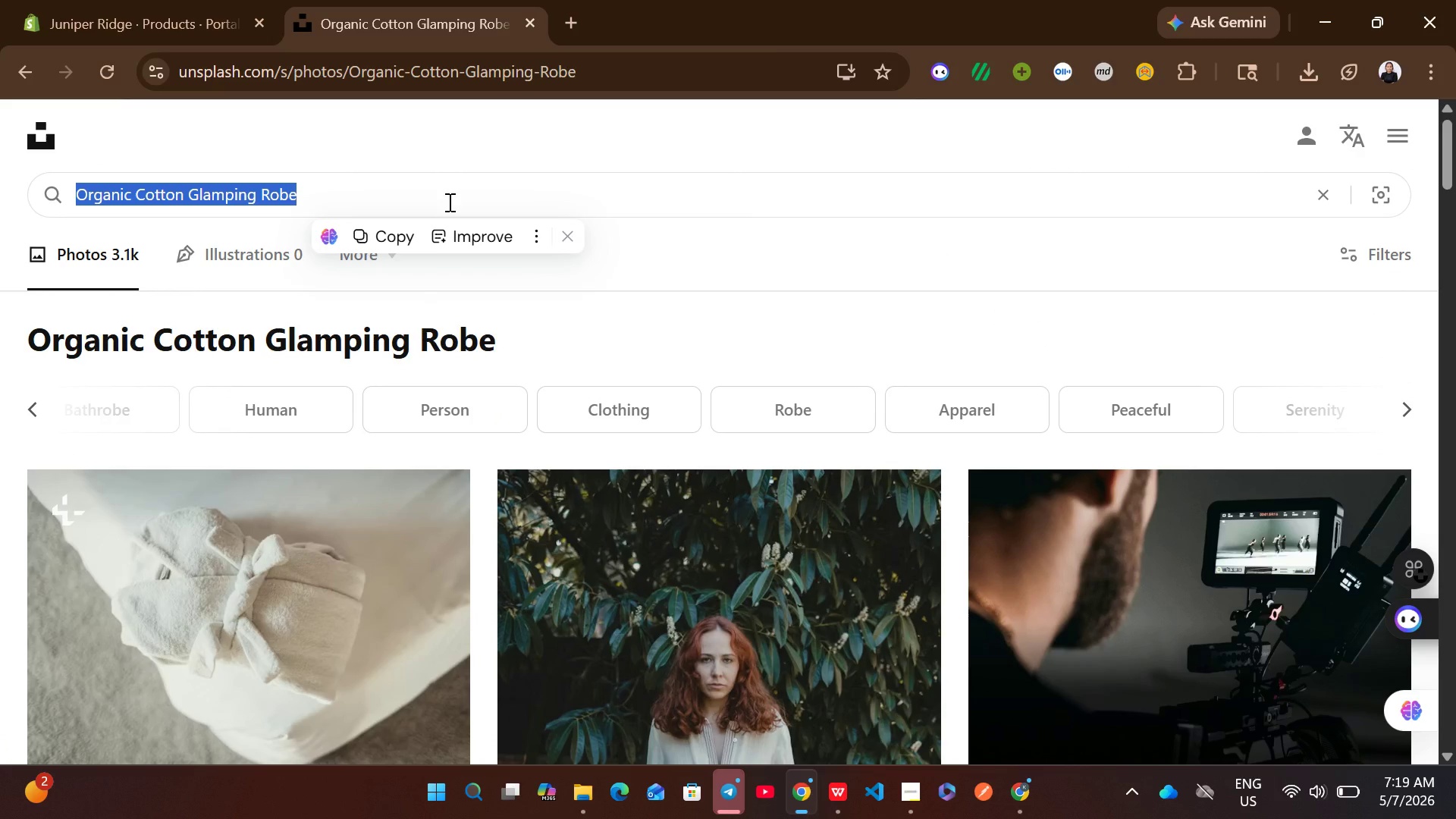 
key(Control+V)
 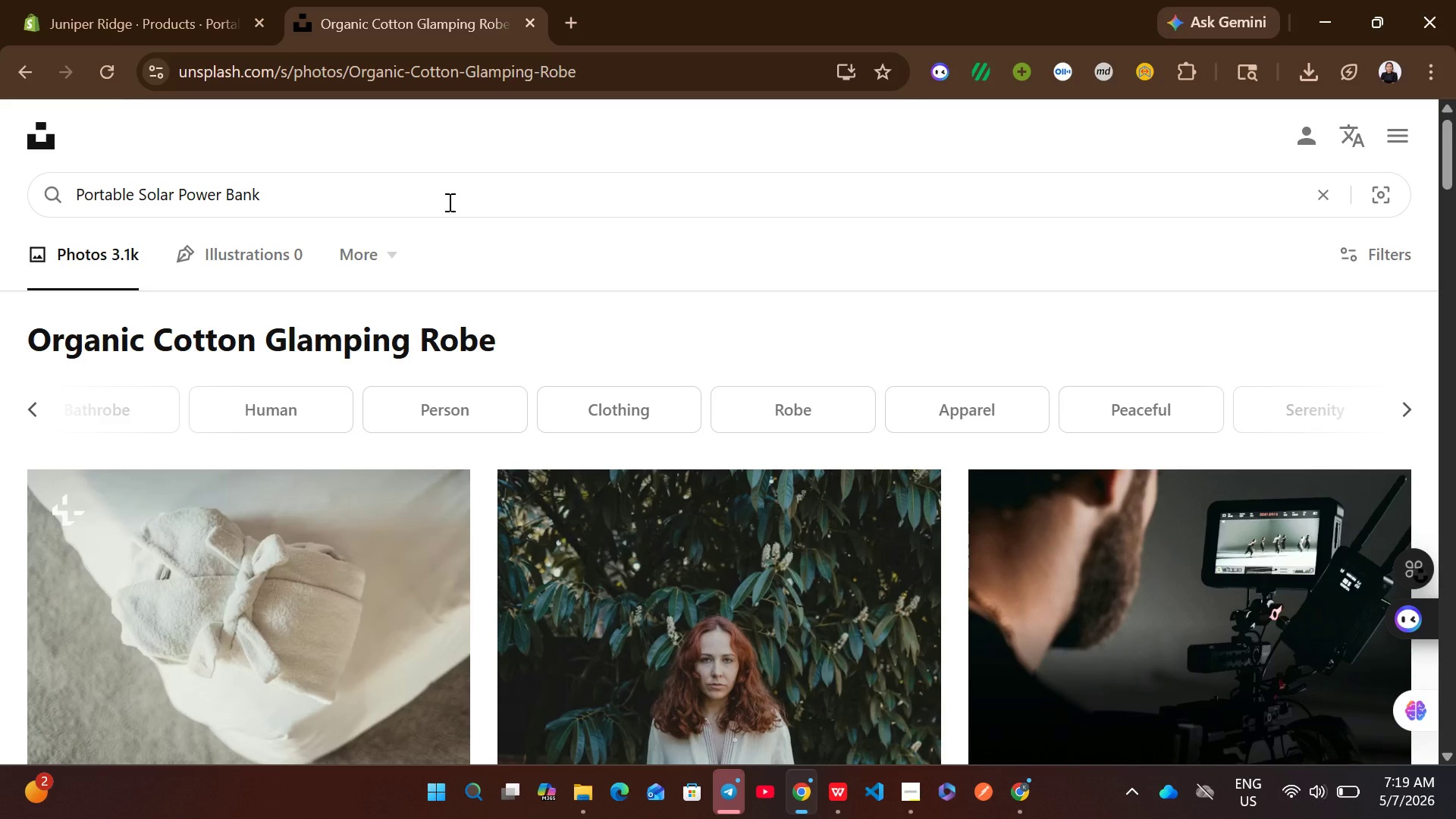 
key(Enter)
 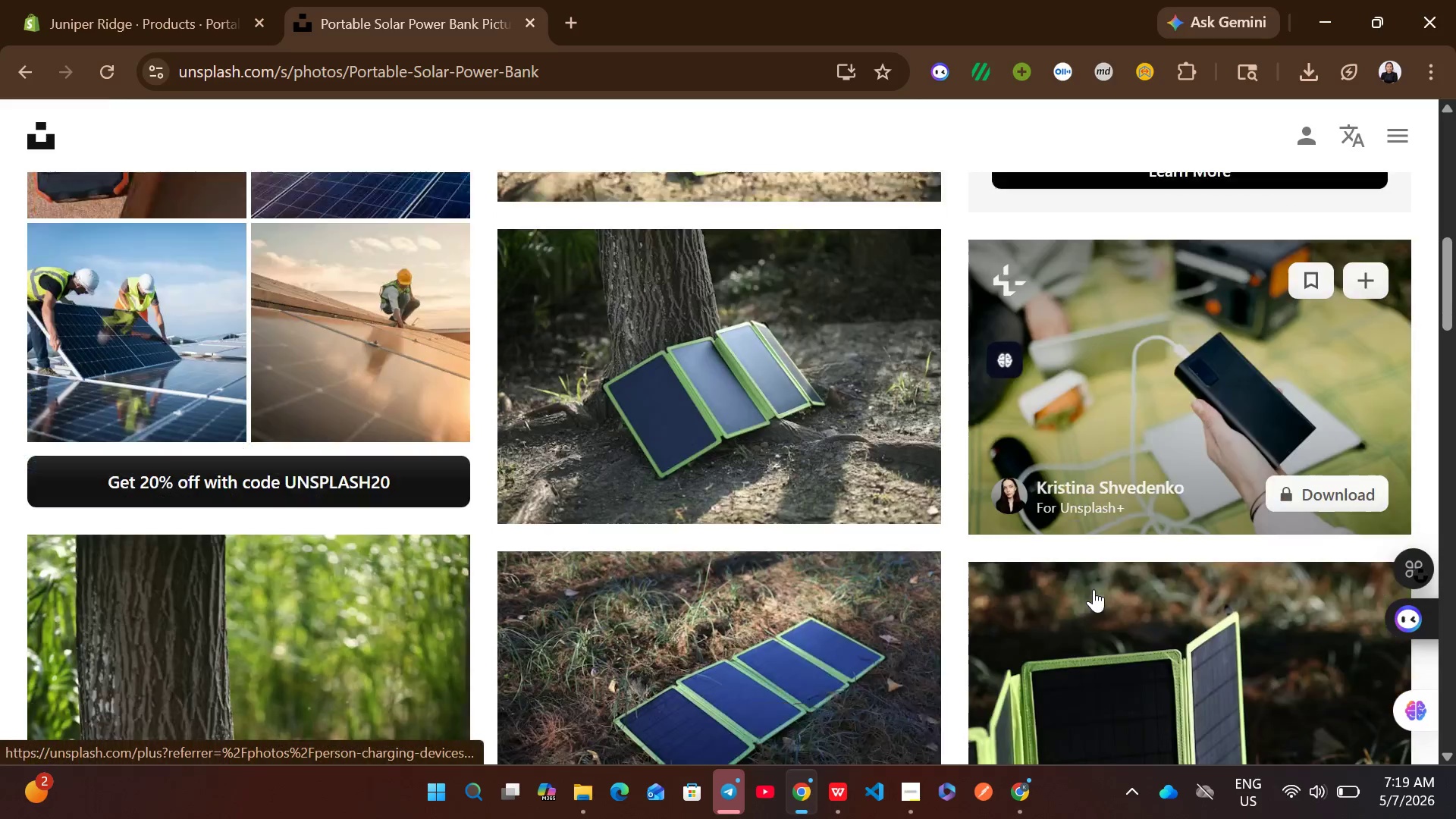 
wait(6.98)
 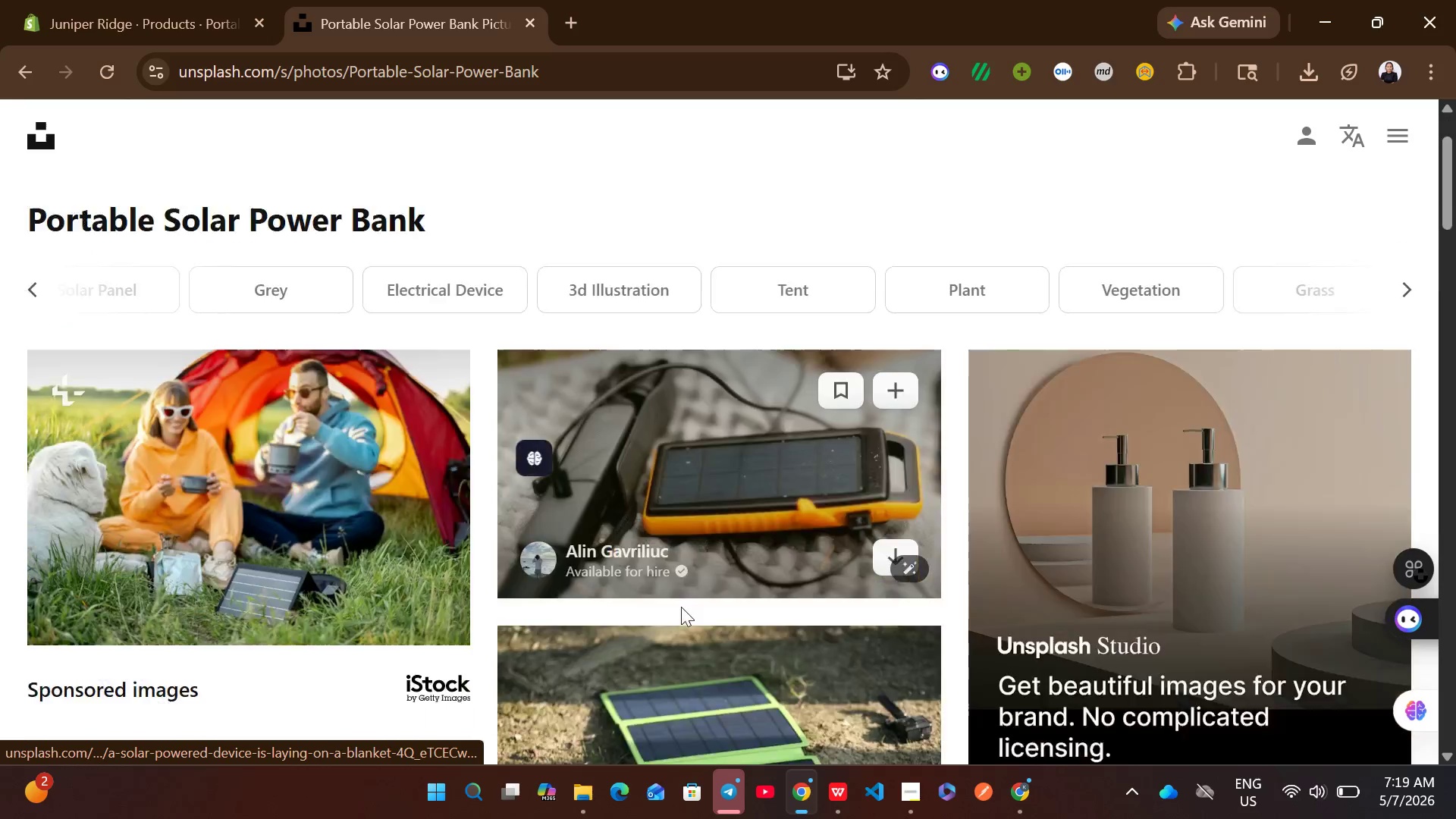 
left_click([902, 614])
 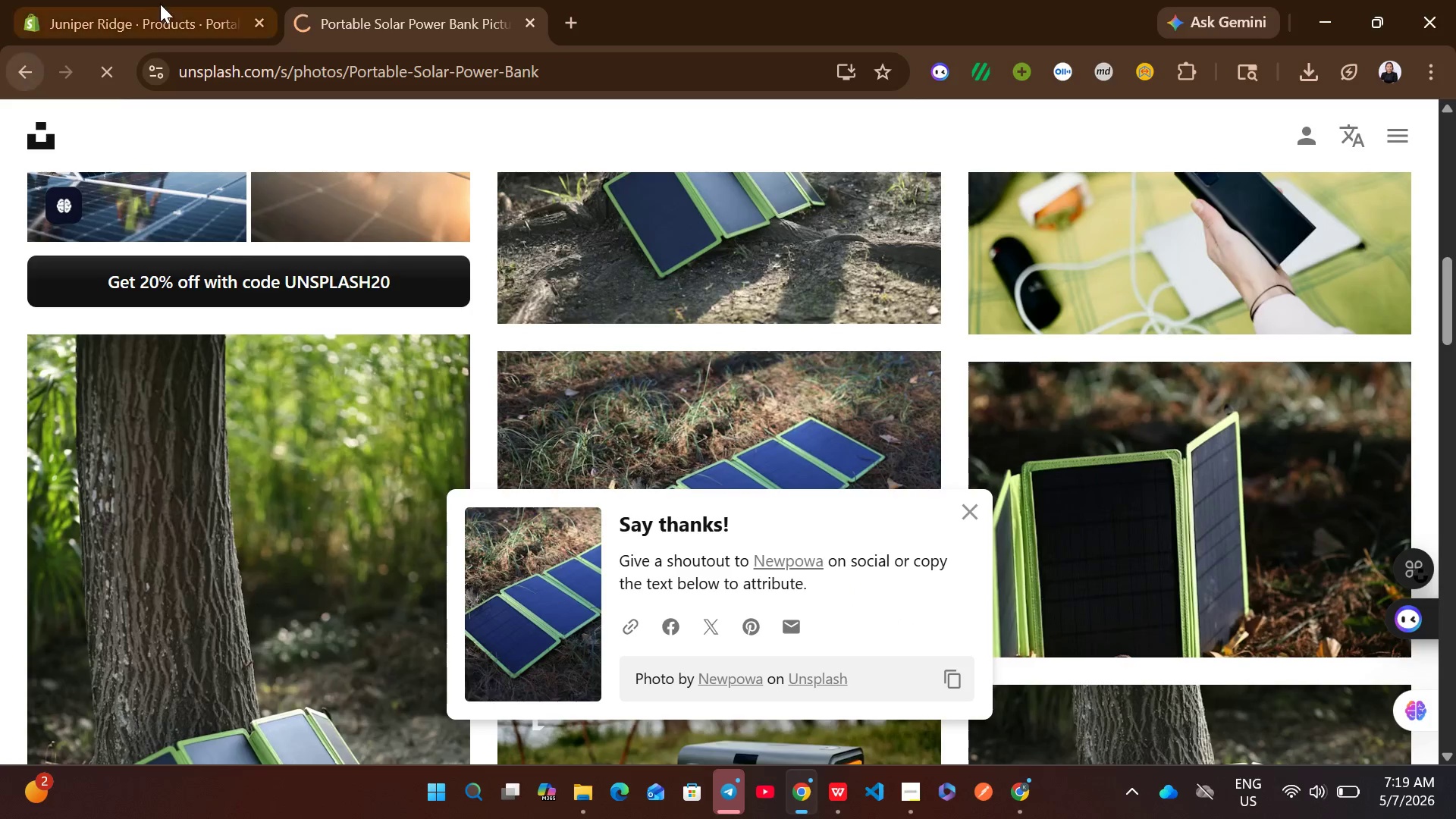 
left_click([165, 0])
 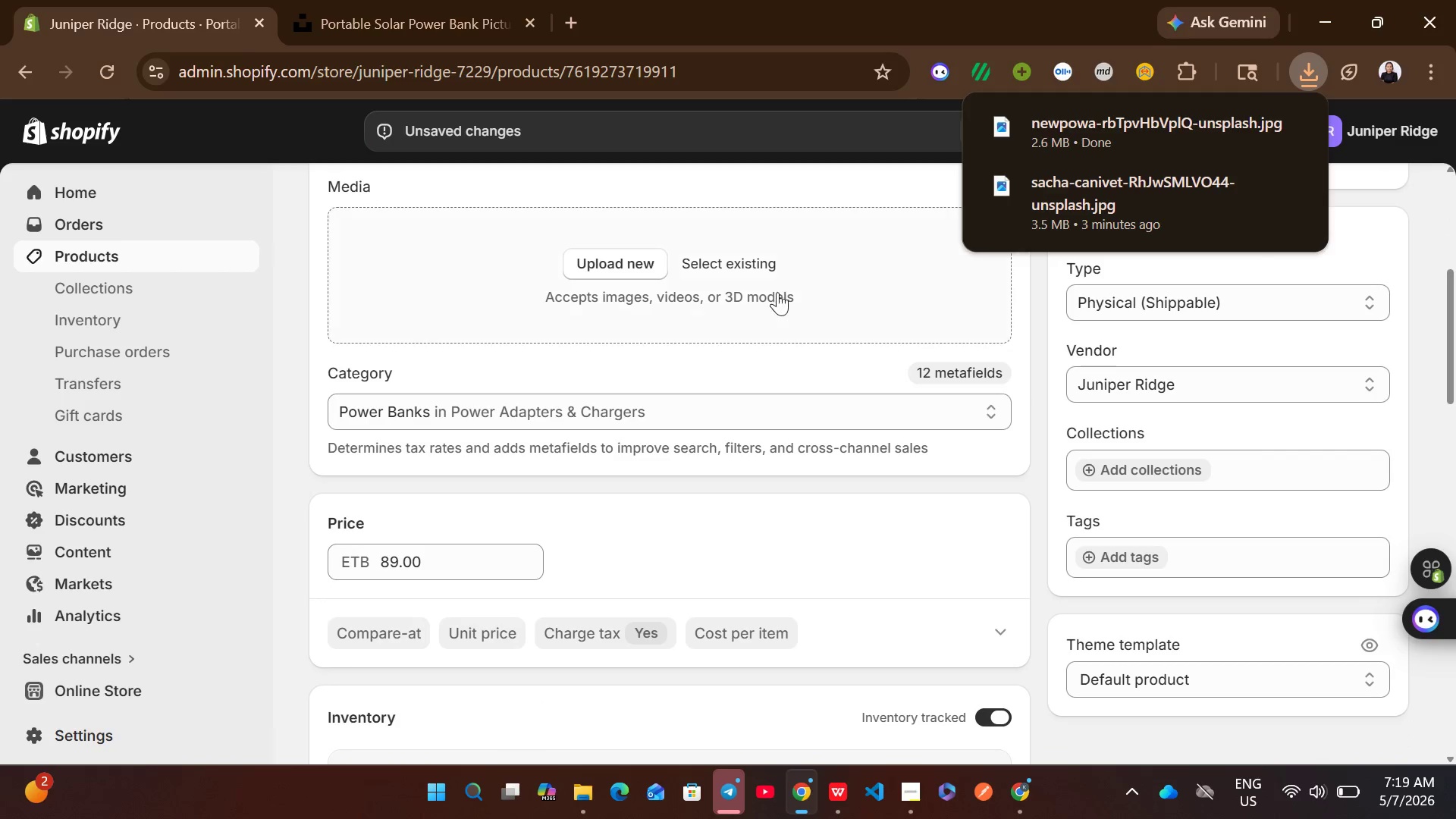 
left_click_drag(start_coordinate=[1044, 136], to_coordinate=[799, 267])
 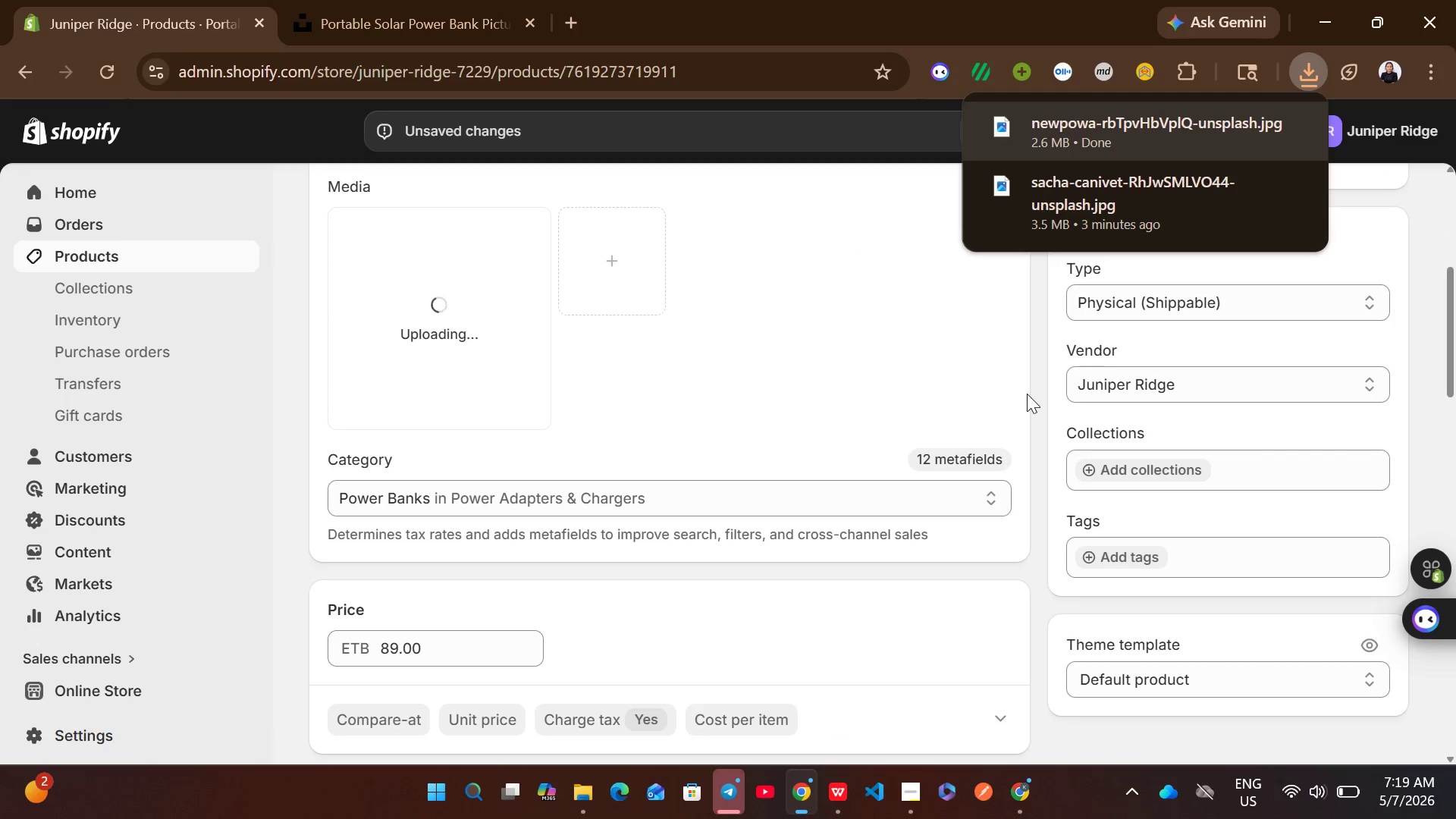 
left_click([1028, 394])
 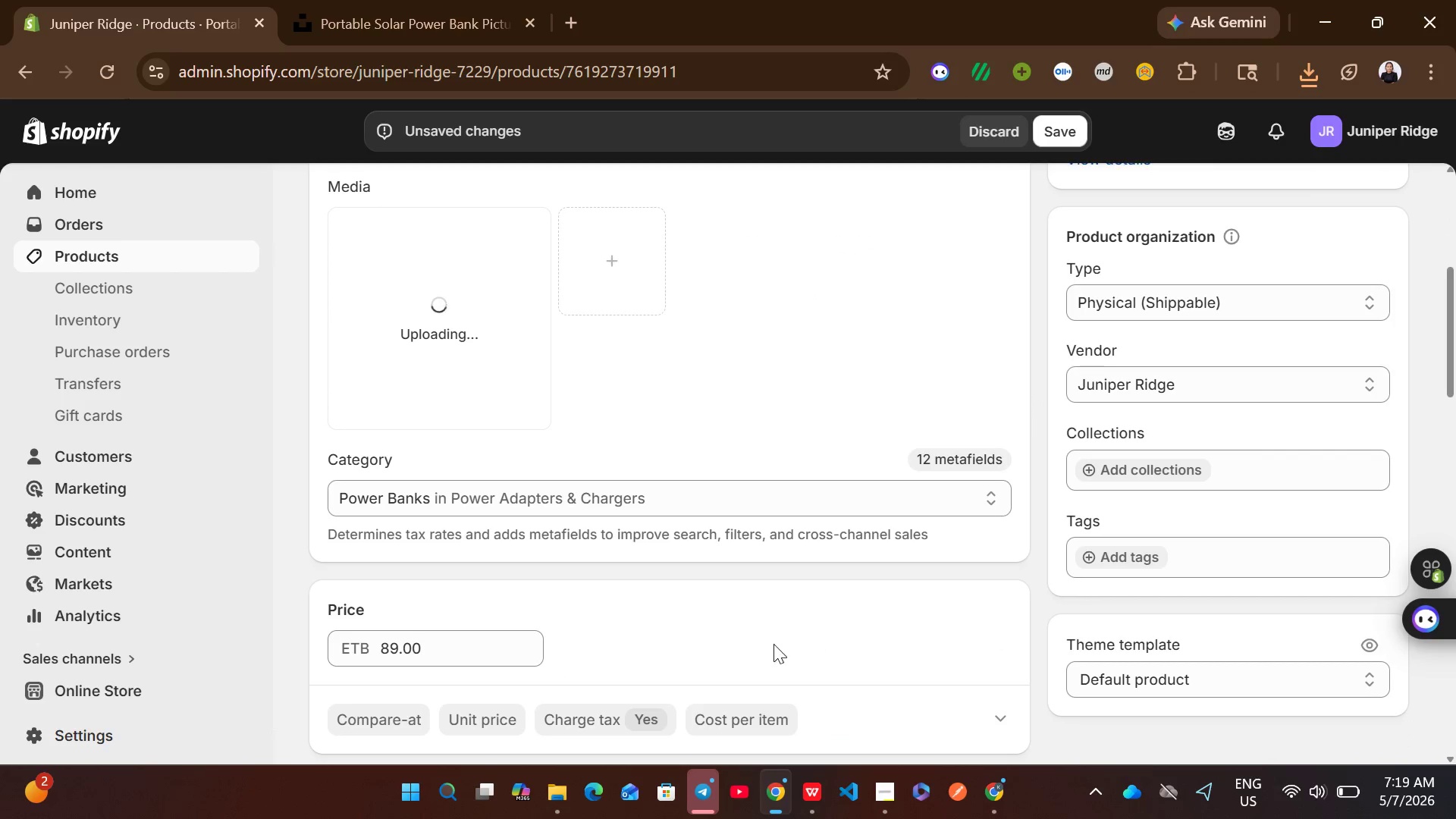 
left_click([802, 787])
 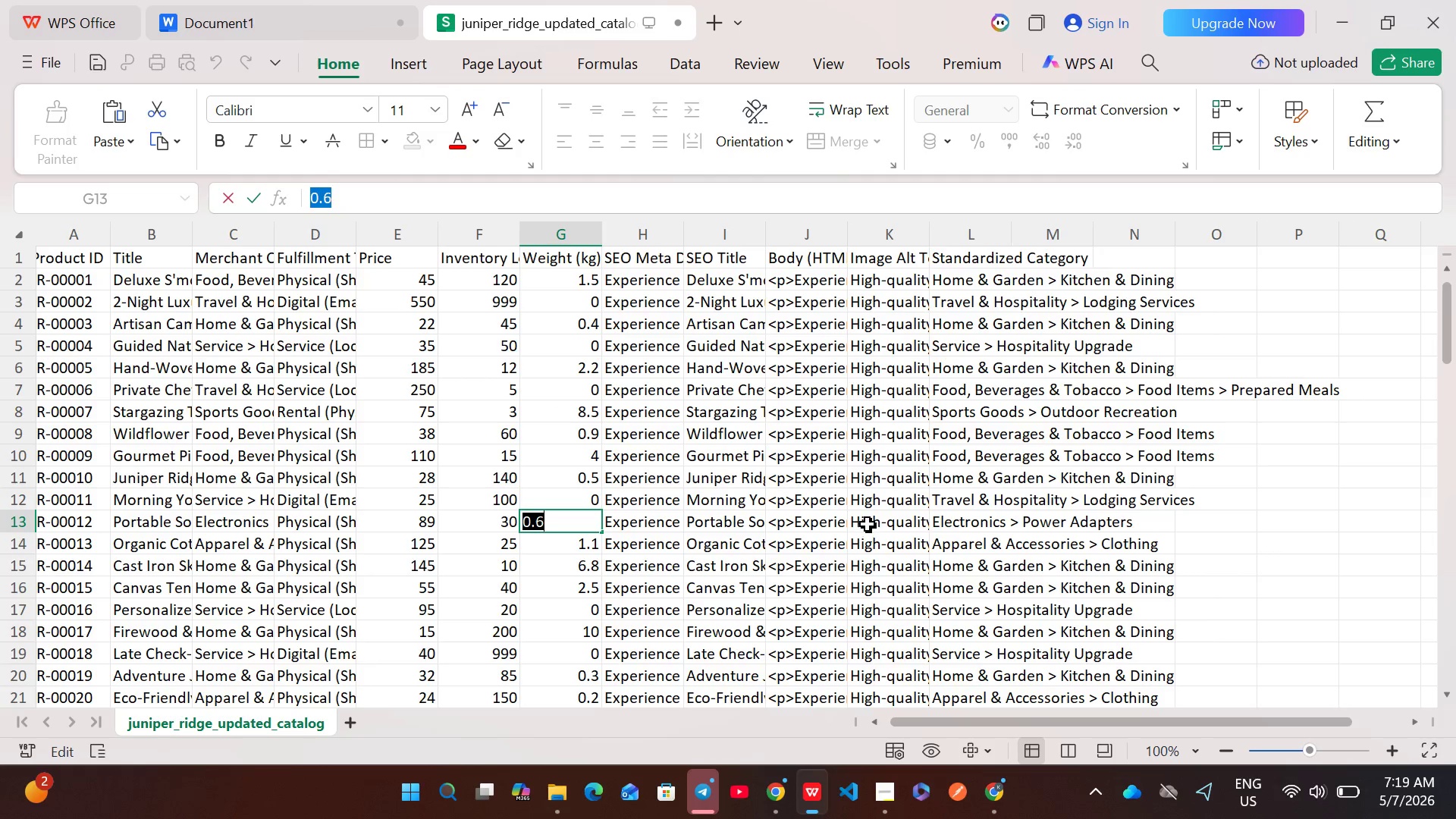 
double_click([868, 523])
 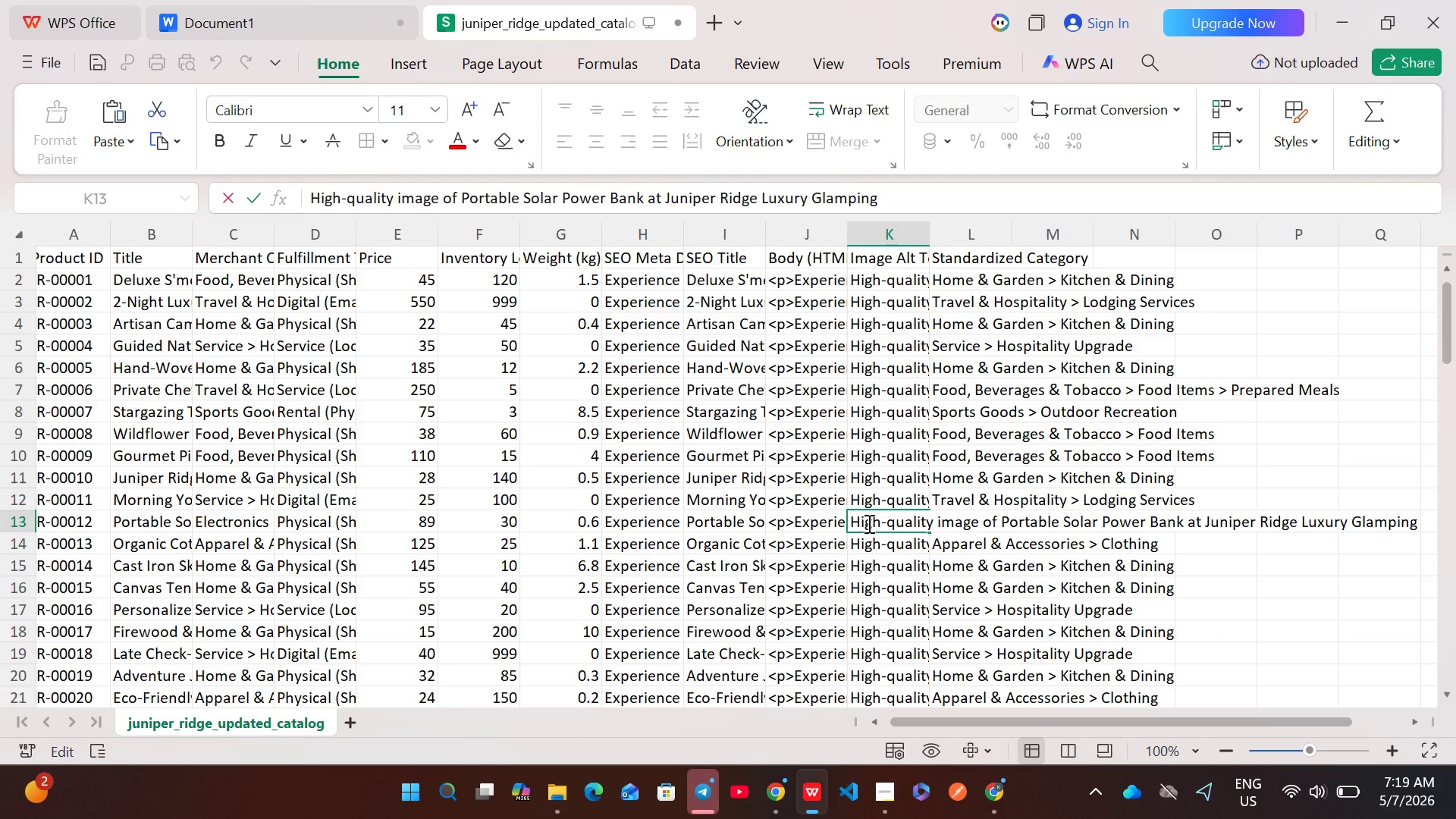 
key(Control+A)
 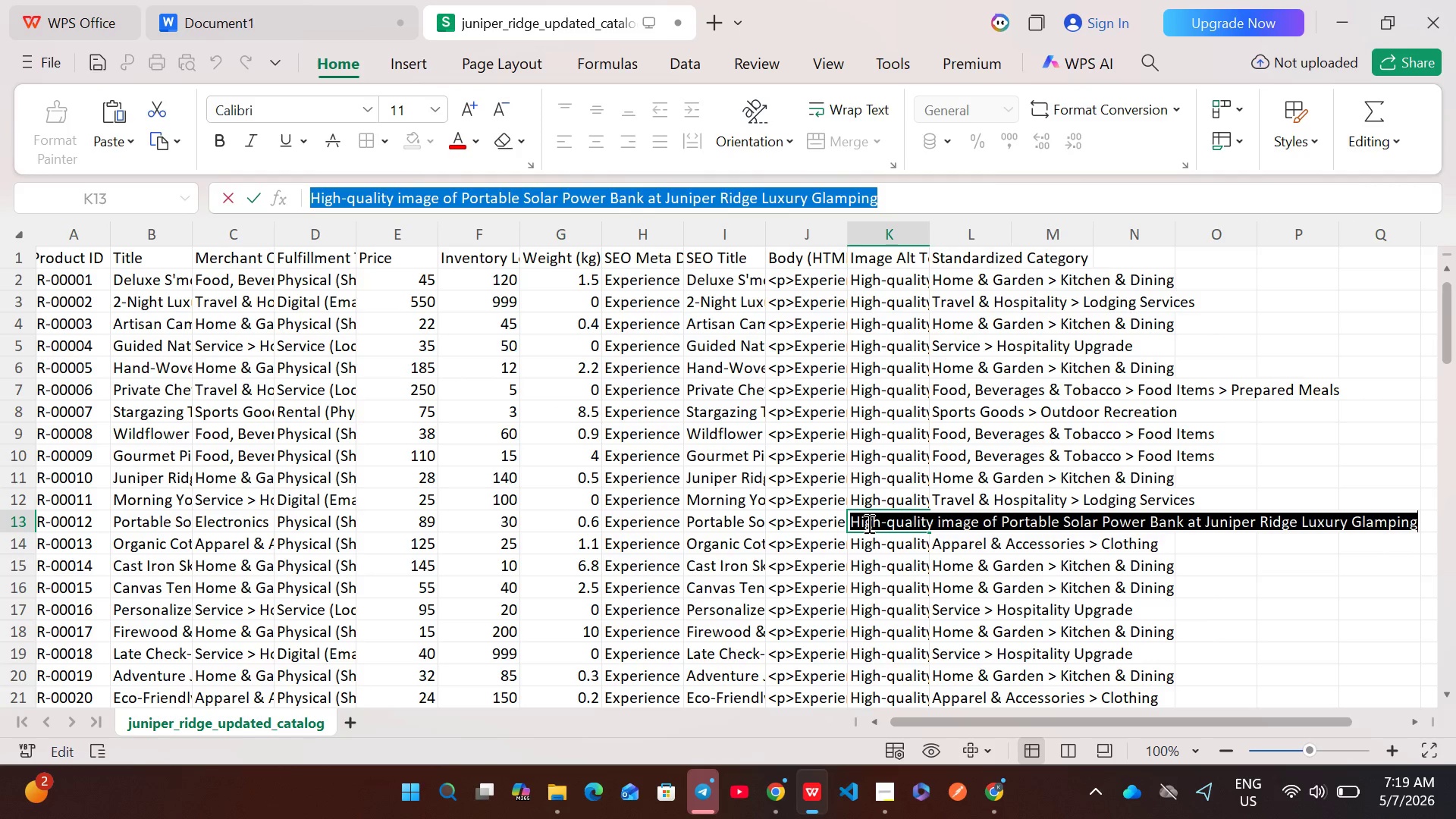 
key(Control+C)
 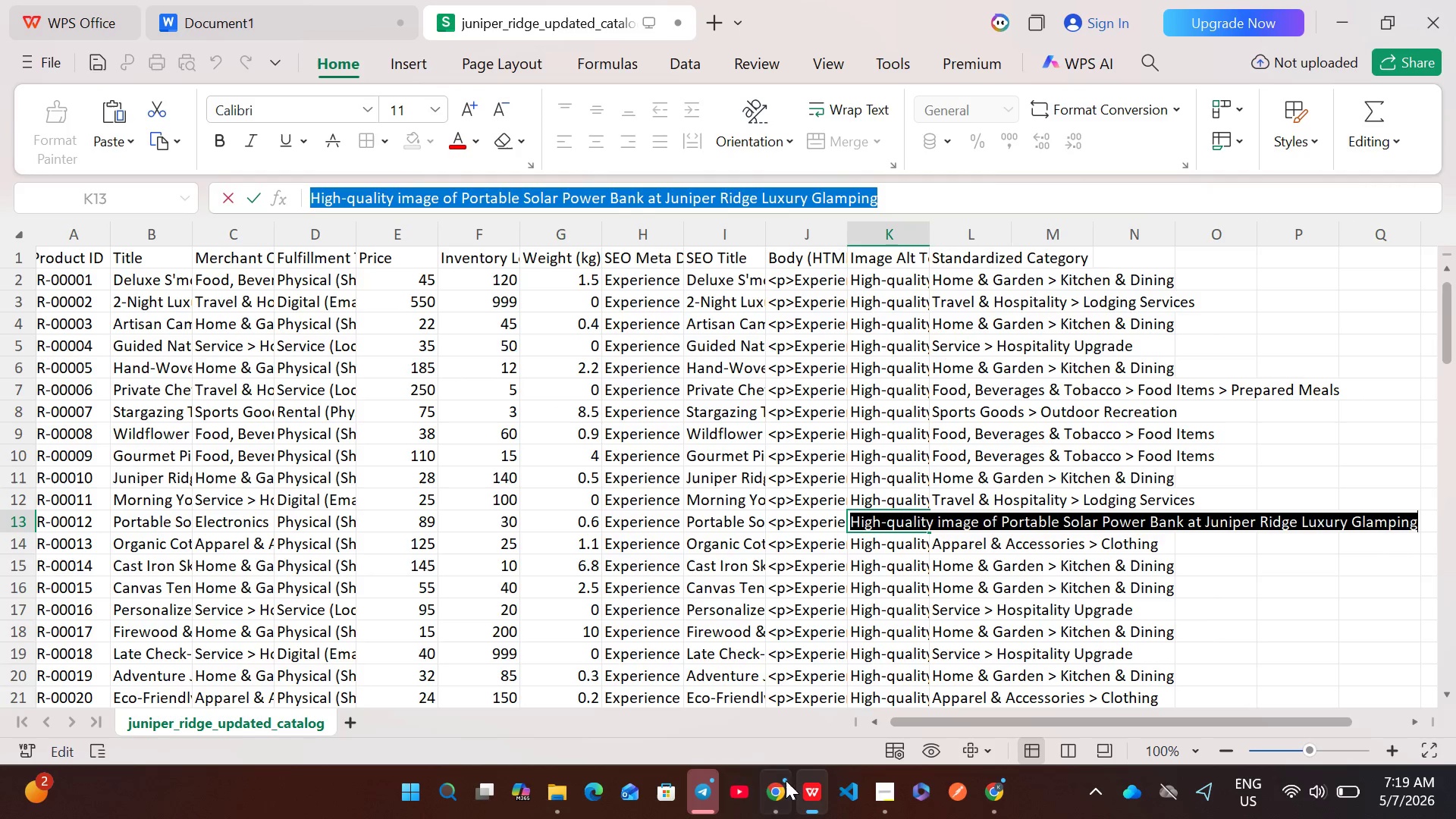 
left_click([775, 788])
 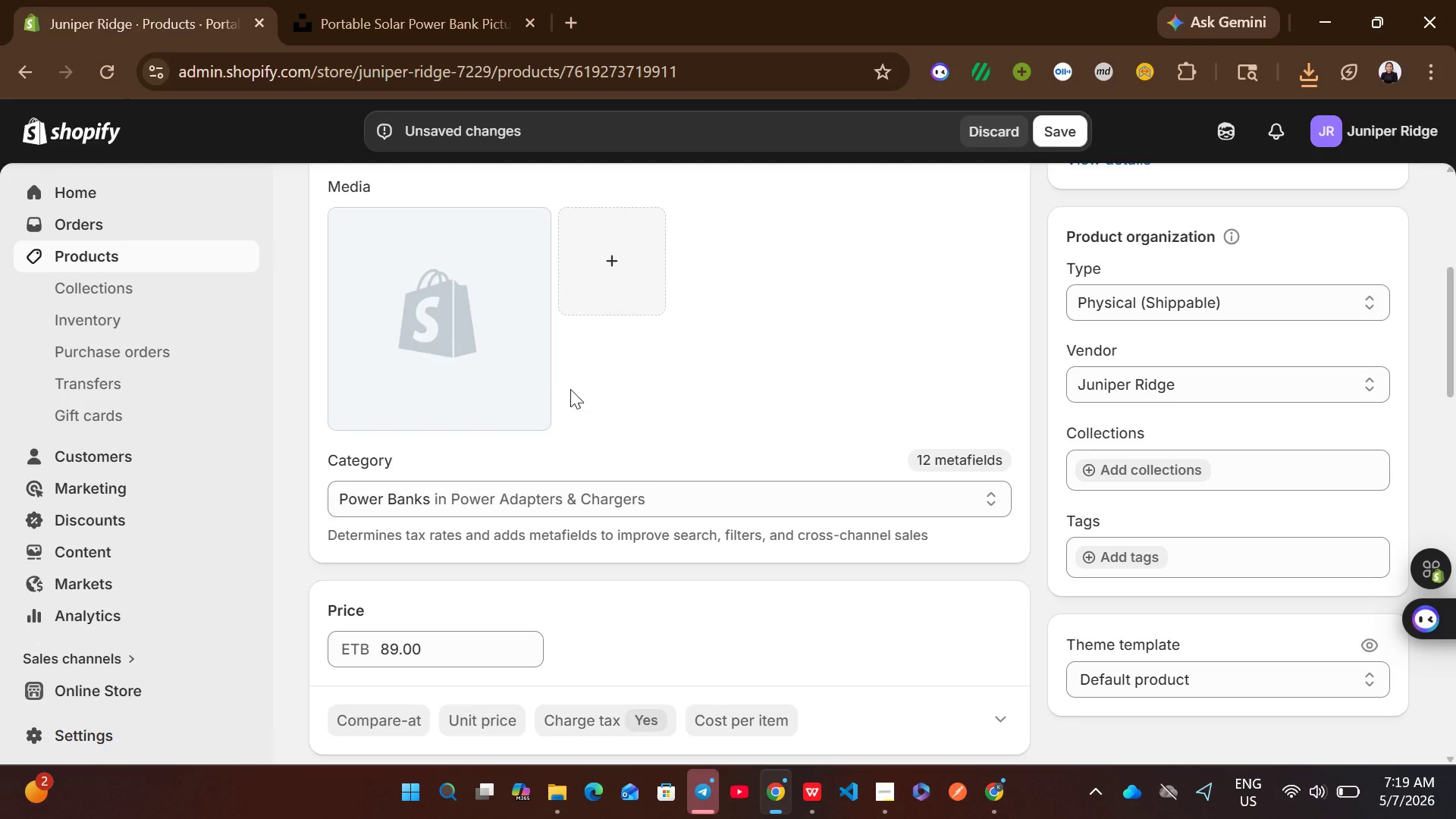 
mouse_move([524, 410])
 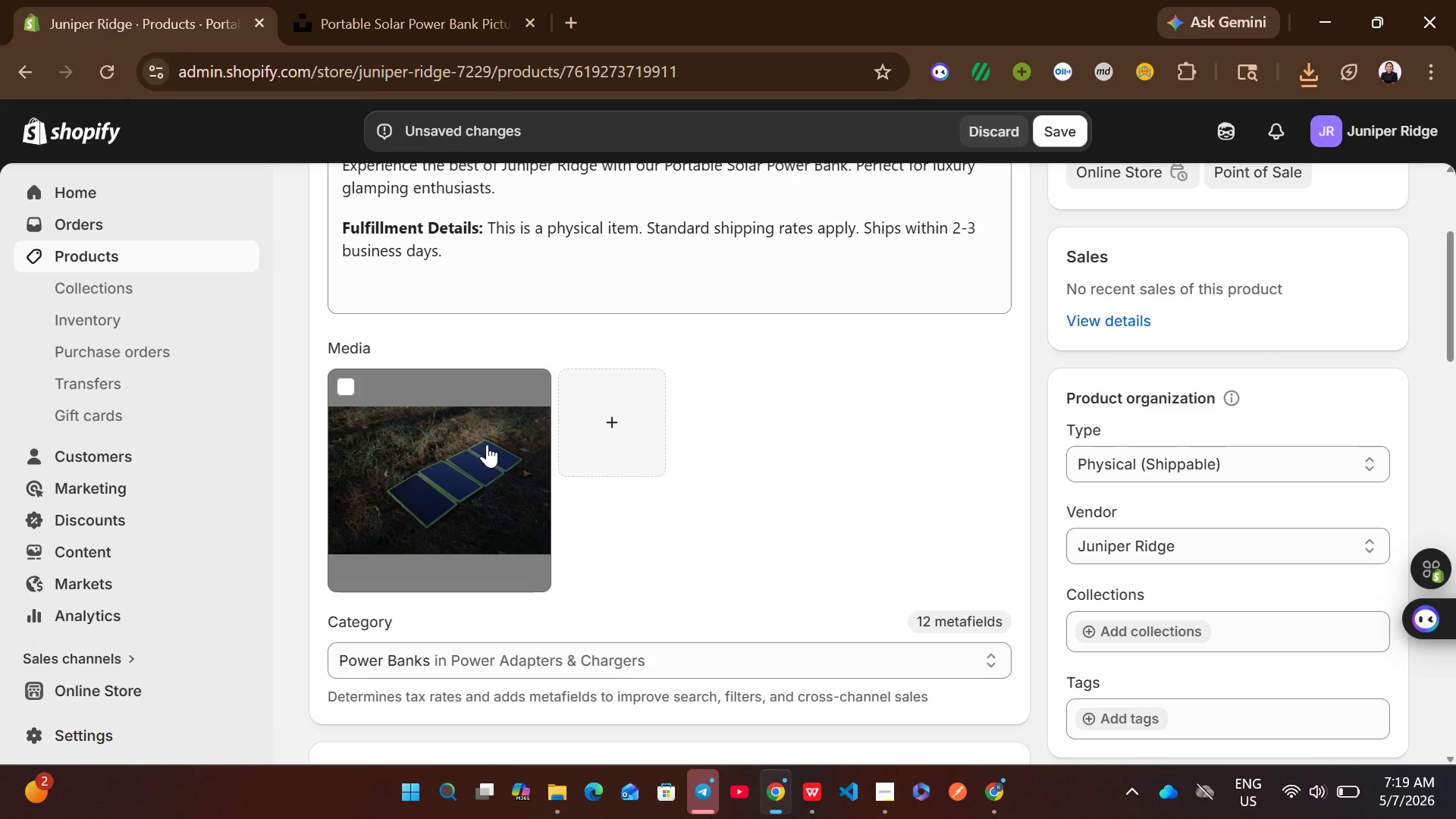 
left_click([487, 444])
 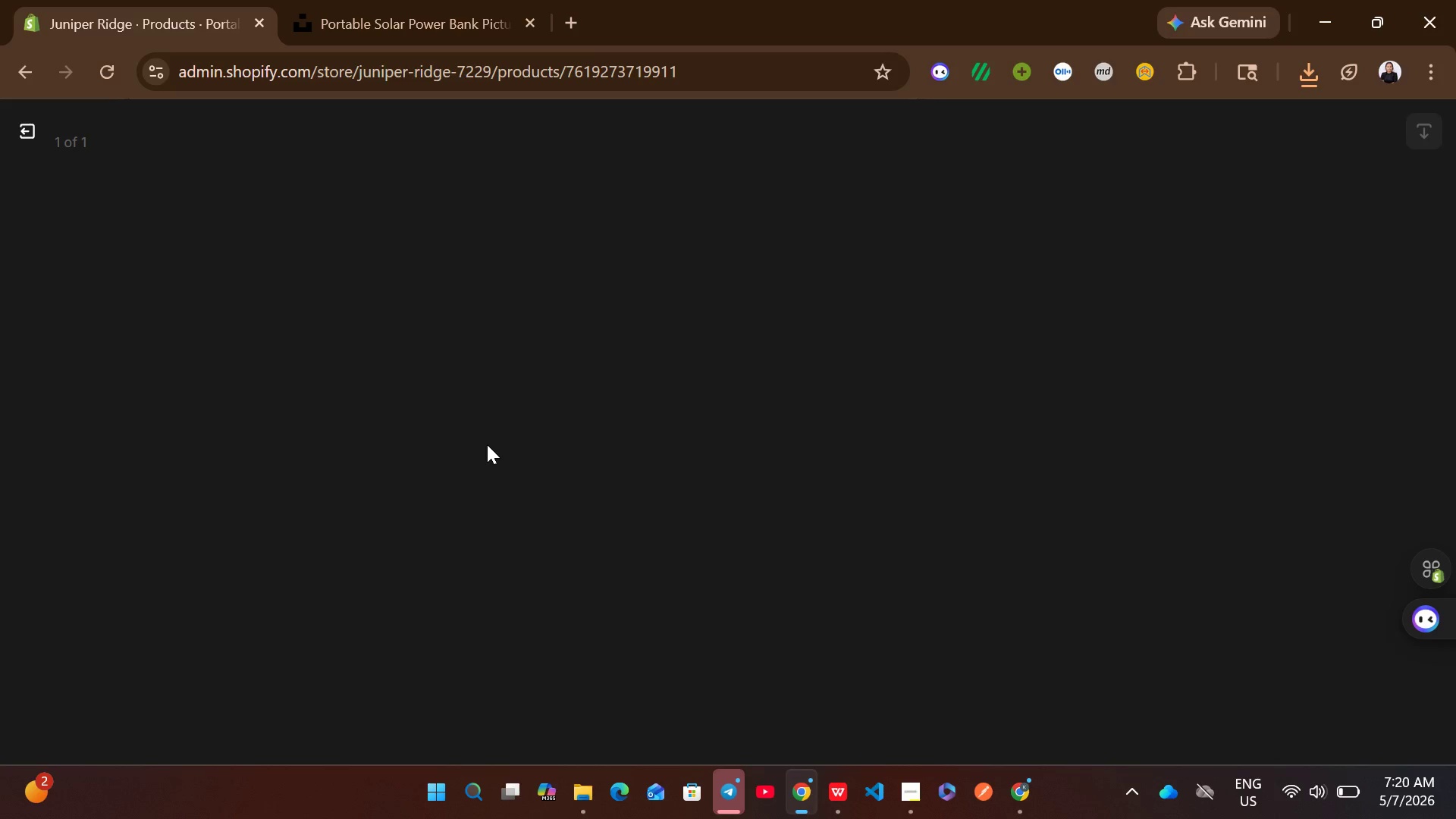 
wait(6.78)
 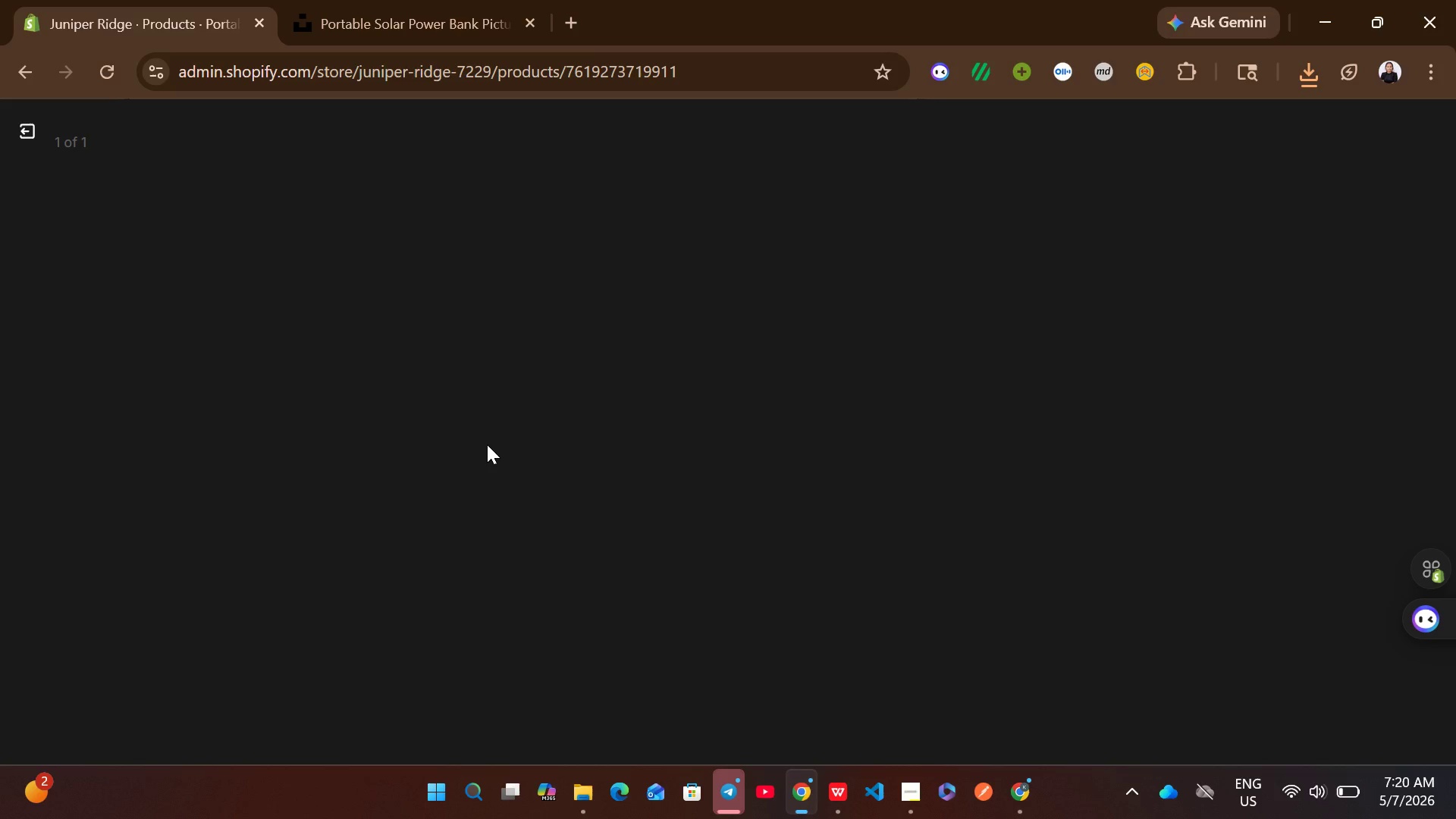 
left_click([1112, 391])
 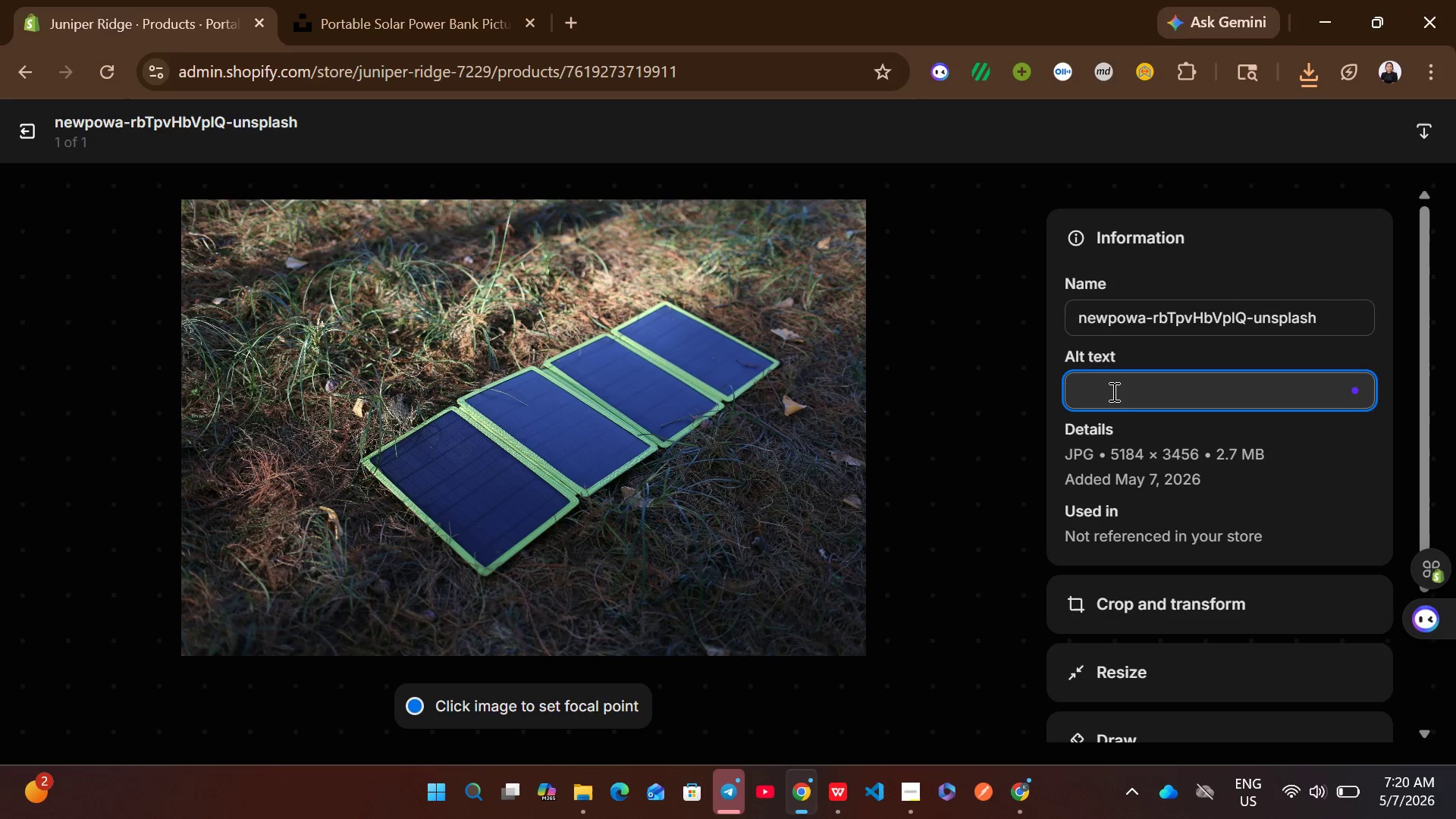 
key(Control+V)
 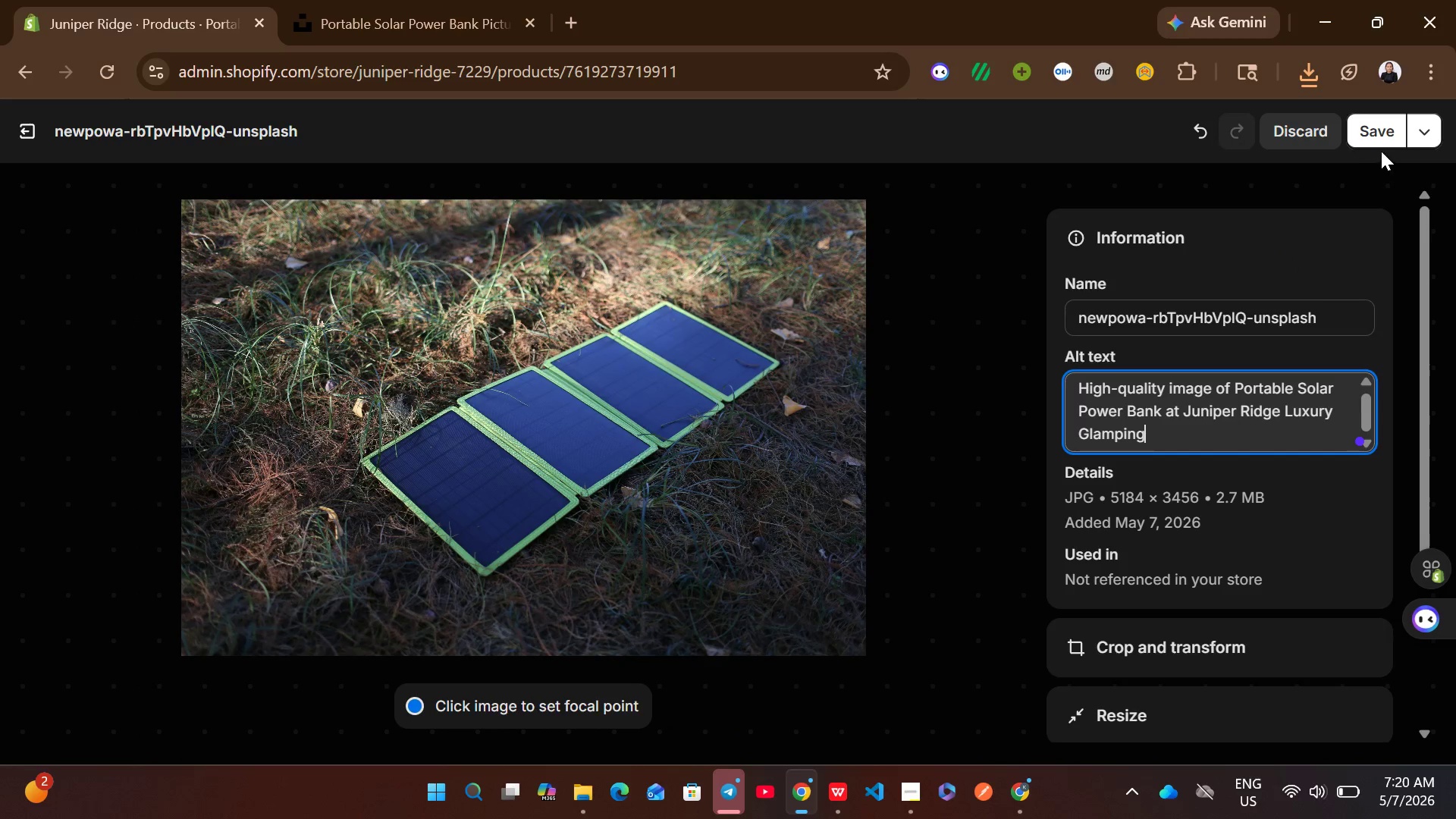 
left_click([1379, 145])
 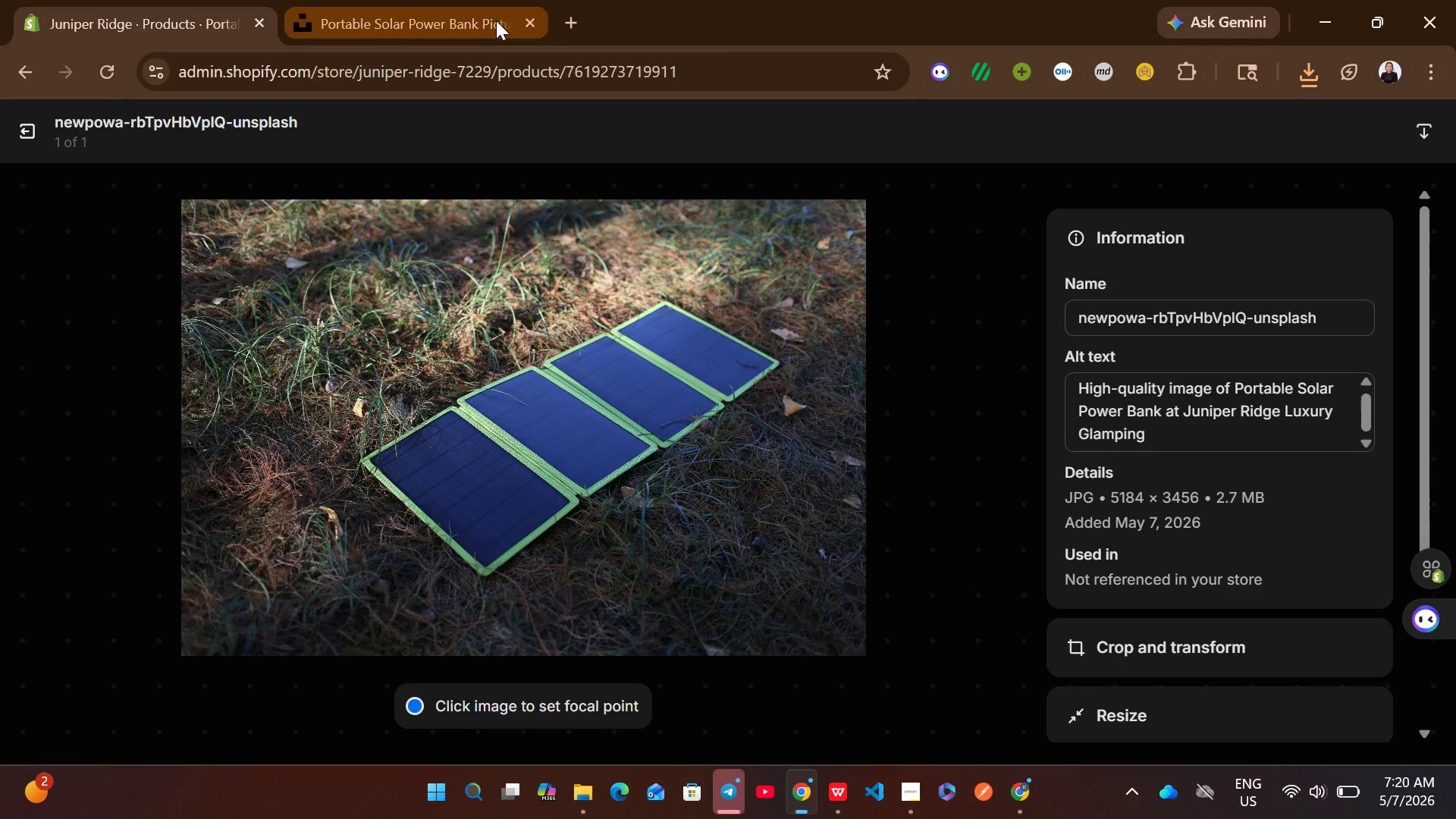 
wait(5.81)
 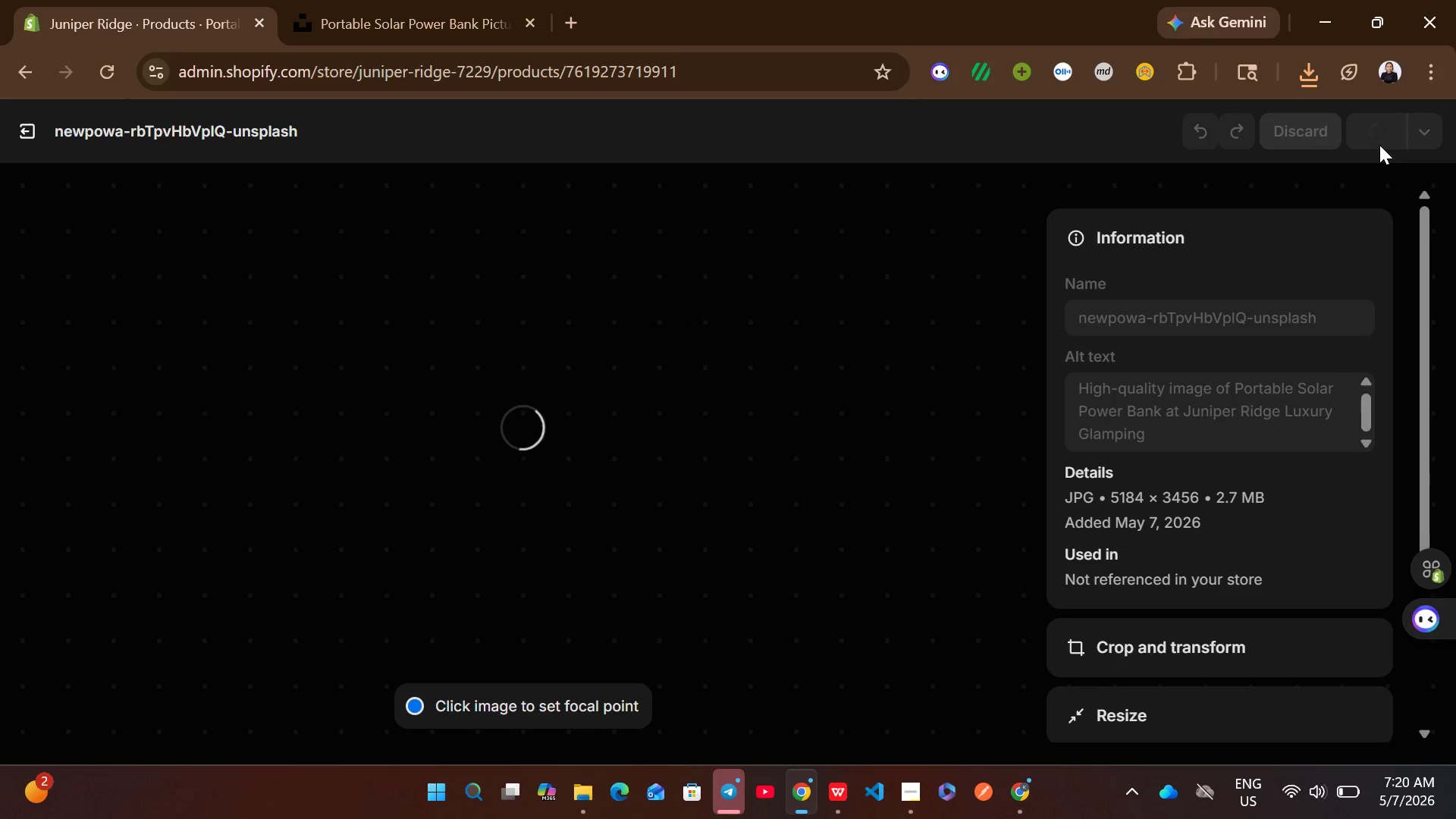 
left_click([28, 127])
 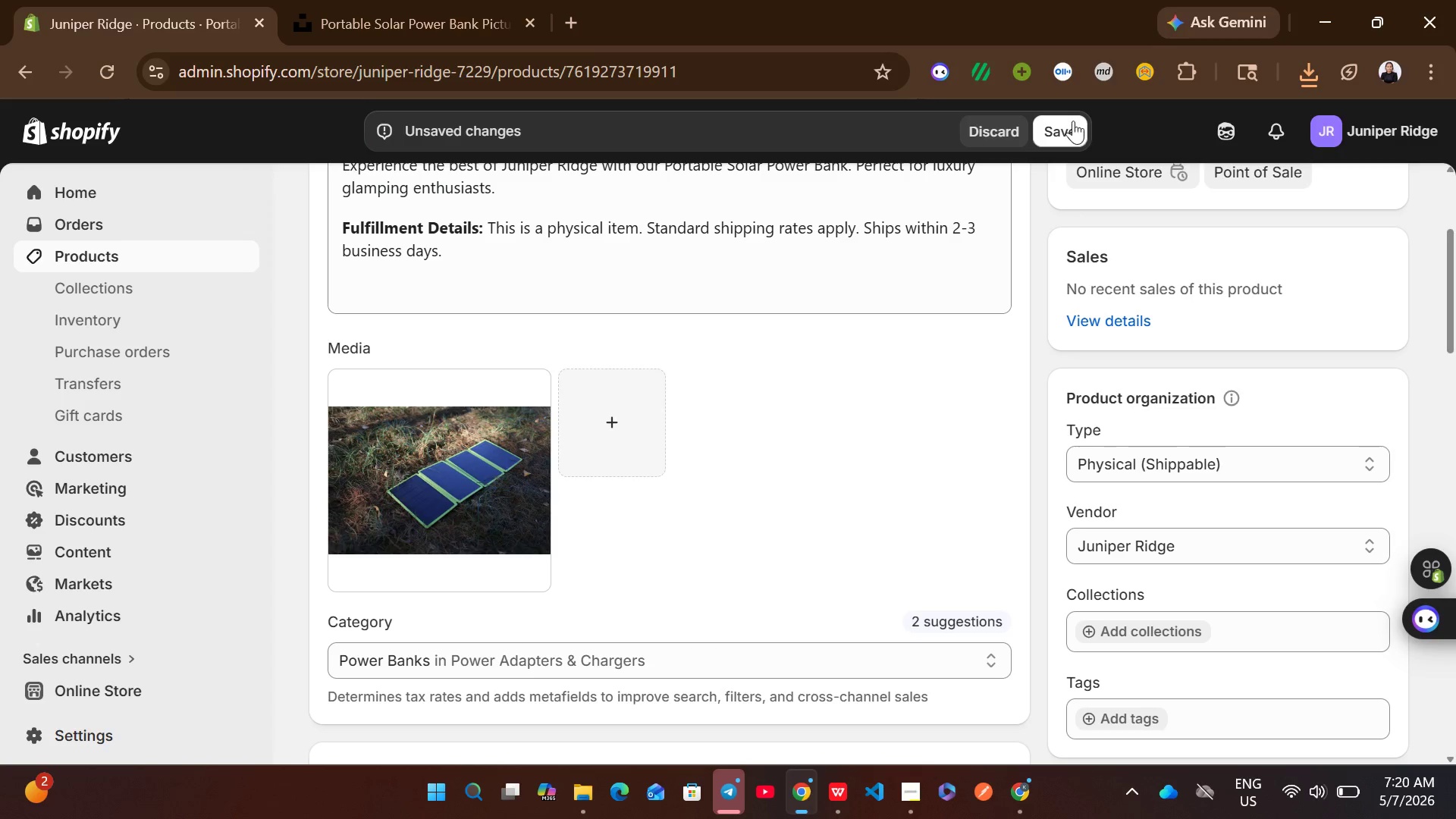 
left_click([1063, 131])
 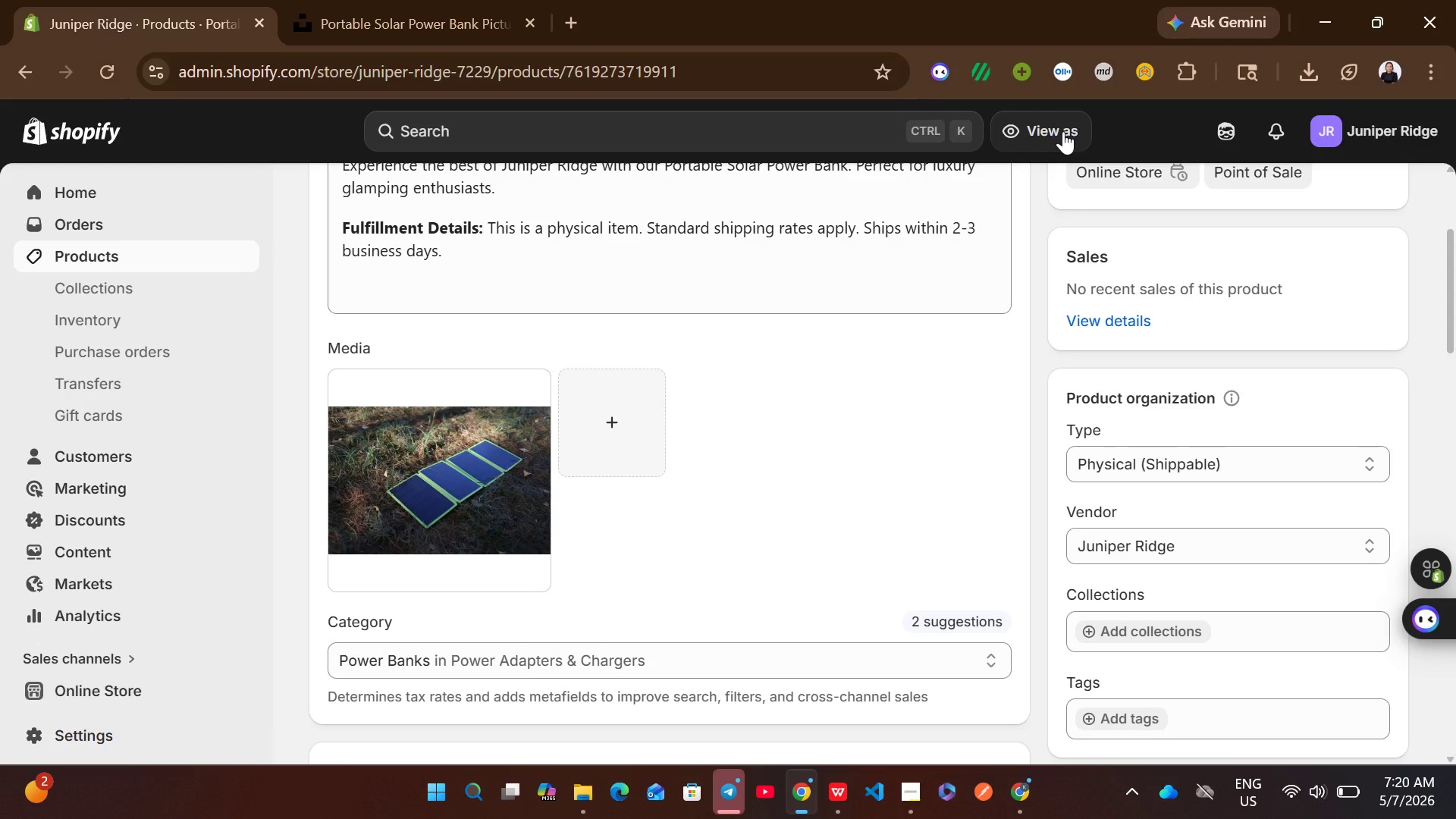 
wait(27.08)
 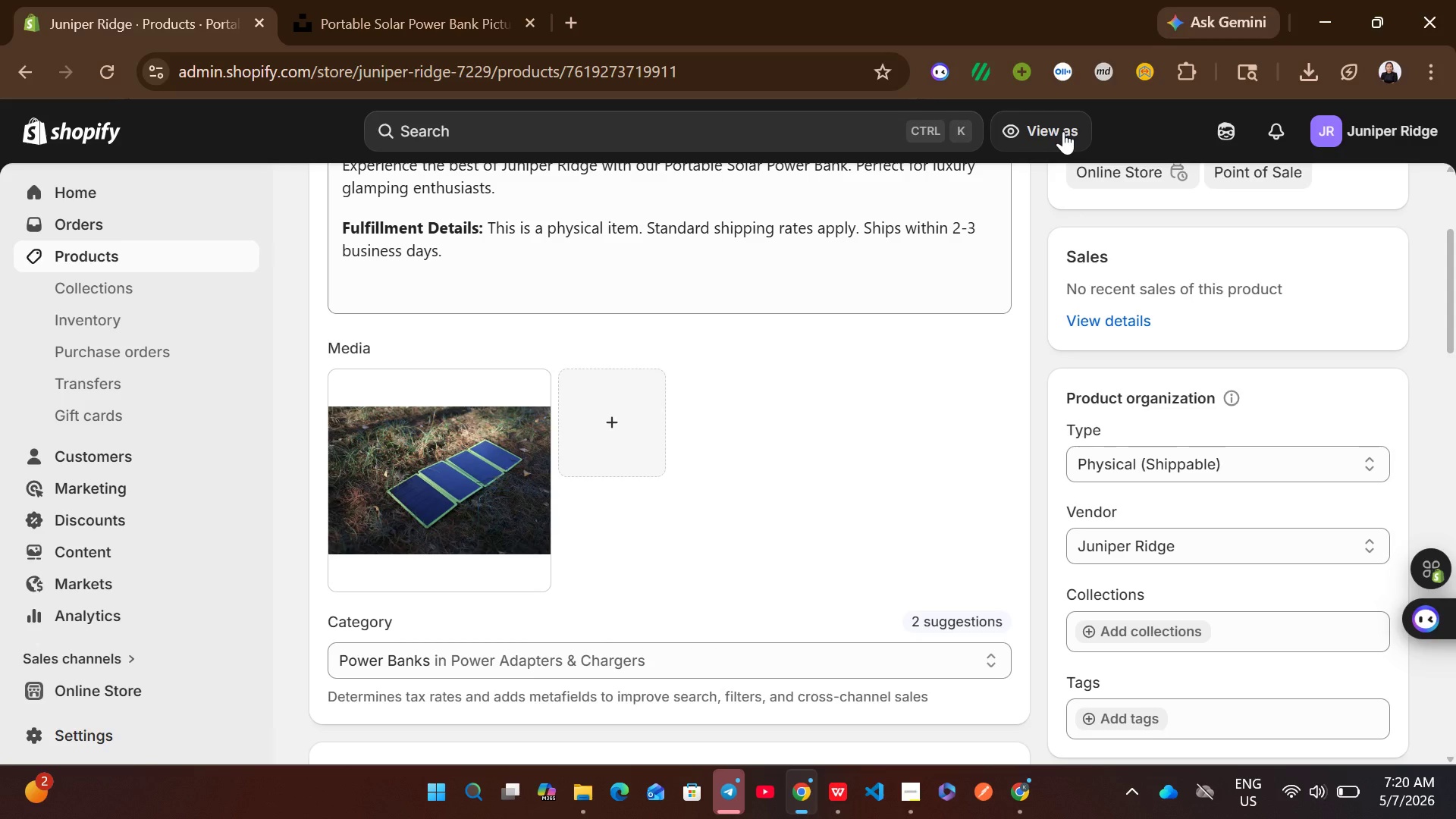 
left_click([329, 206])
 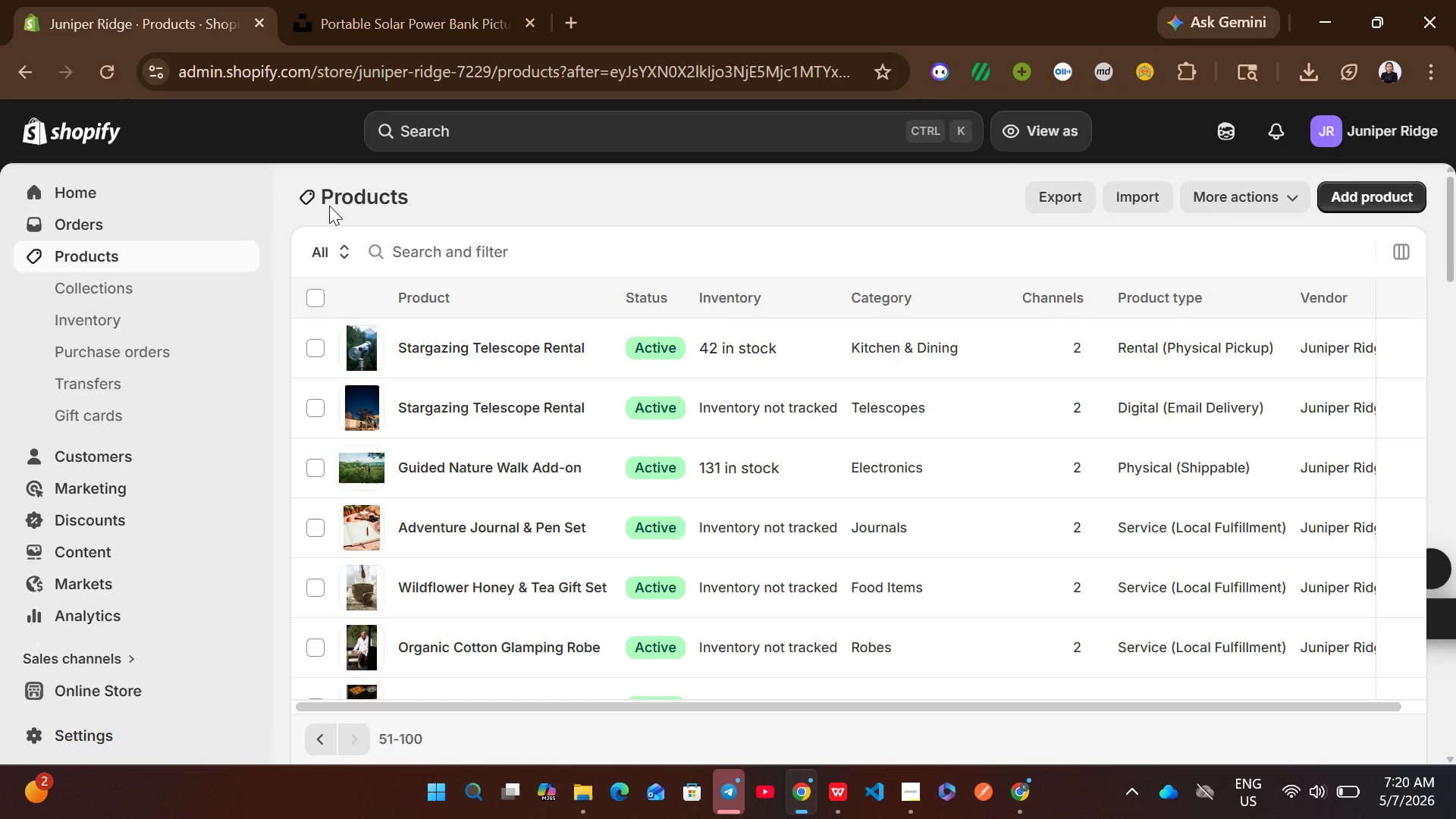 
wait(9.19)
 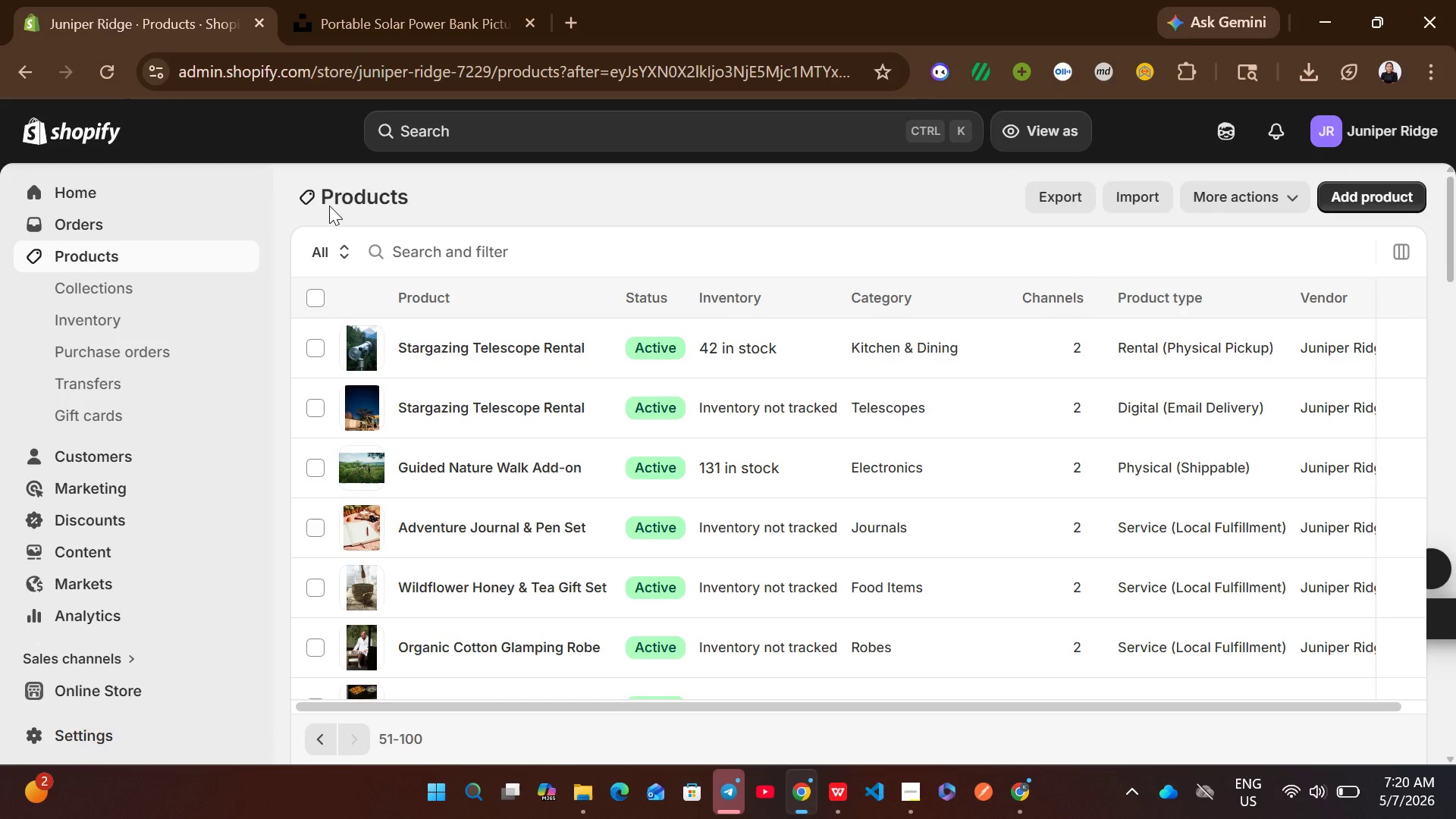 
left_click([603, 535])
 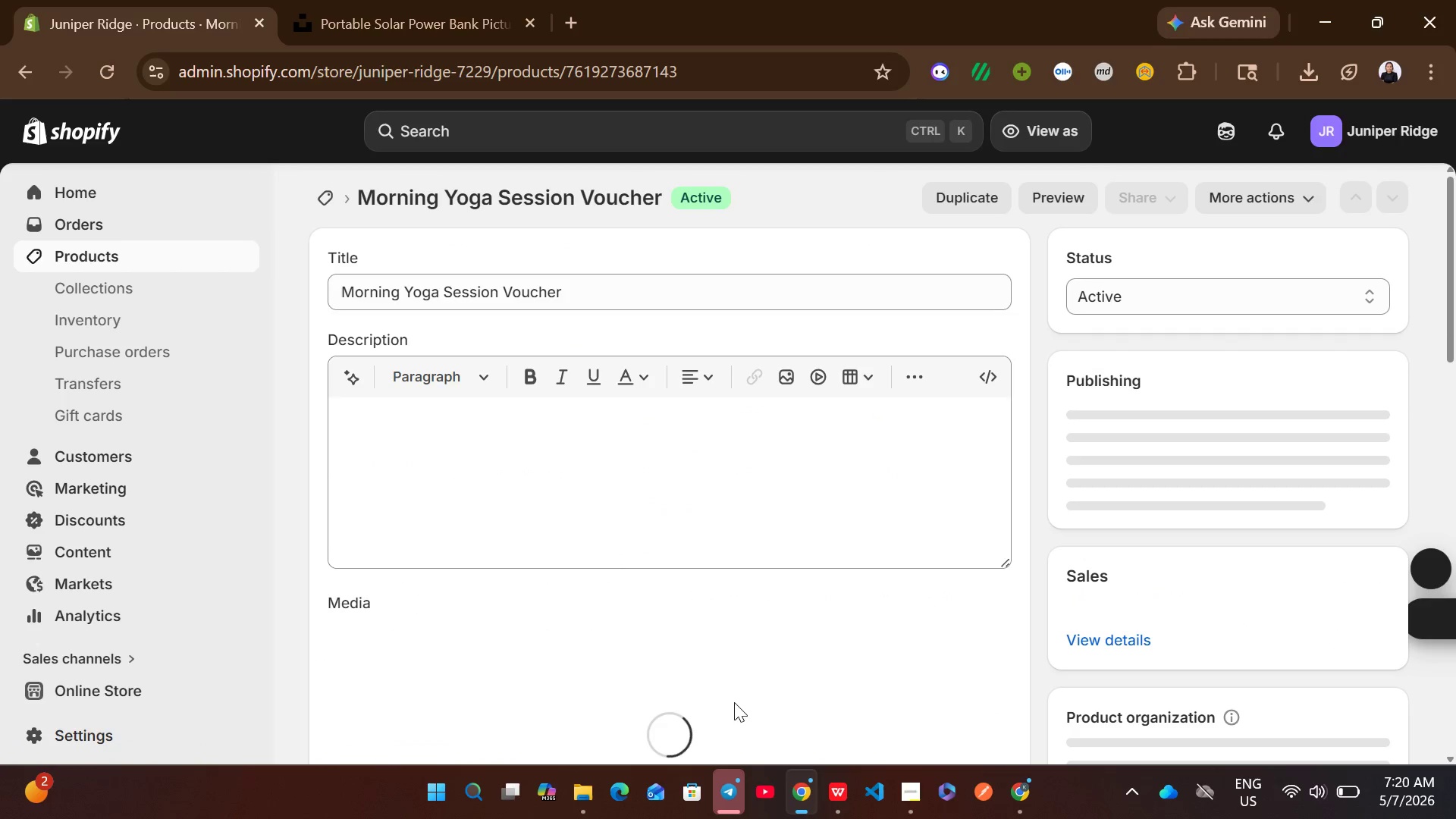 
left_click([842, 792])
 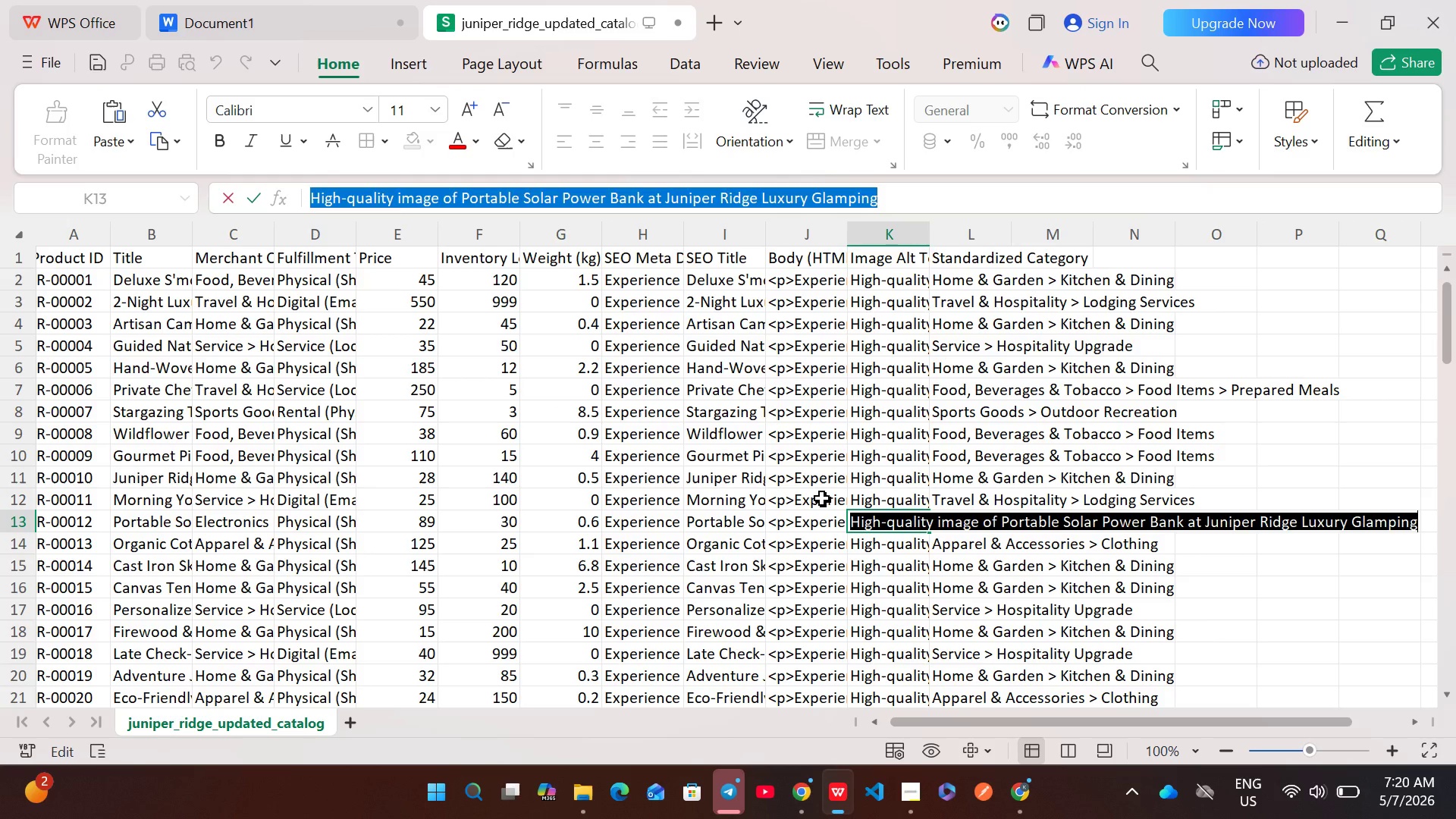 
double_click([822, 498])
 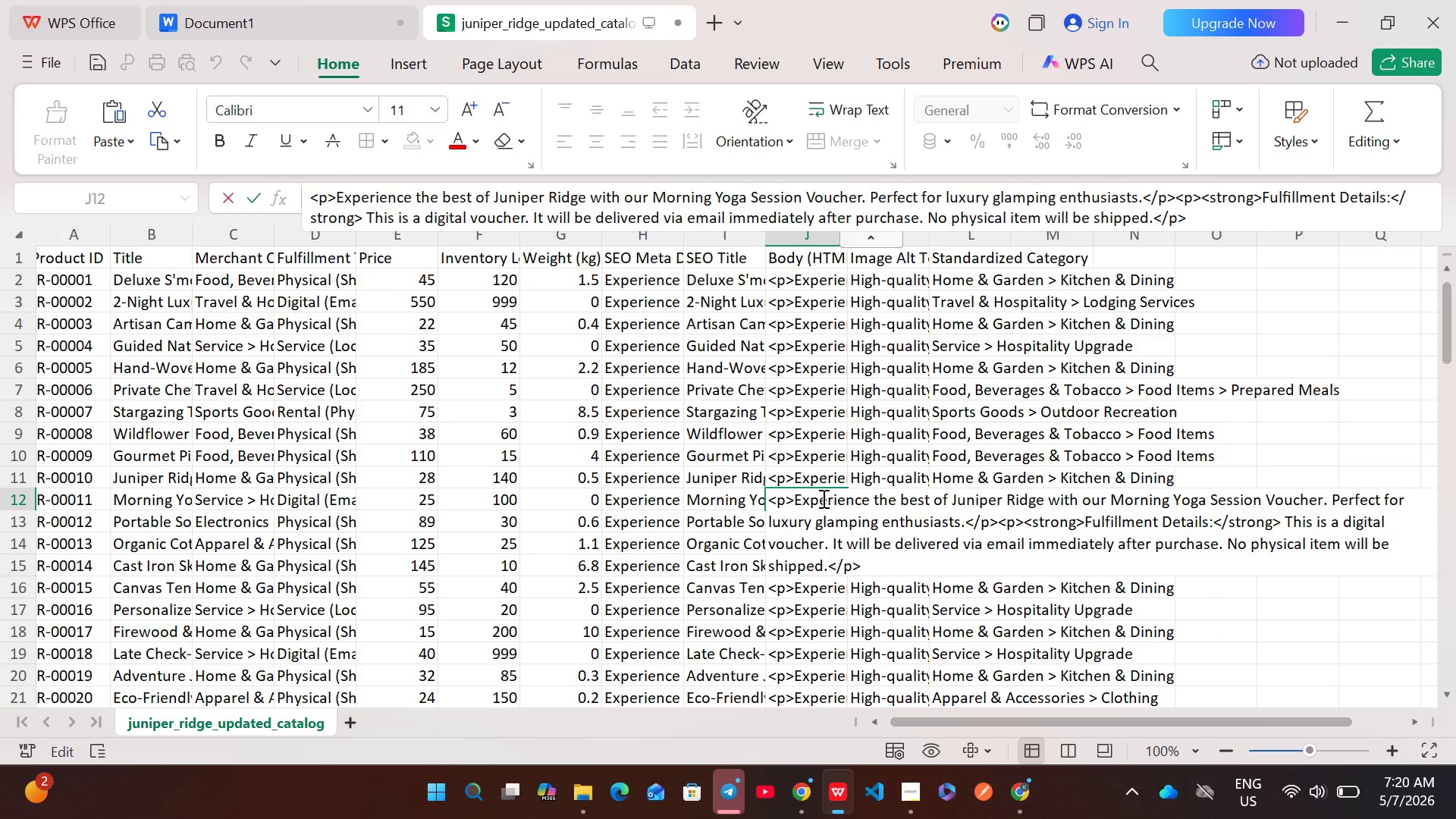 
key(Control+A)
 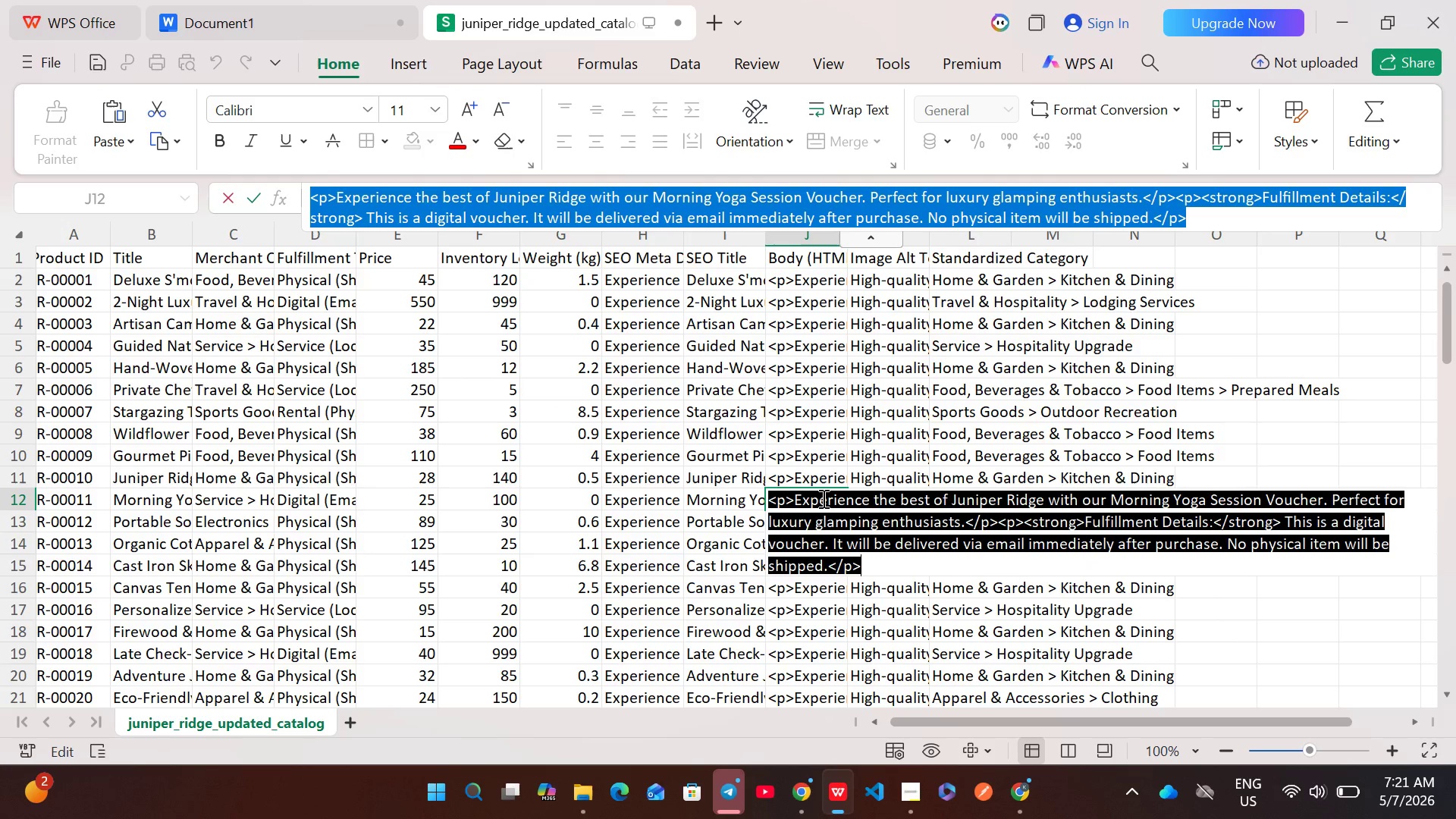 
key(Control+C)
 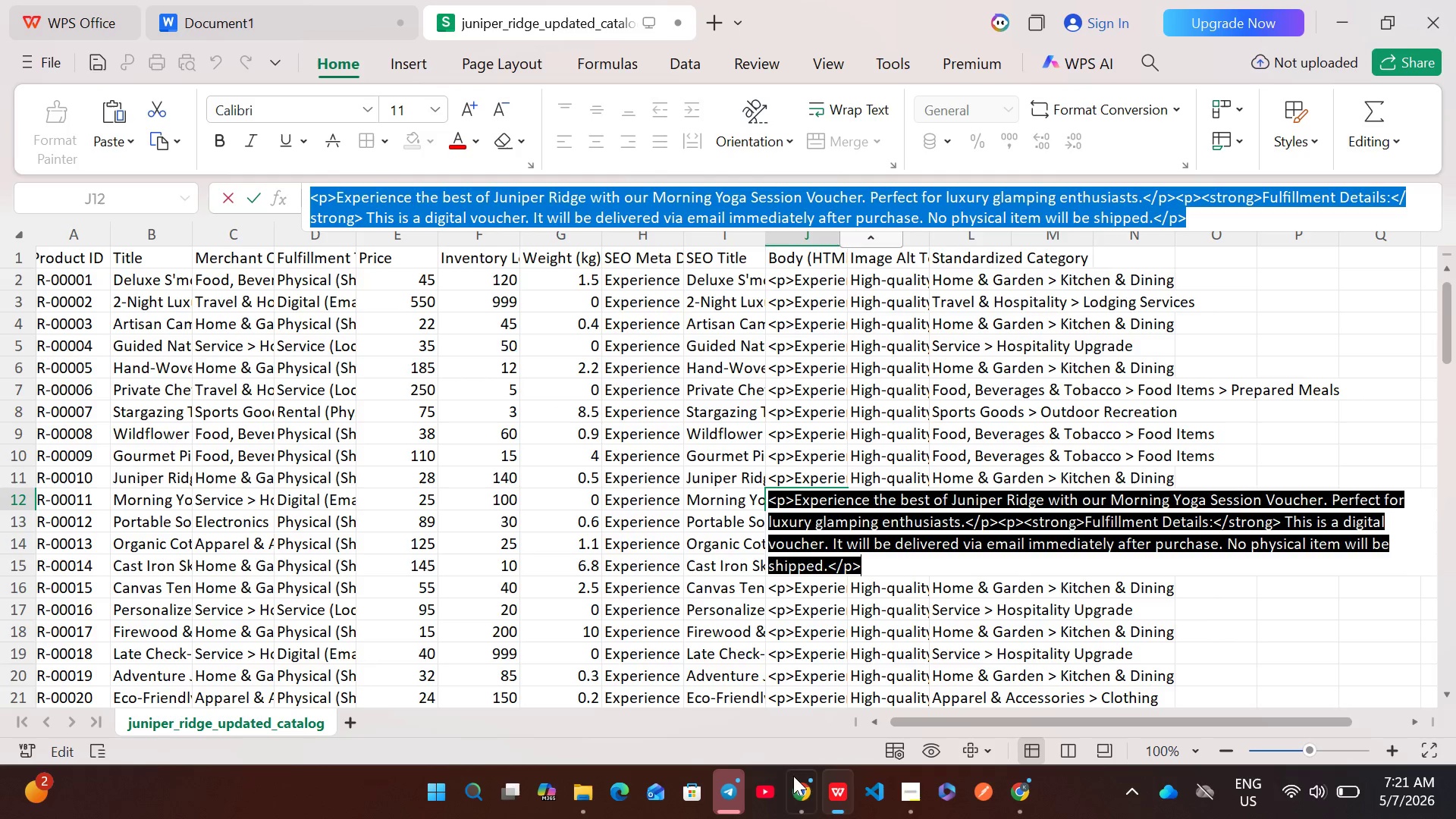 
left_click([792, 792])
 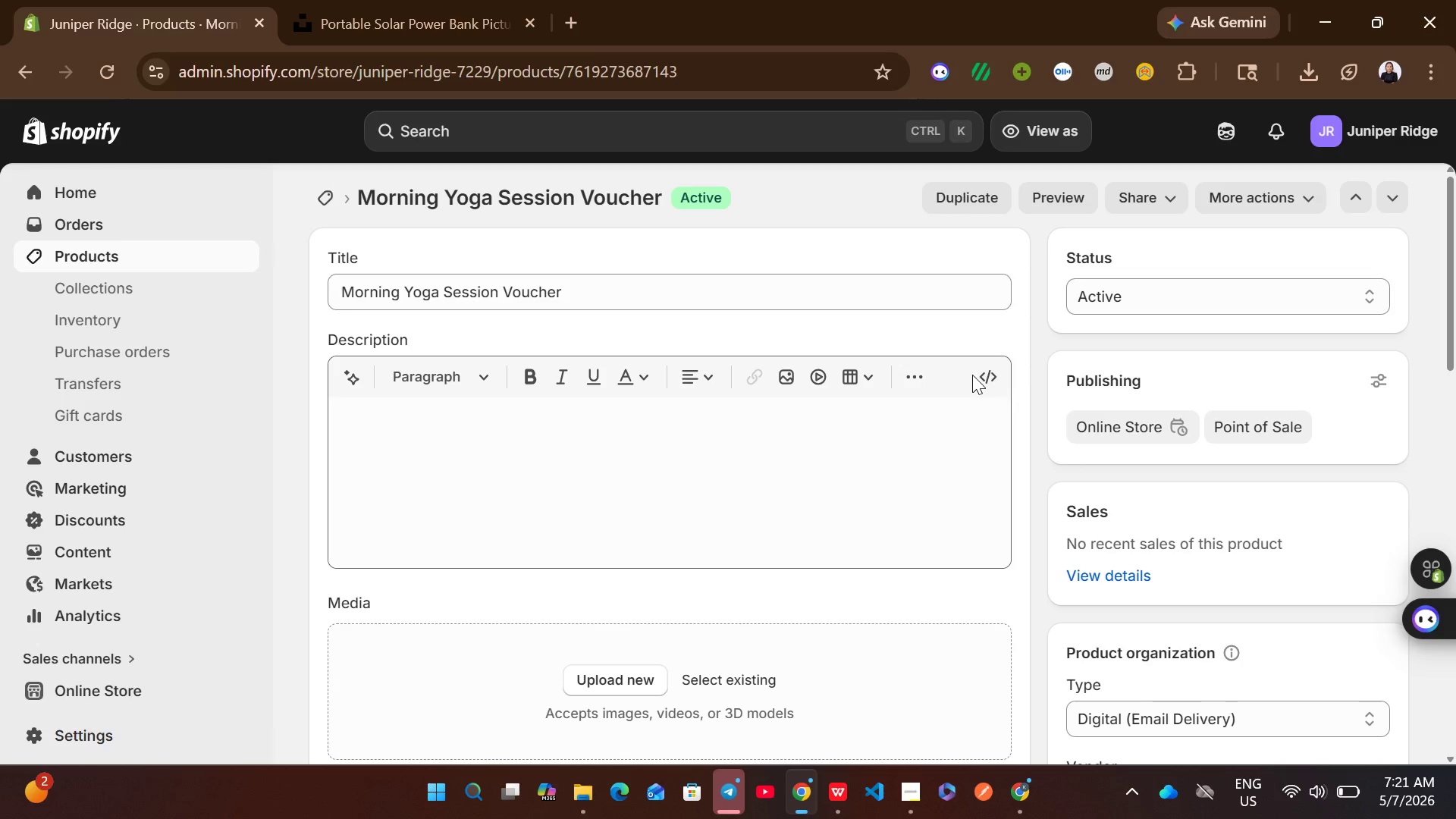 
left_click([978, 375])
 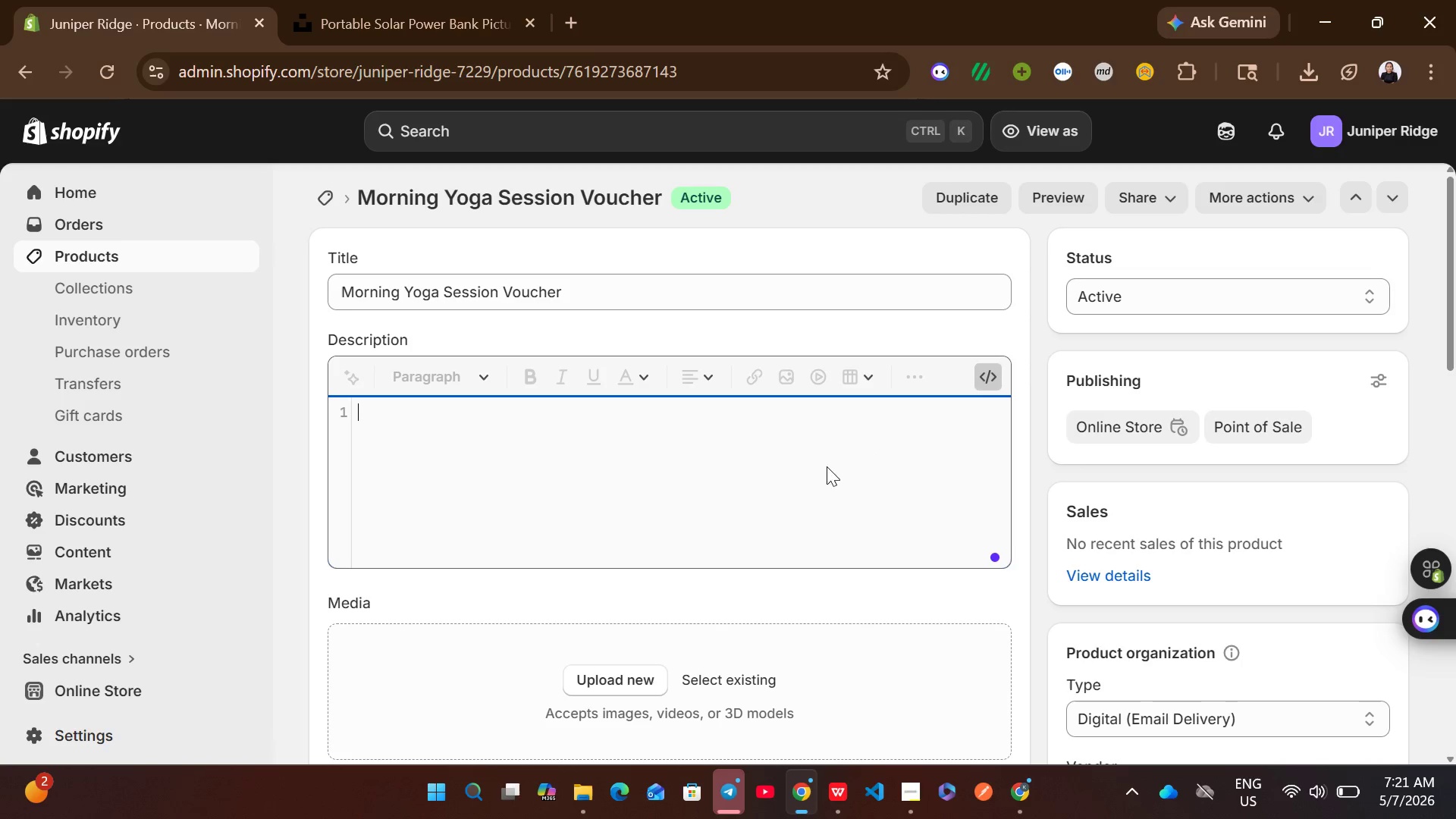 
left_click([812, 459])
 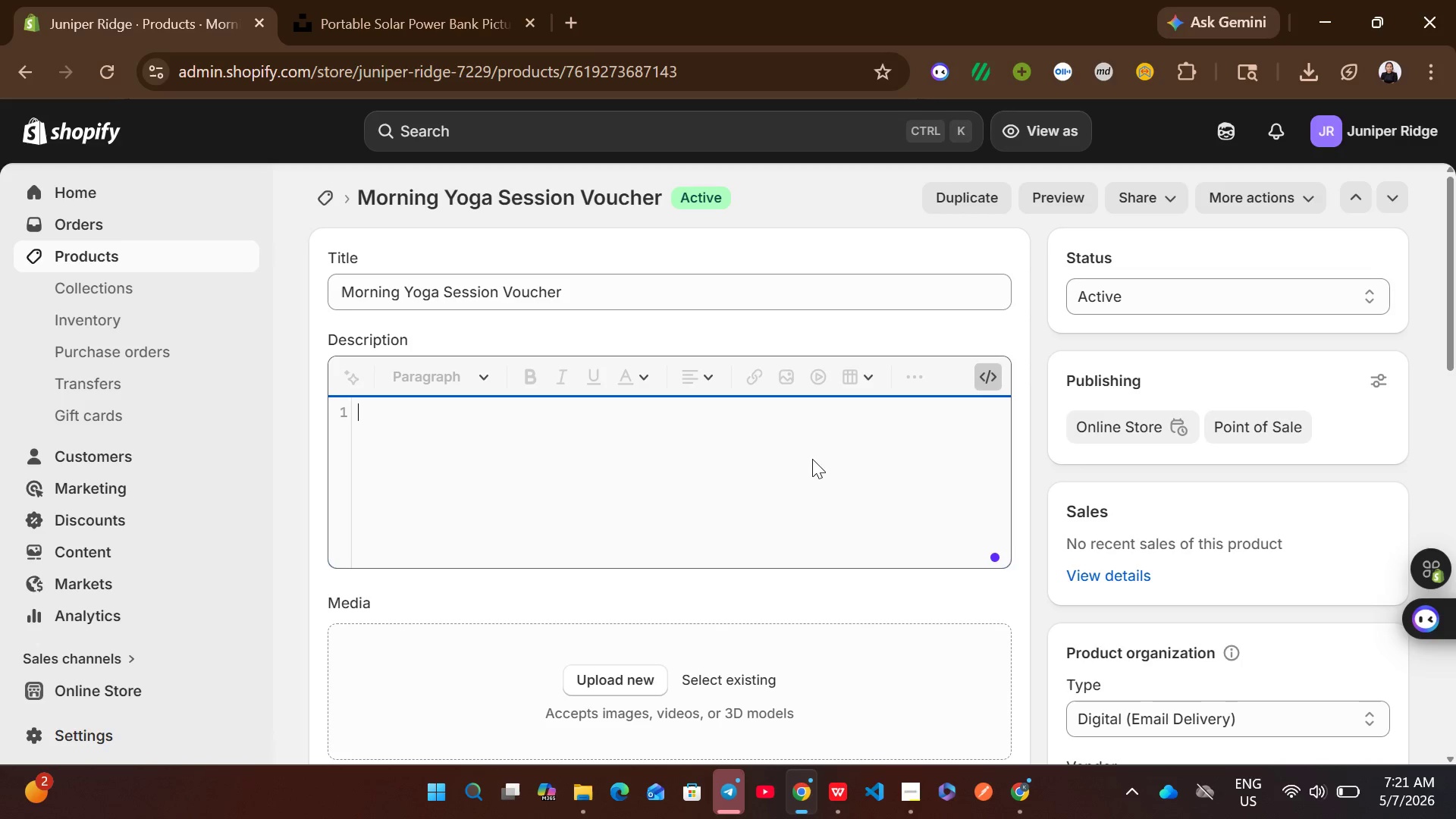 
key(Control+V)
 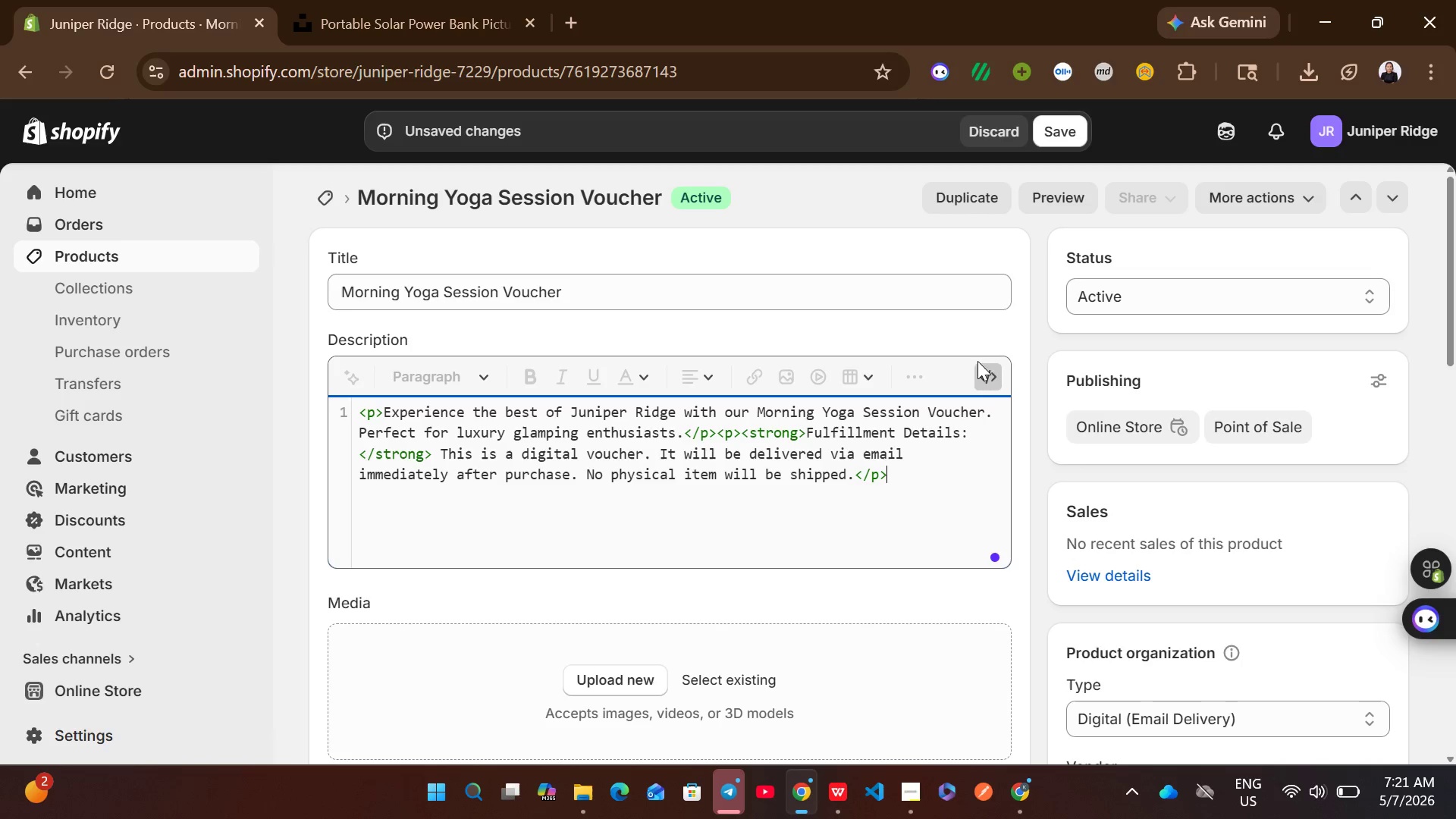 
left_click([993, 376])
 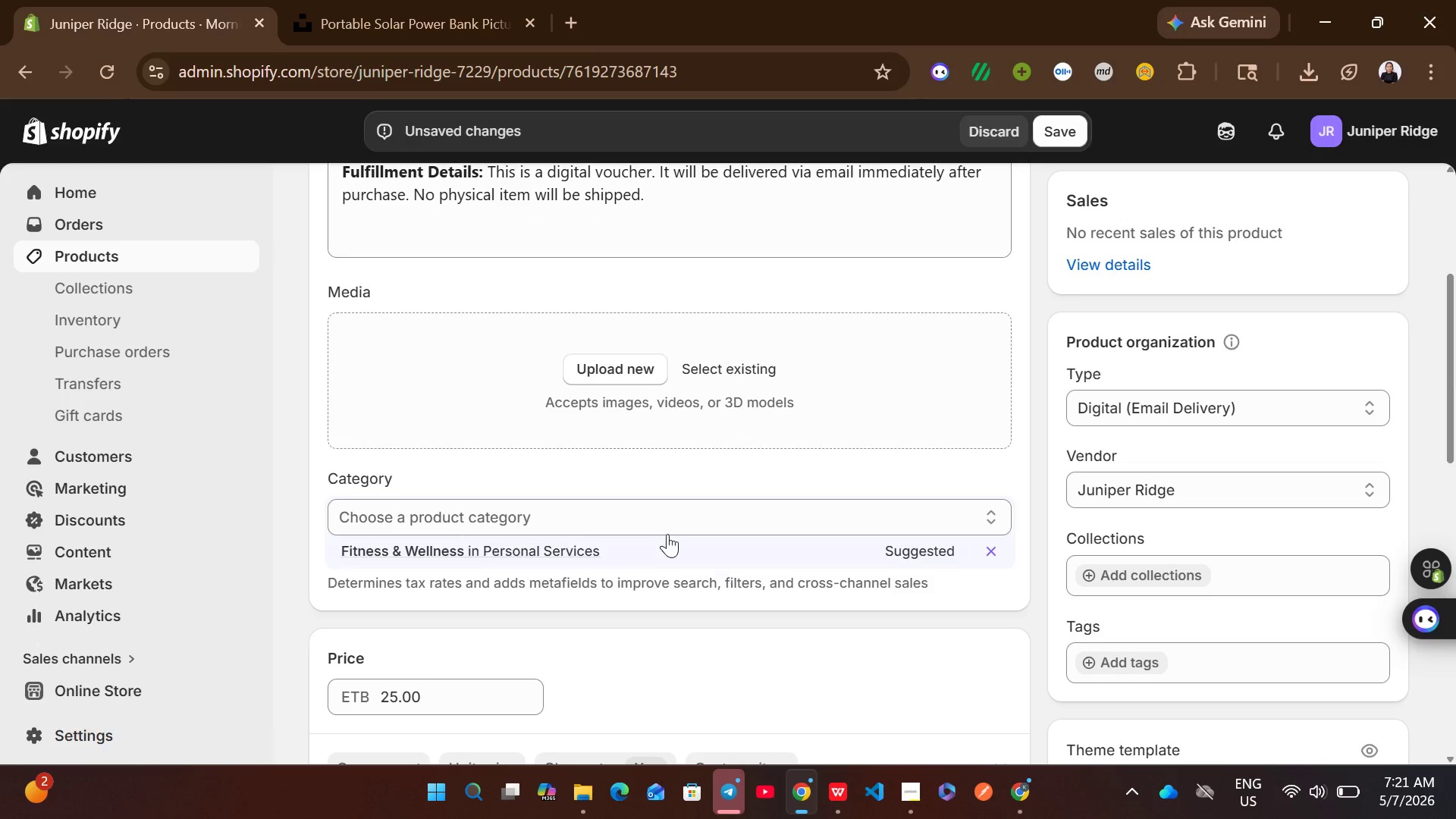 
left_click([659, 543])
 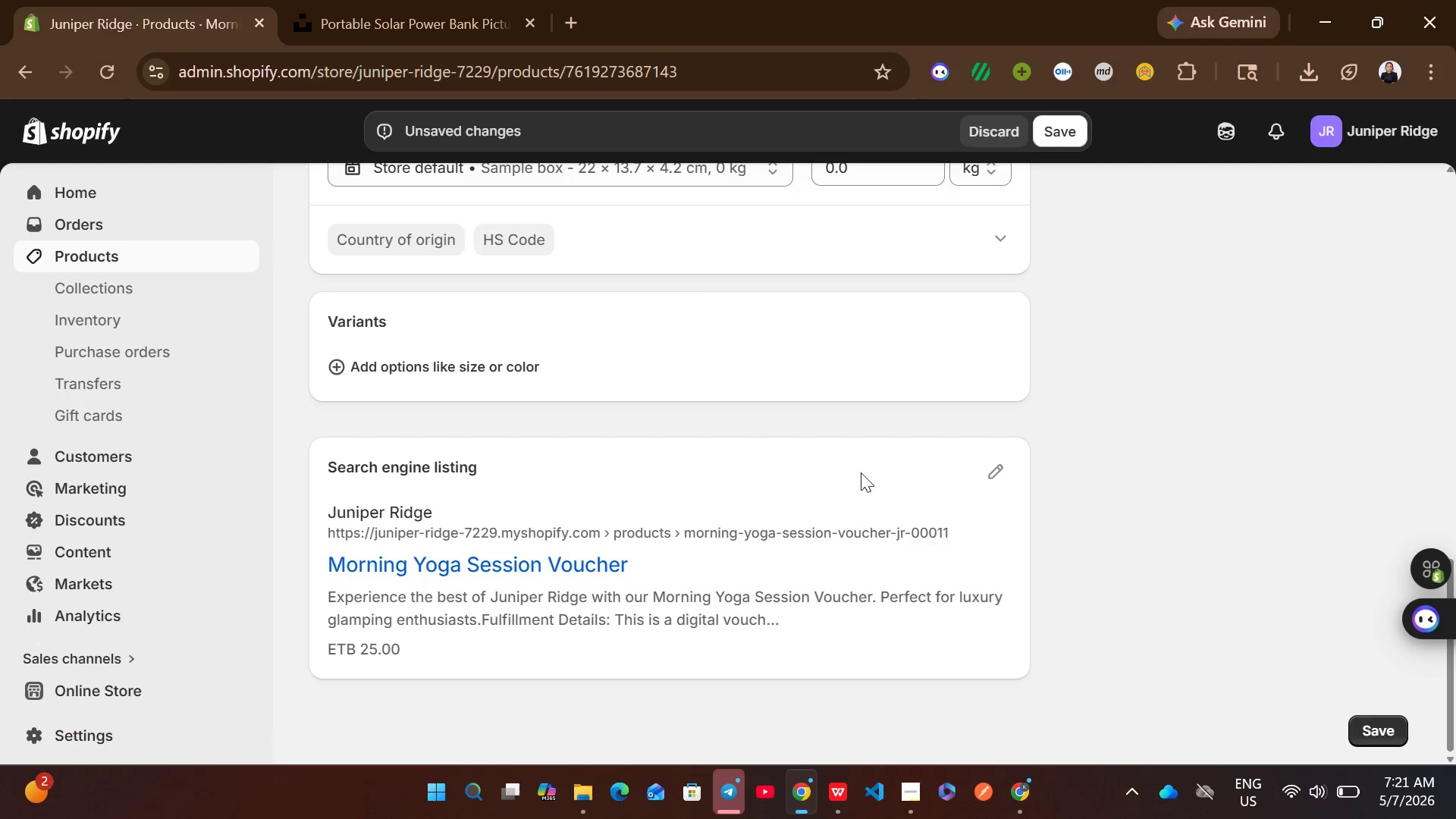 
left_click([997, 482])
 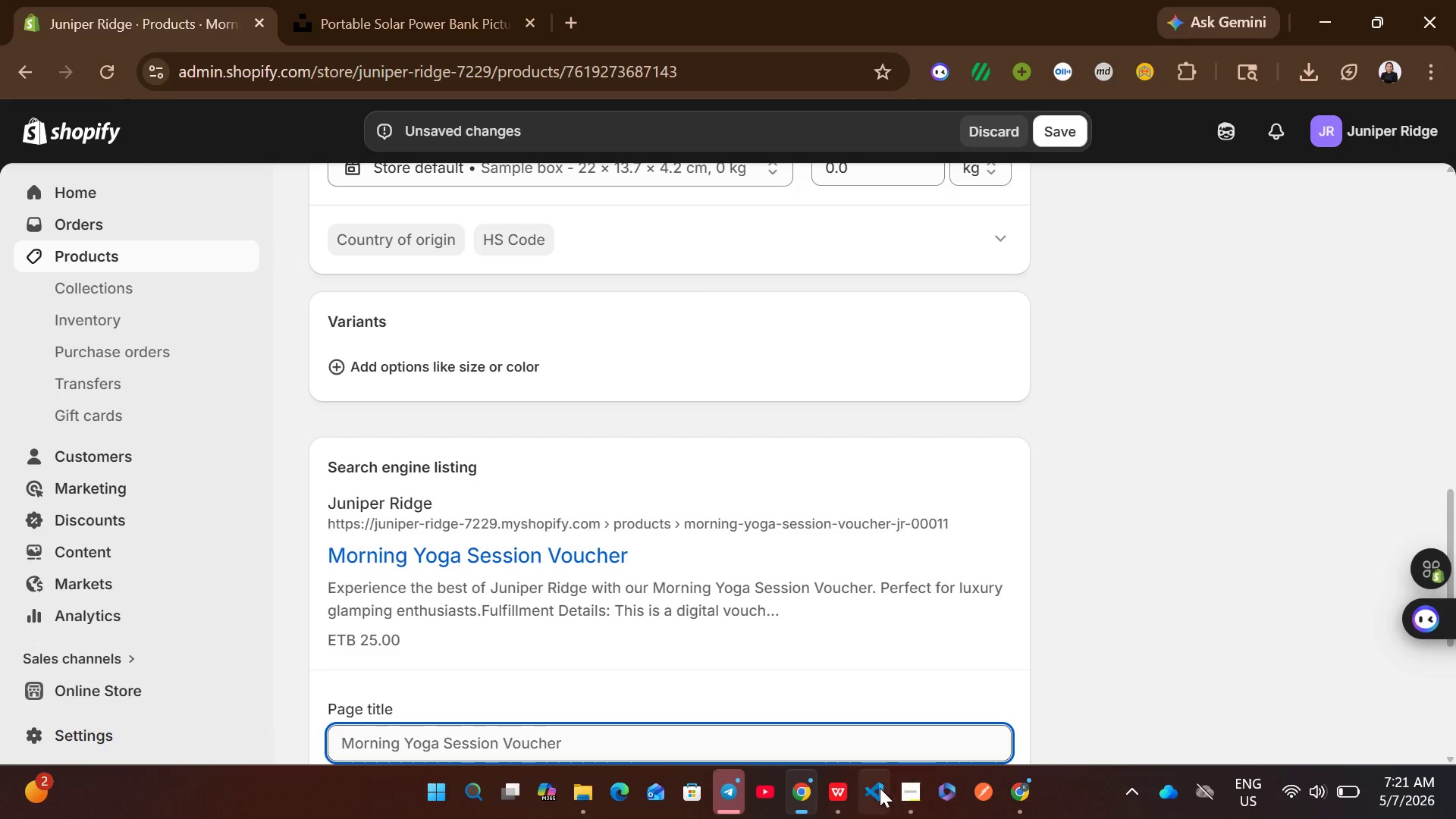 
left_click([843, 788])
 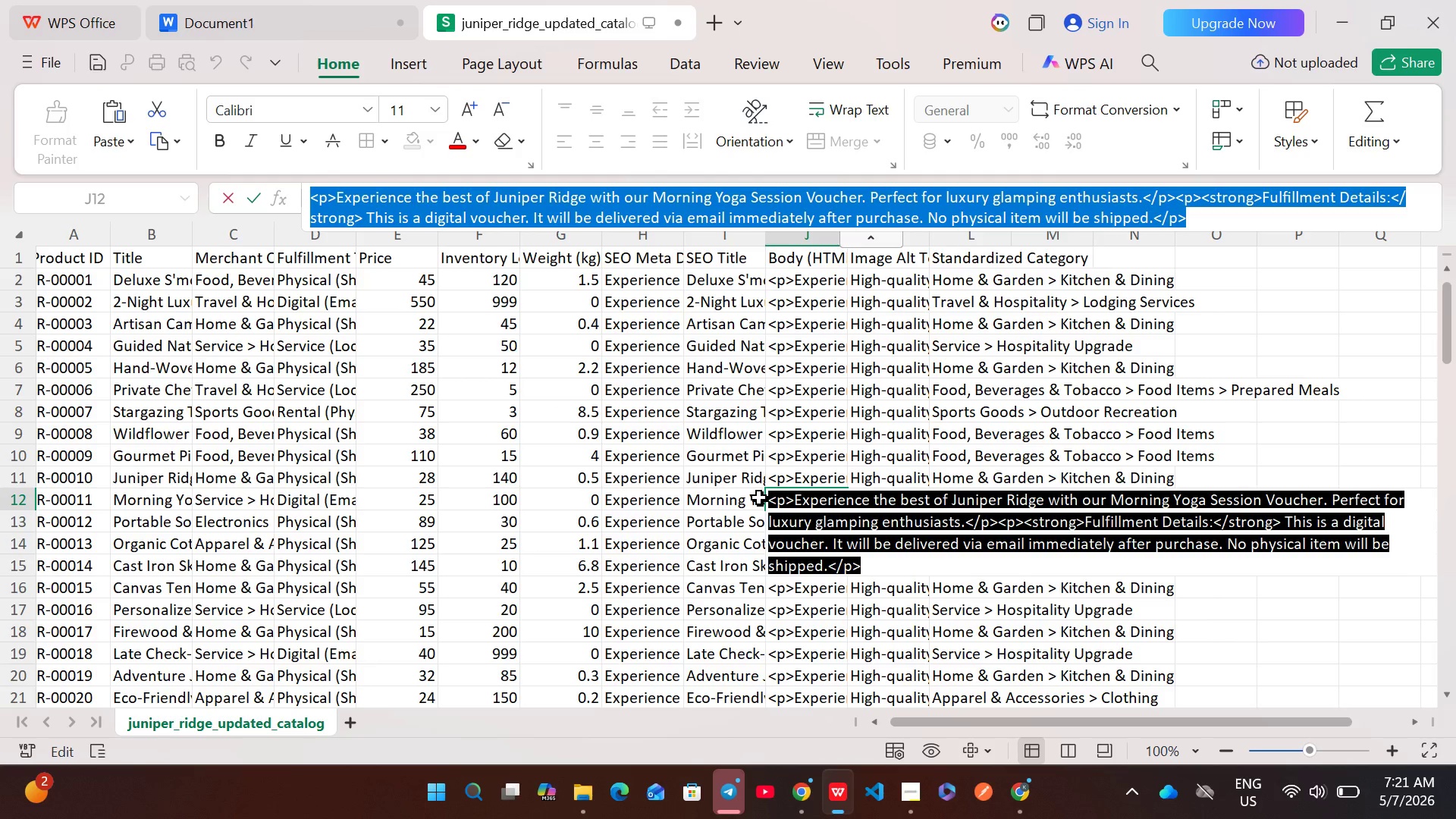 
double_click([759, 497])
 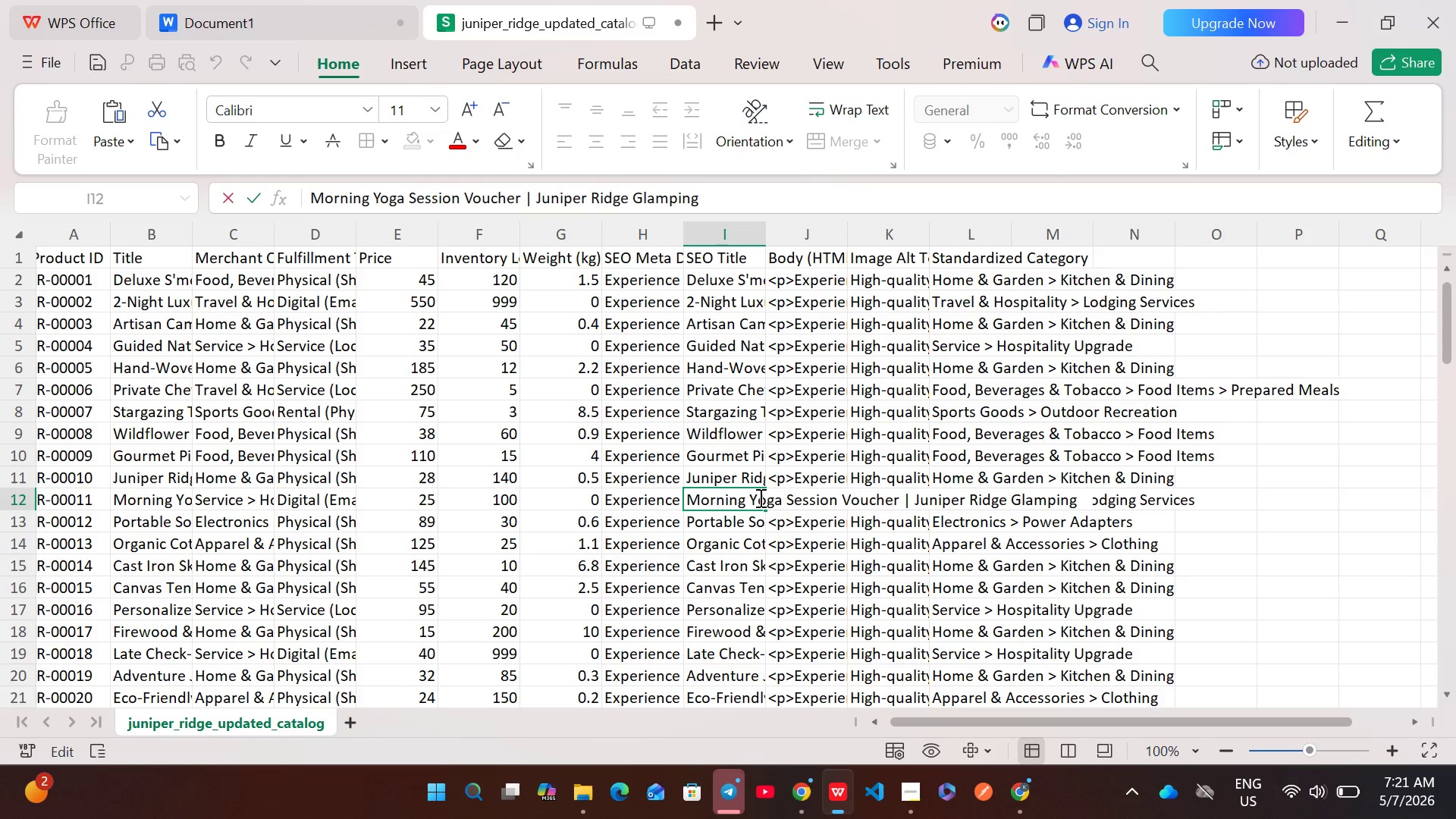 
key(Control+A)
 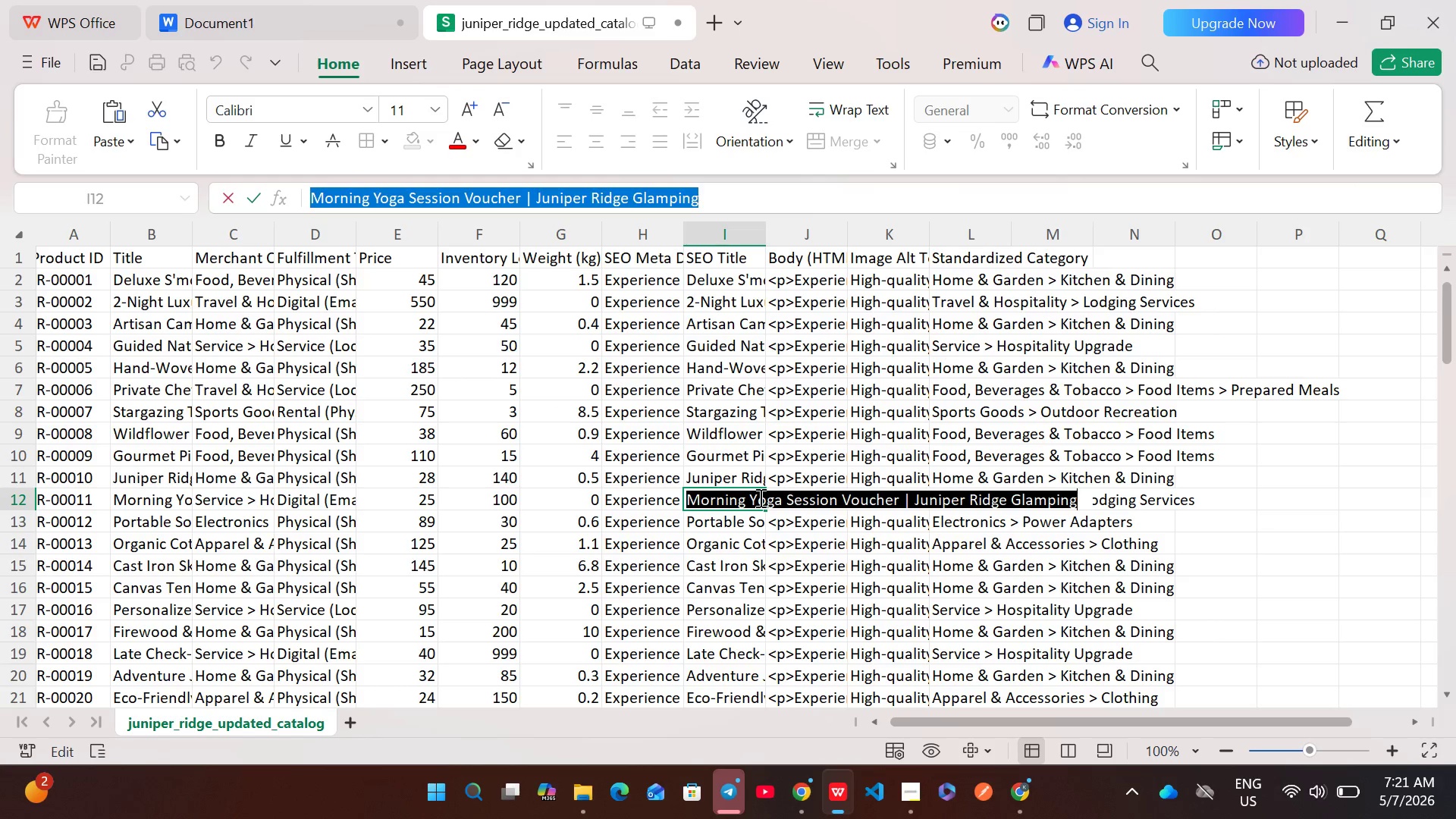 
key(Control+C)
 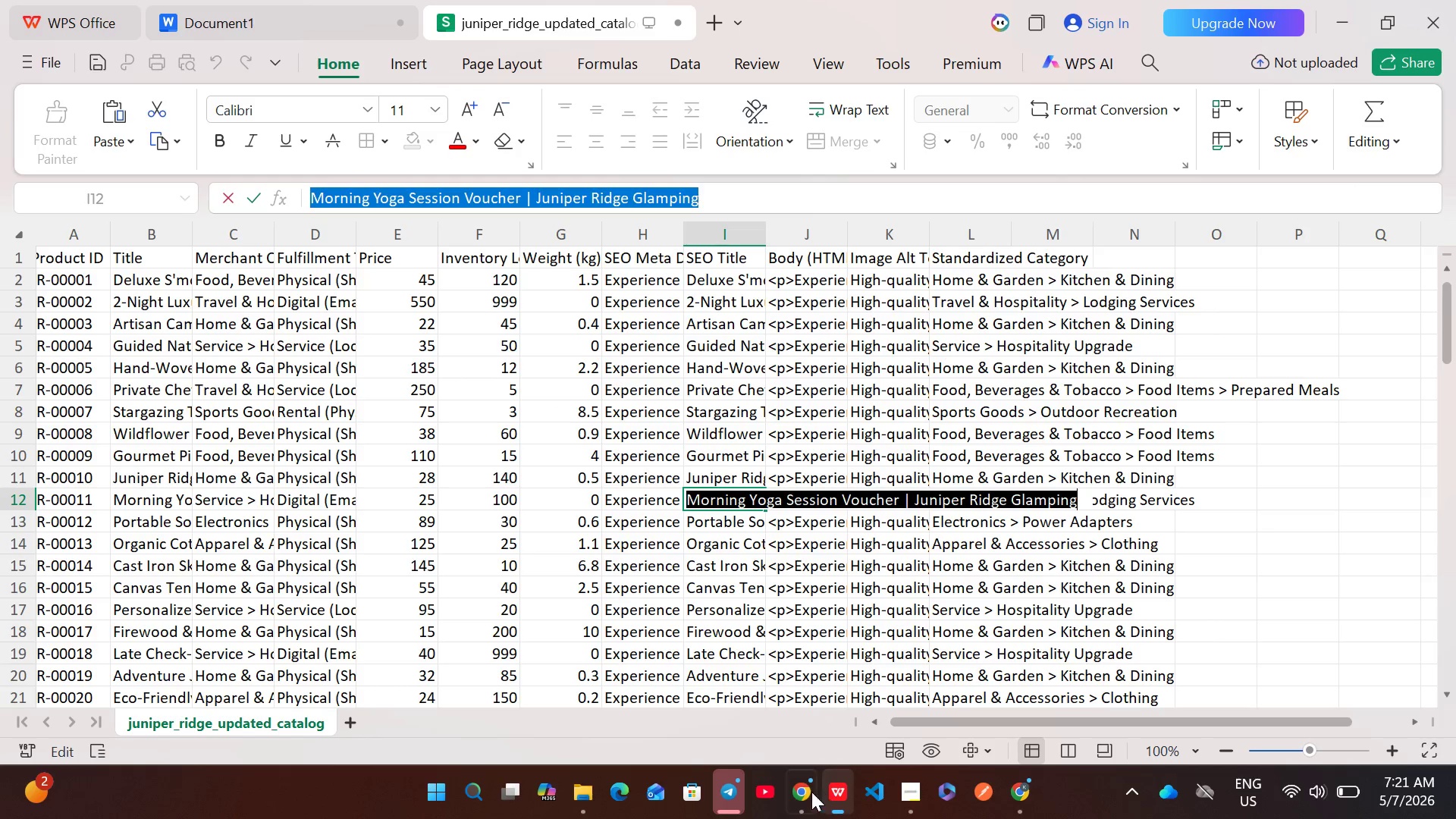 
left_click([805, 792])
 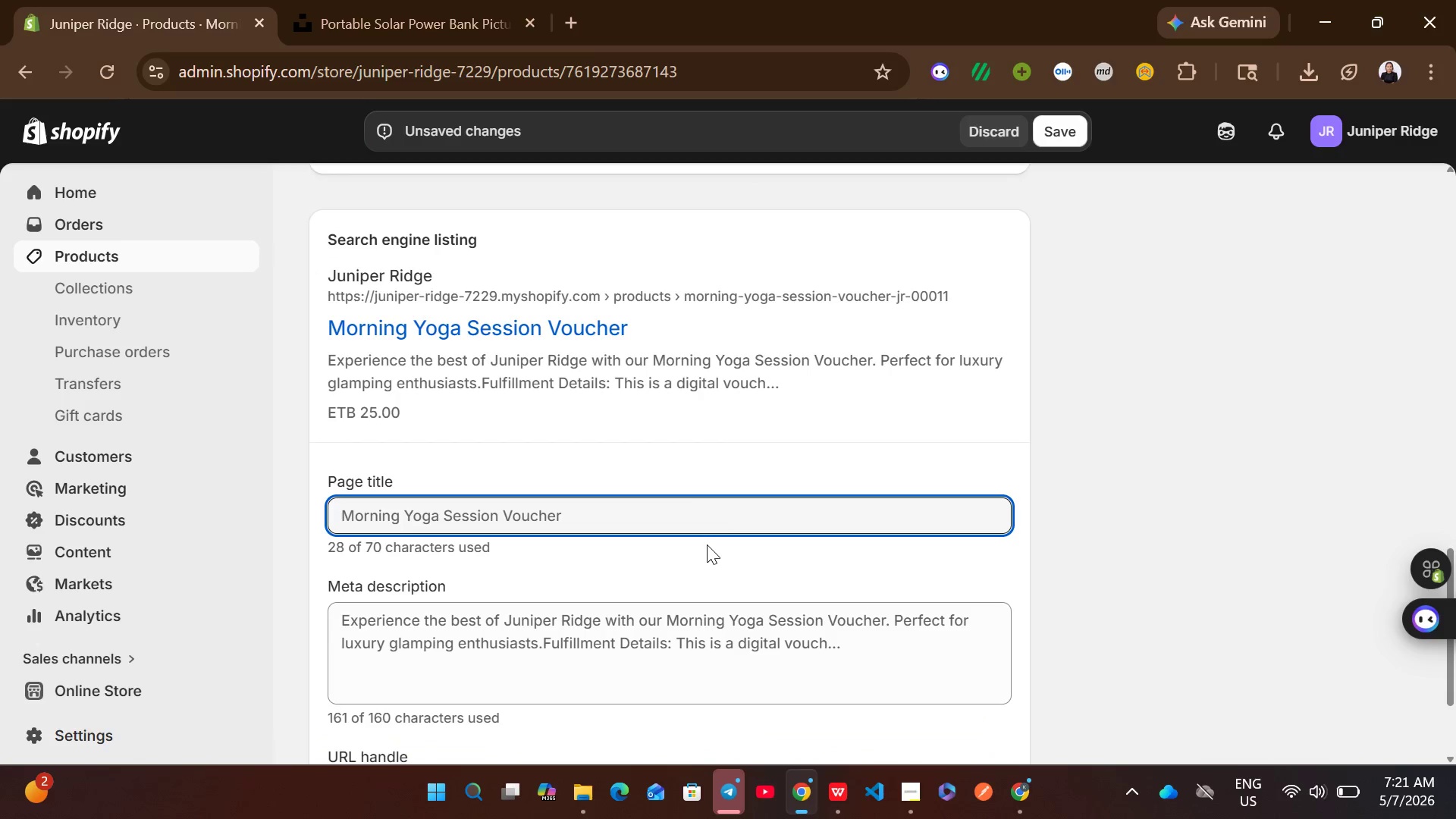 
left_click([680, 505])
 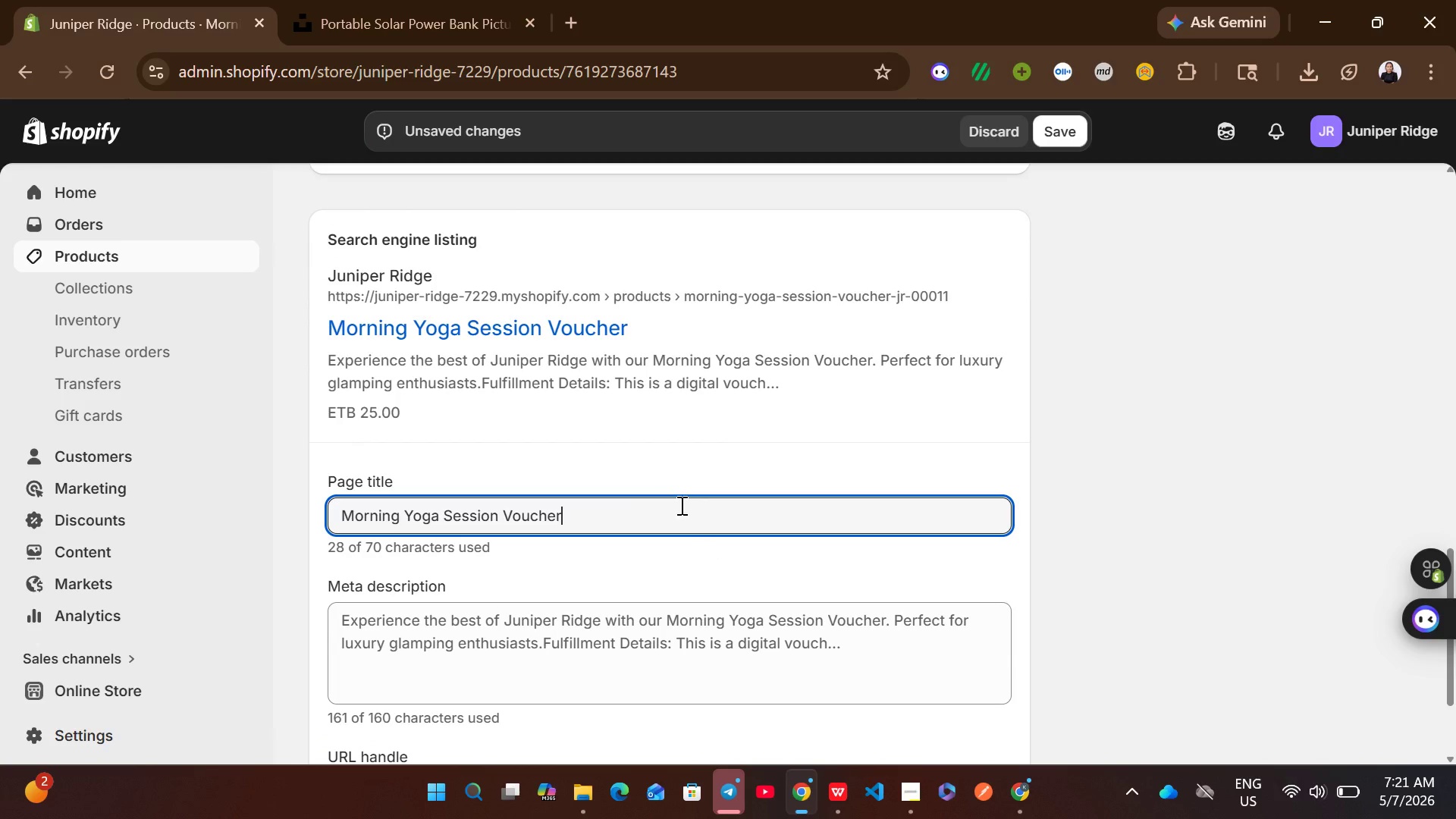 
key(Control+A)
 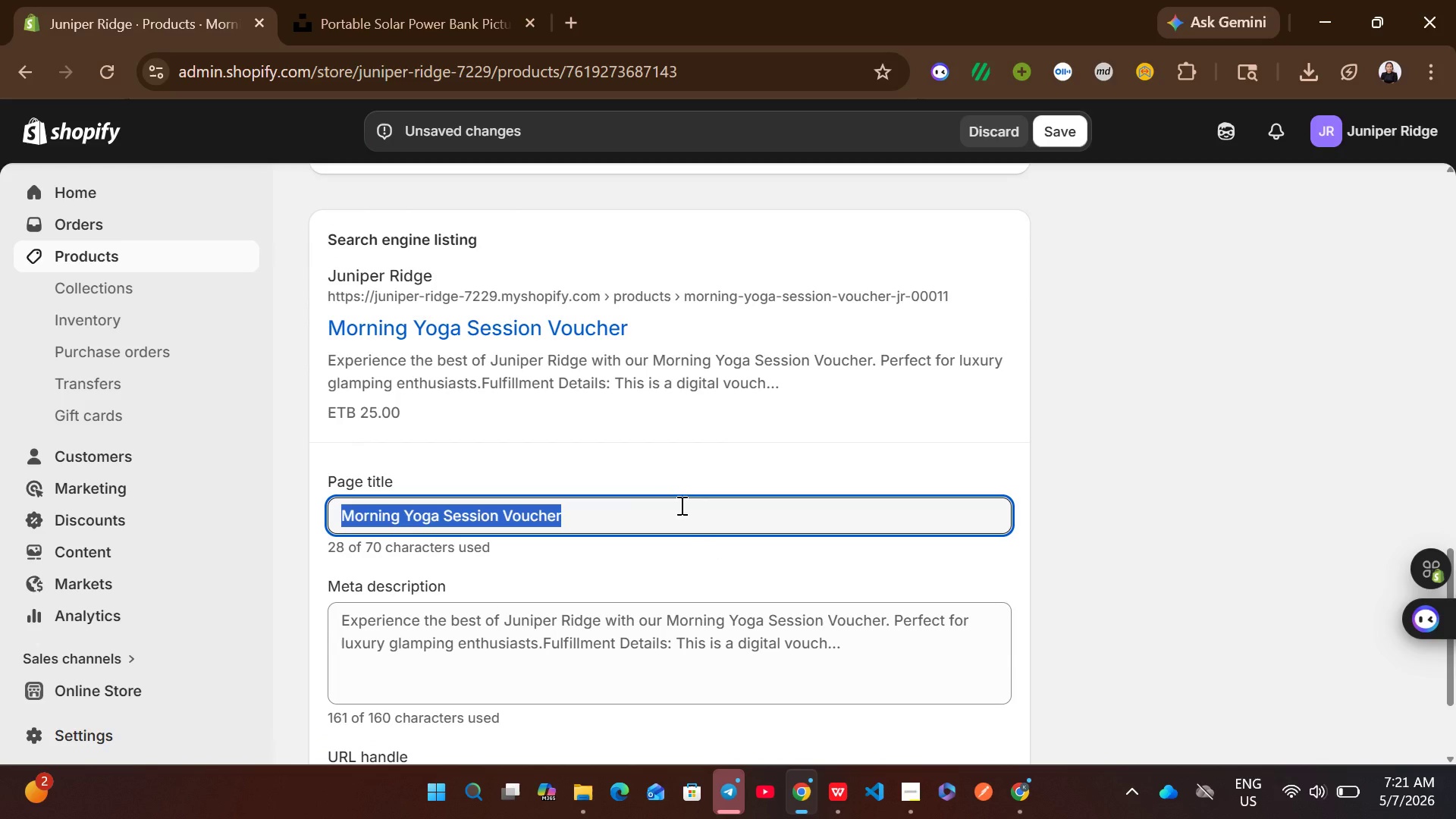 
key(Control+V)
 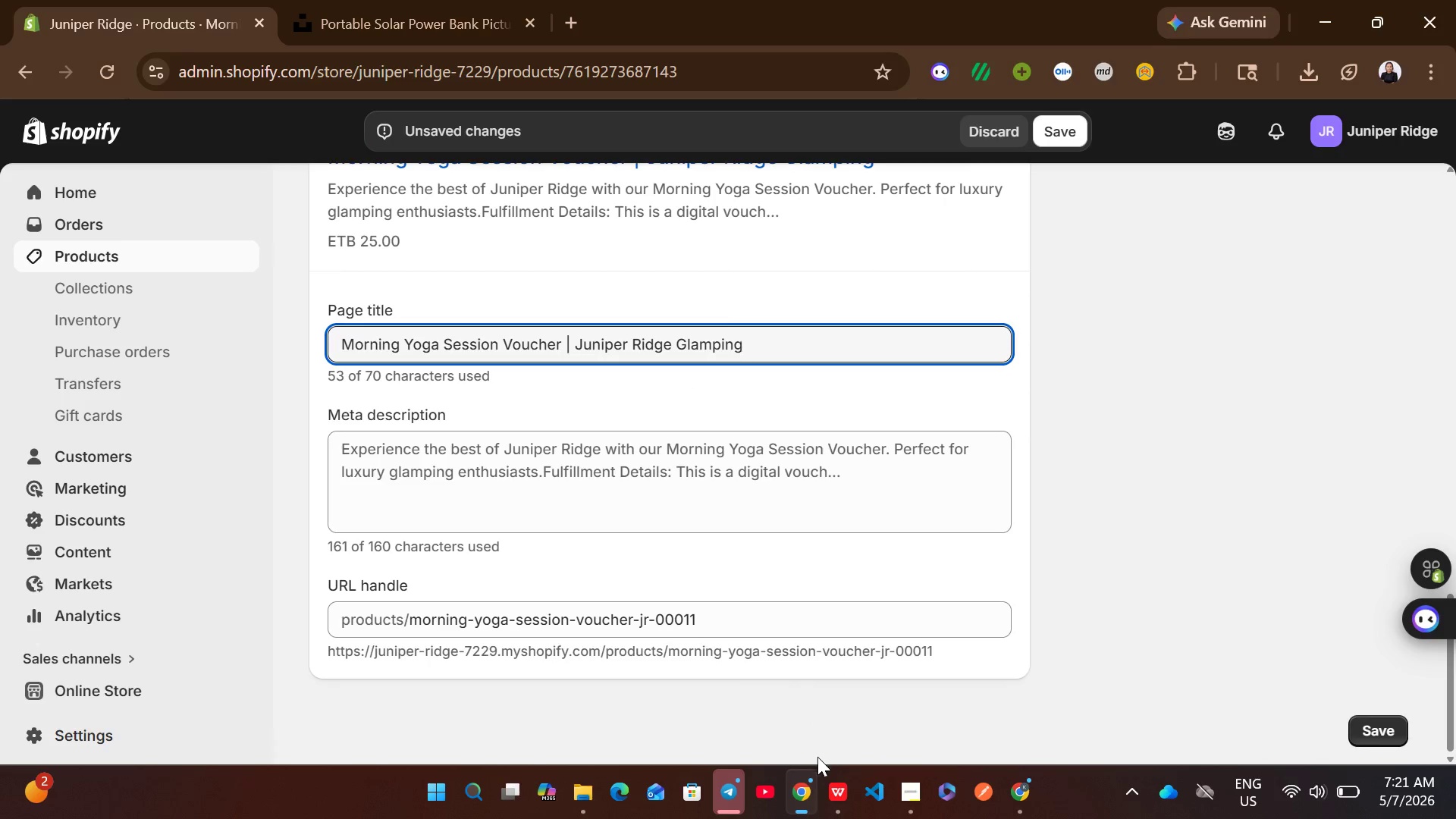 
left_click([833, 812])
 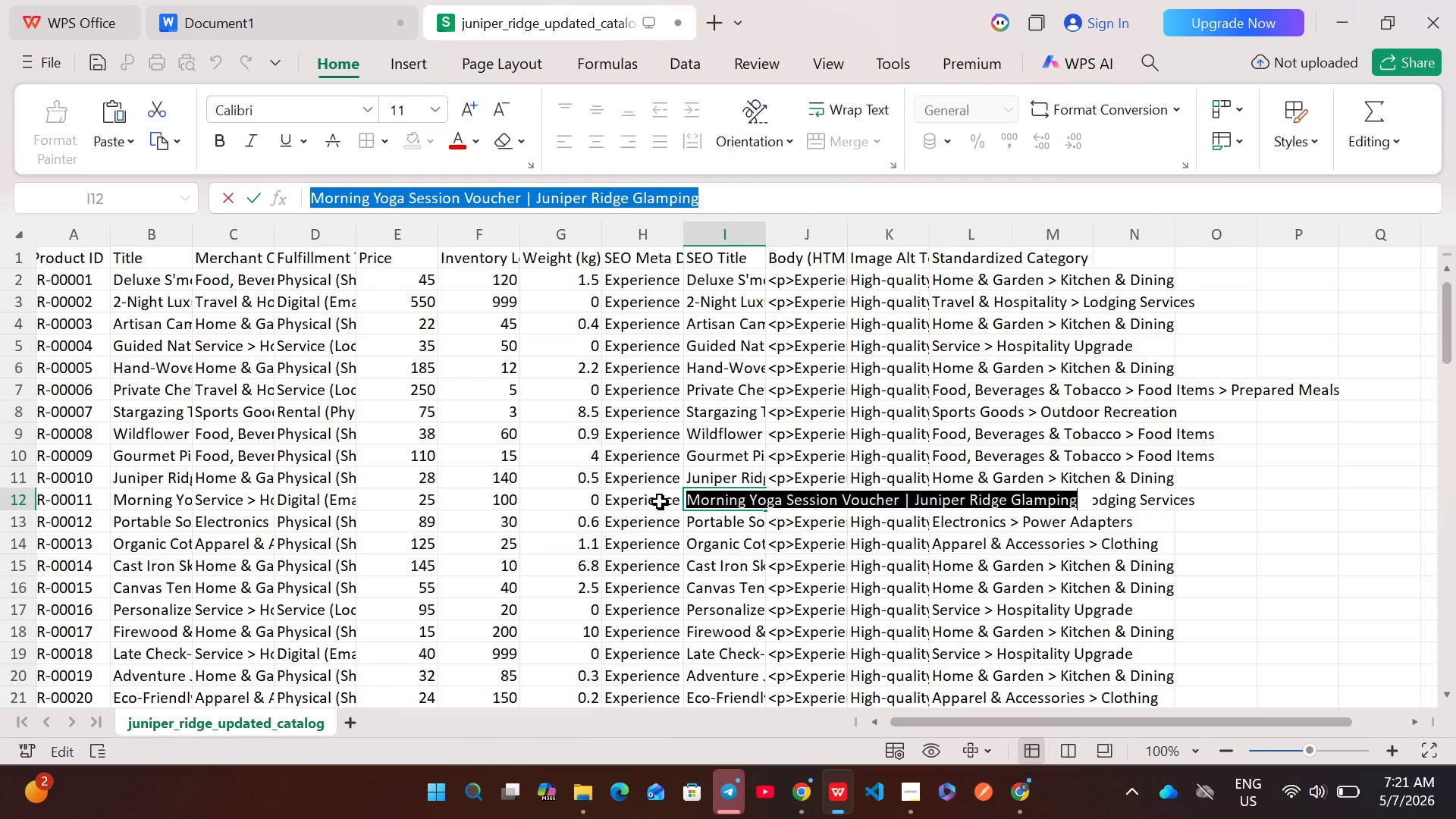 
double_click([660, 501])
 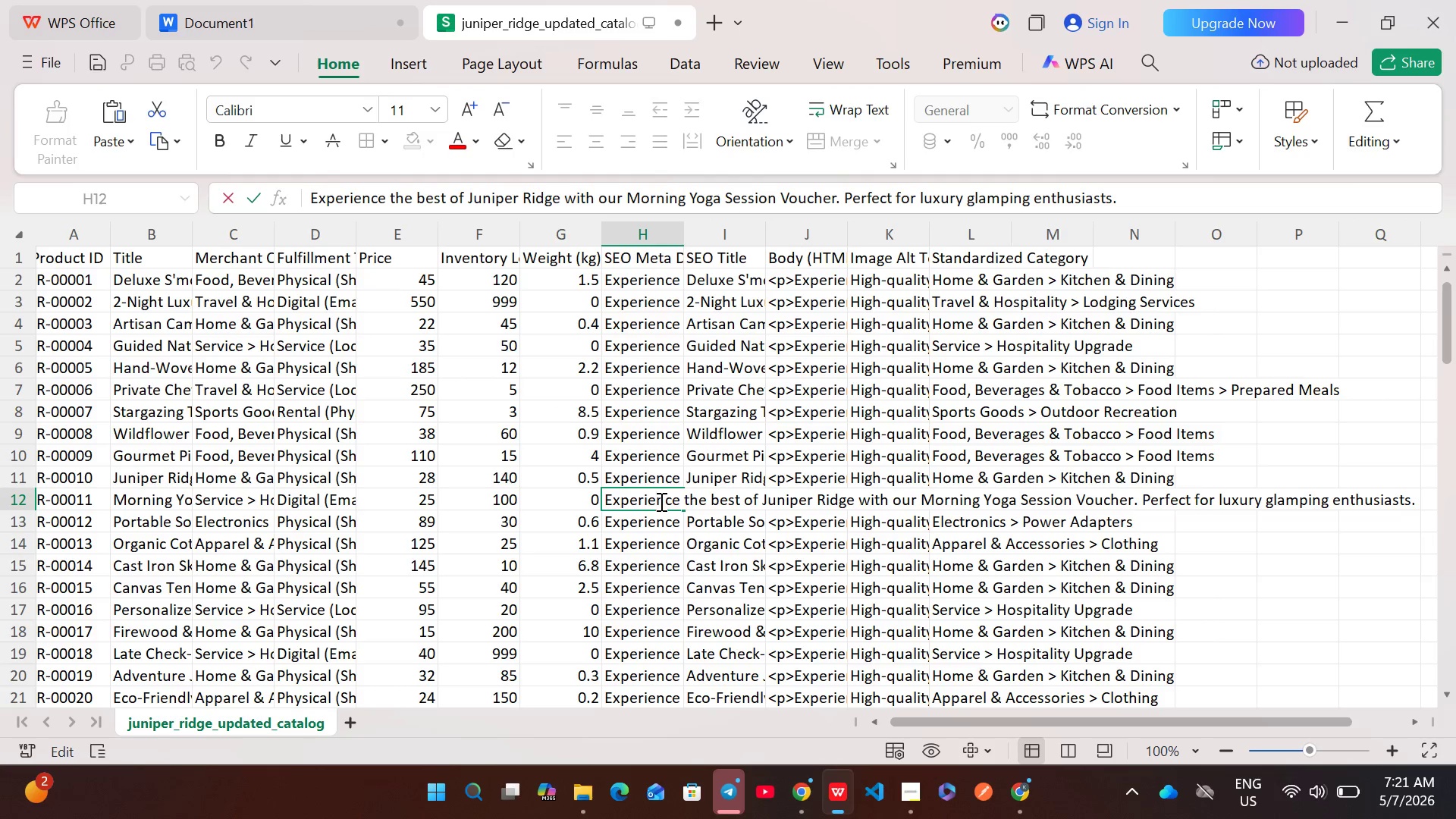 
key(Control+A)
 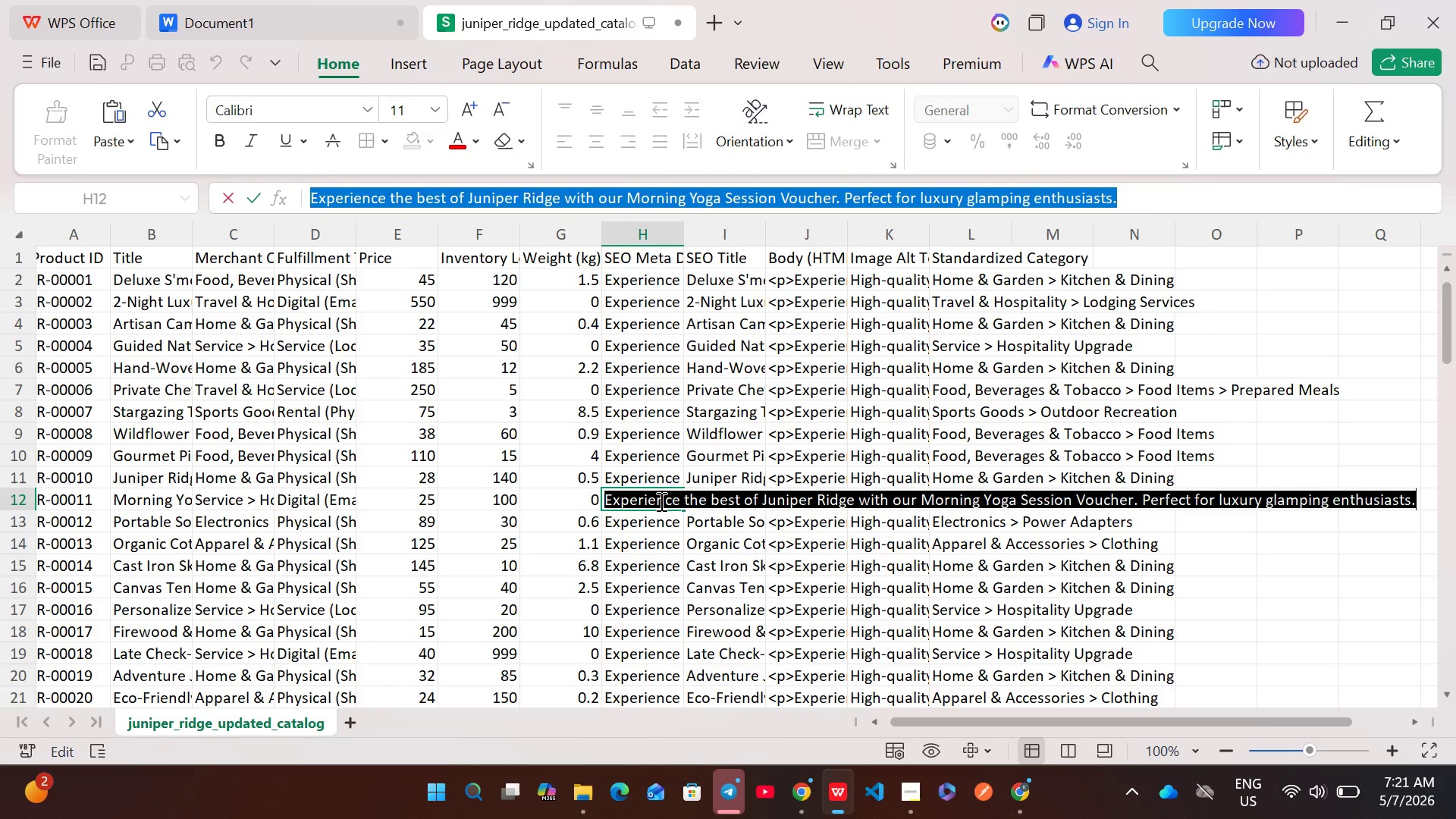 
key(Control+C)
 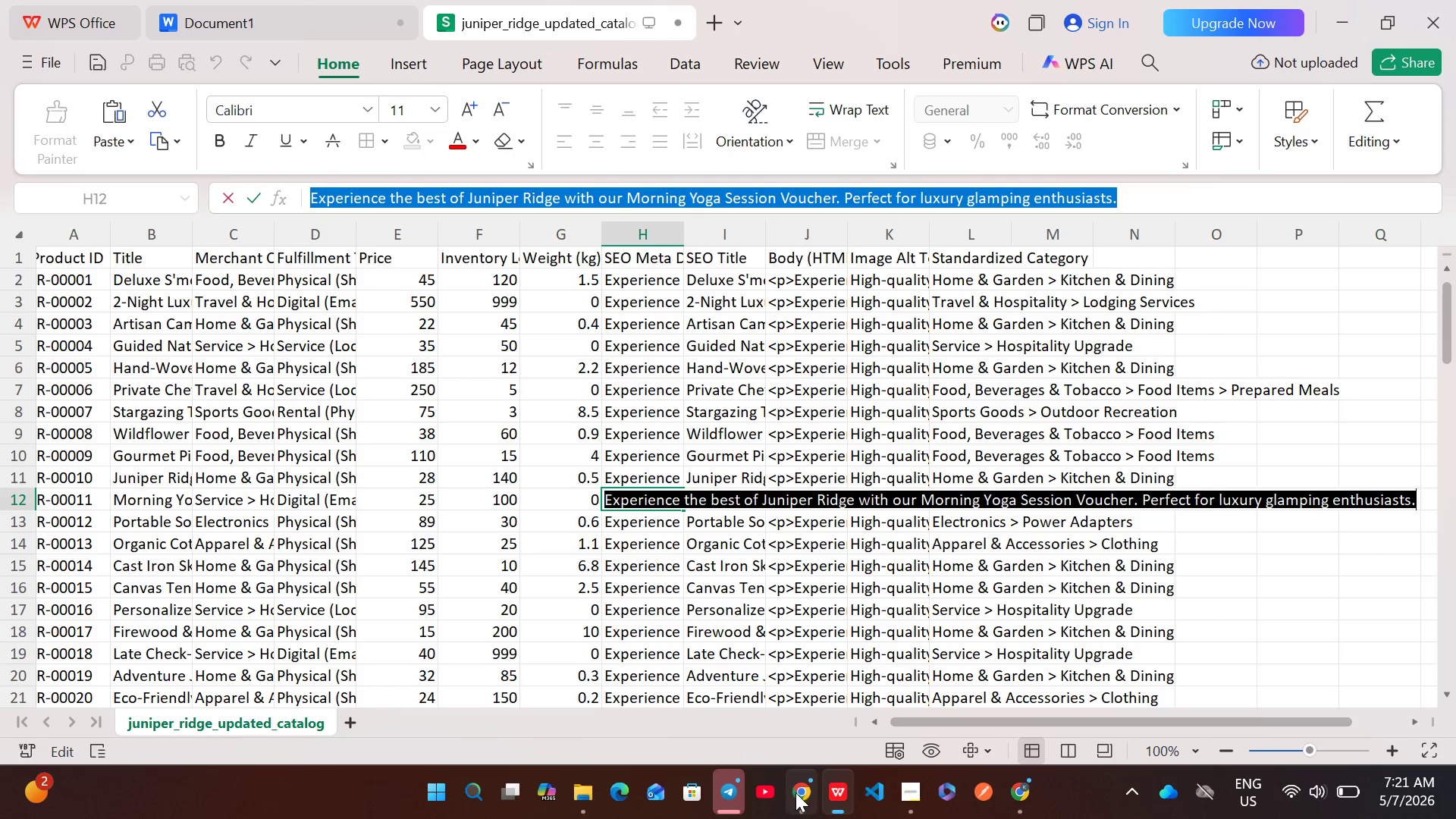 
left_click([798, 792])
 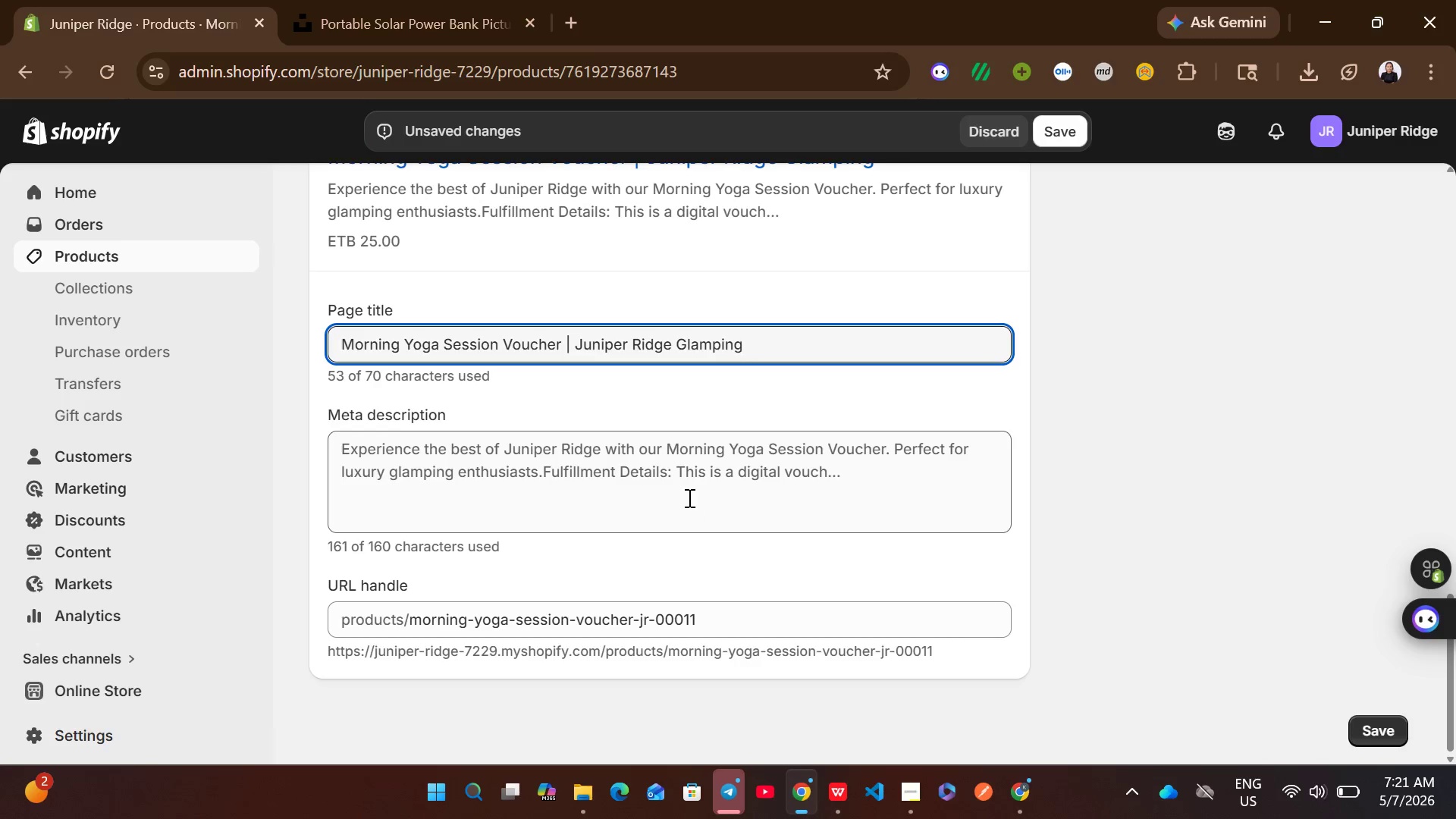 
left_click([685, 485])
 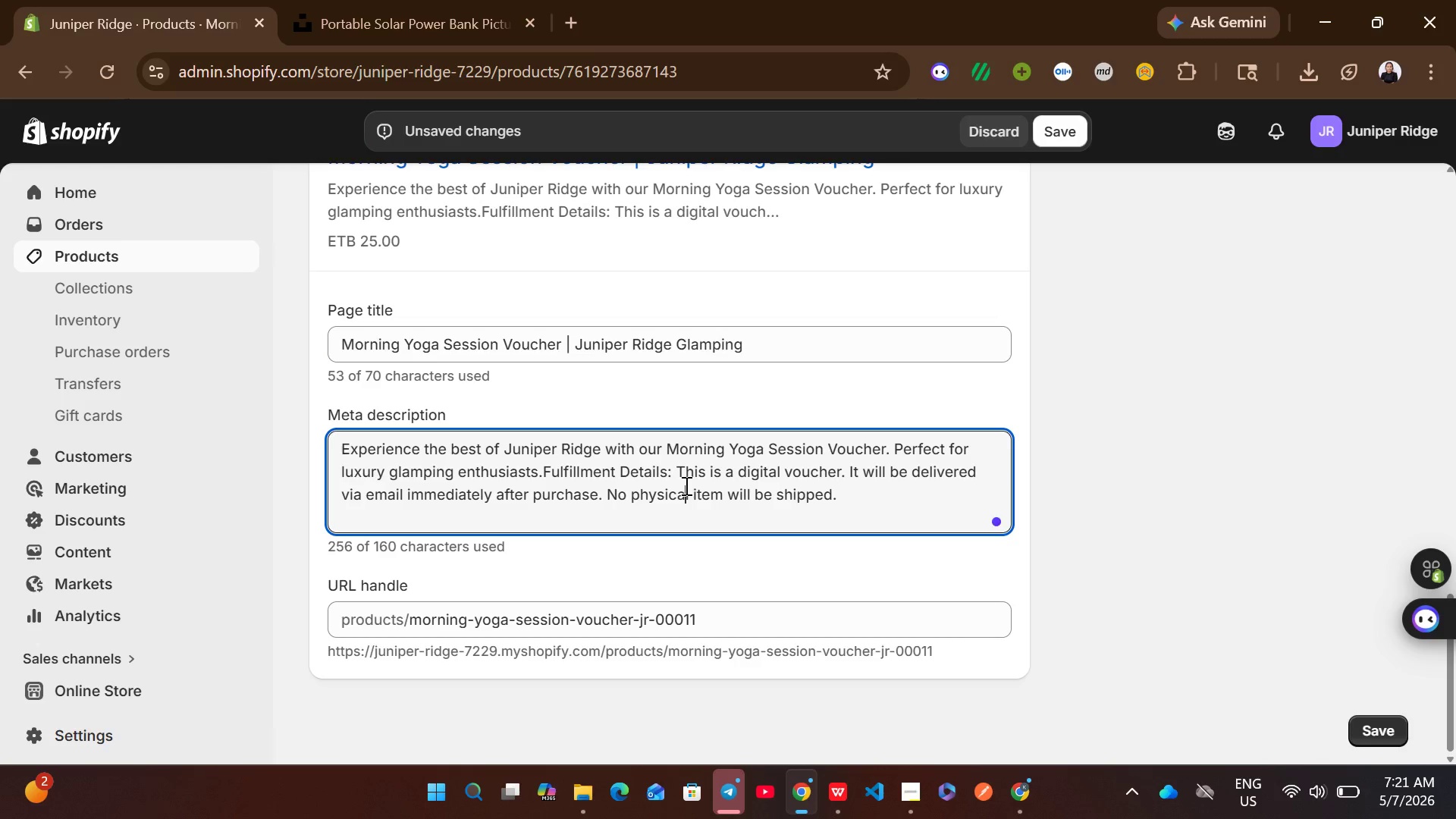 
key(Control+A)
 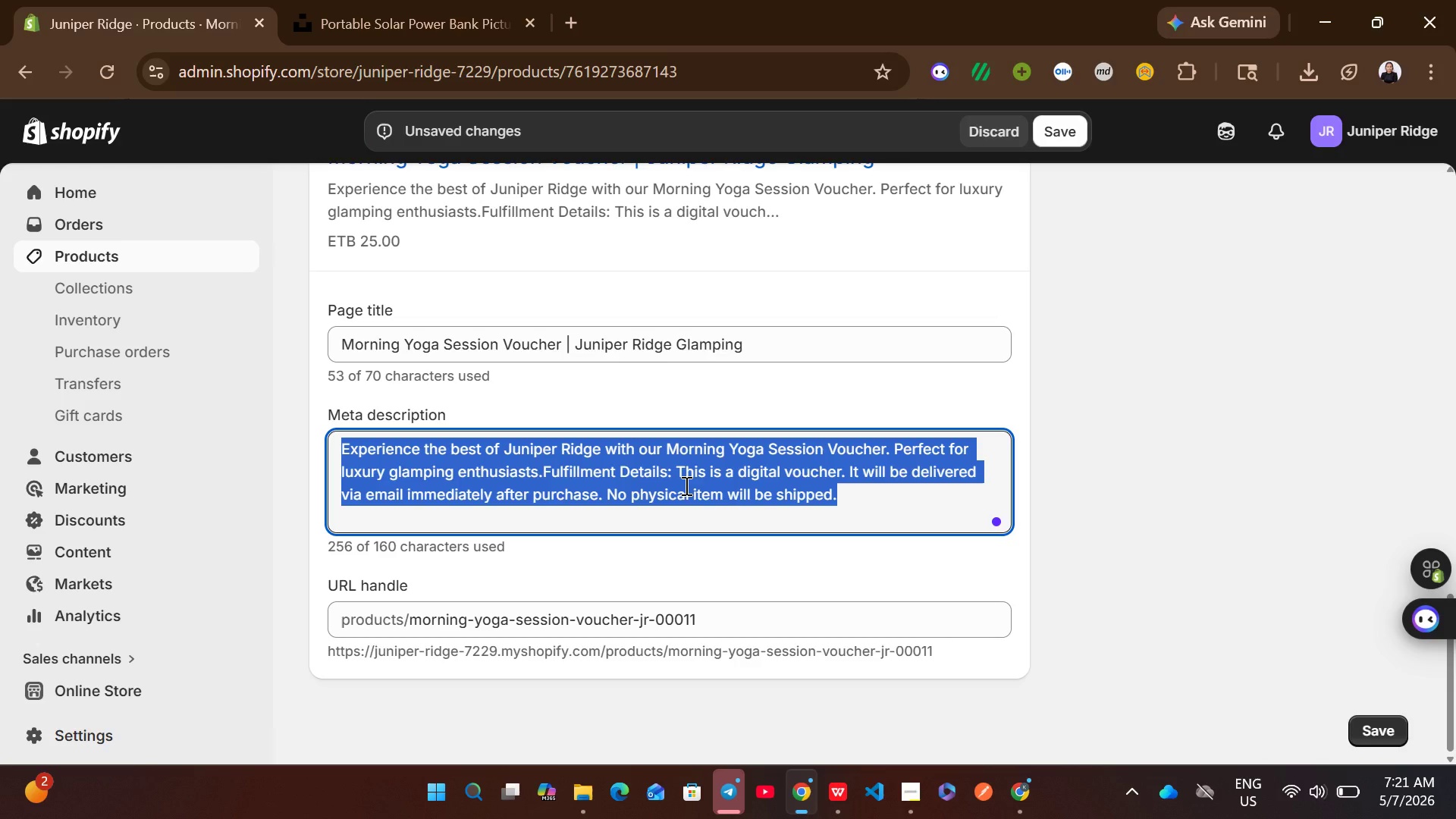 
key(Control+V)
 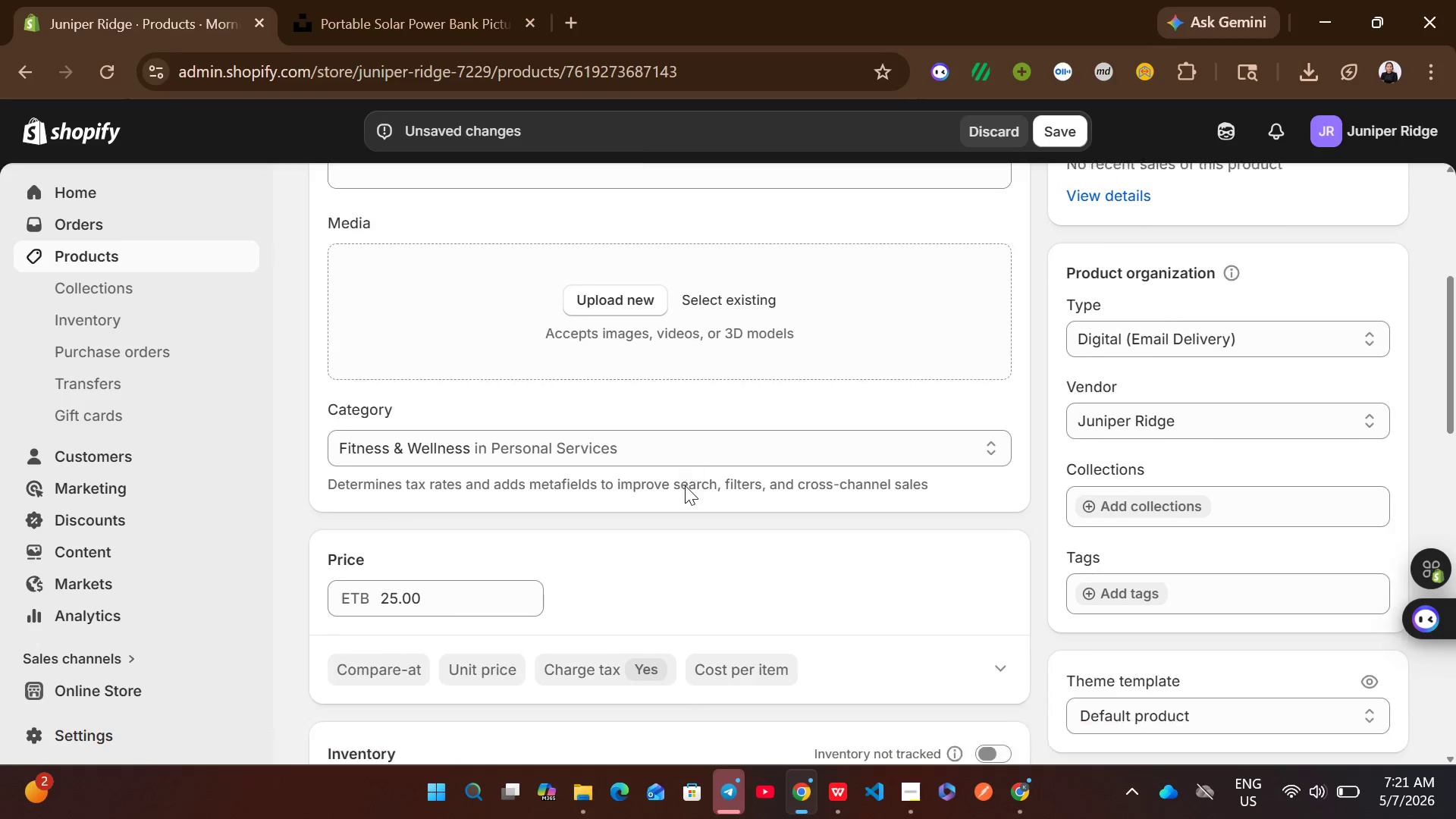 
wait(5.41)
 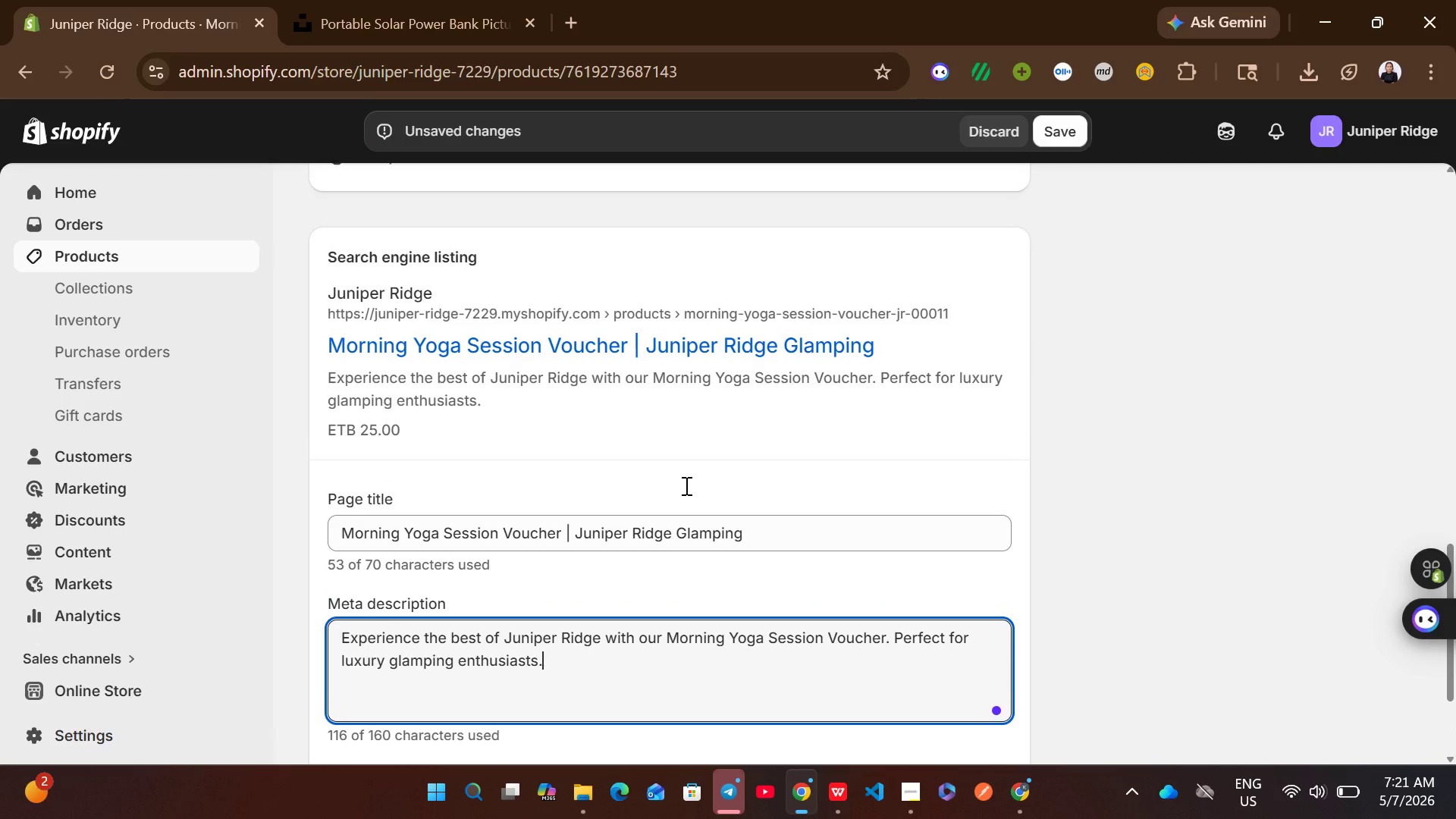 
left_click([998, 742])
 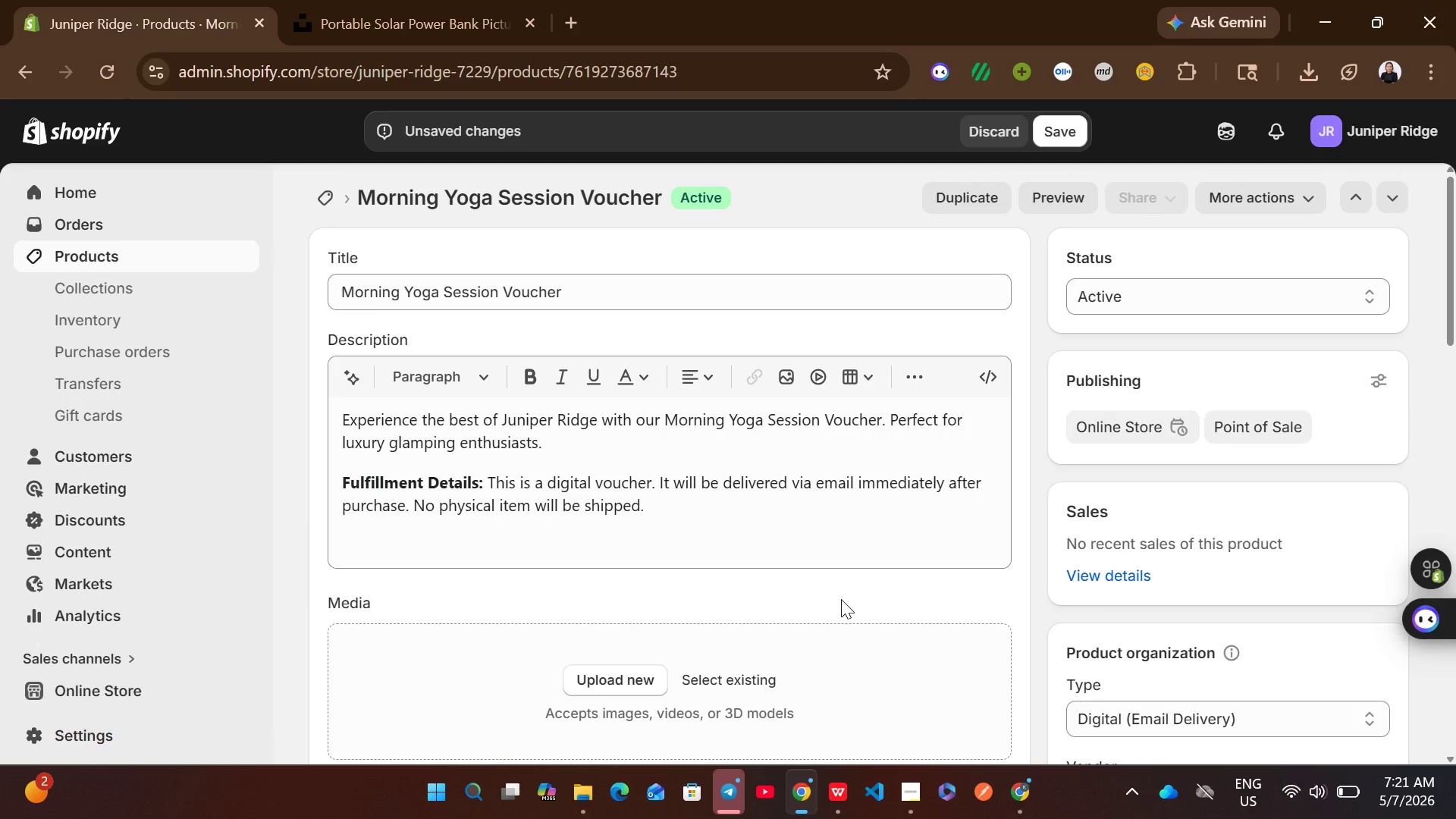 
left_click([622, 283])
 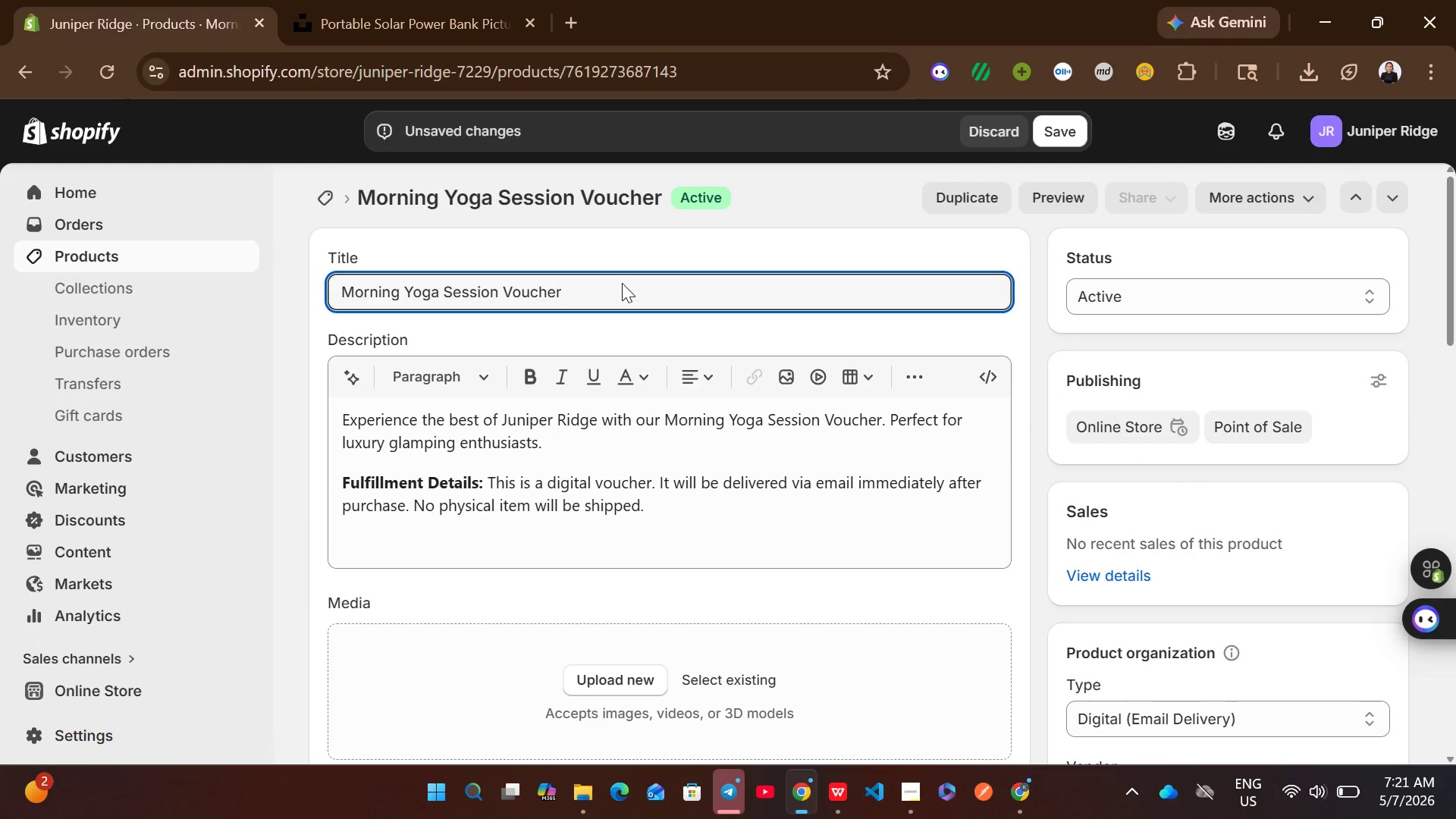 
key(Control+A)
 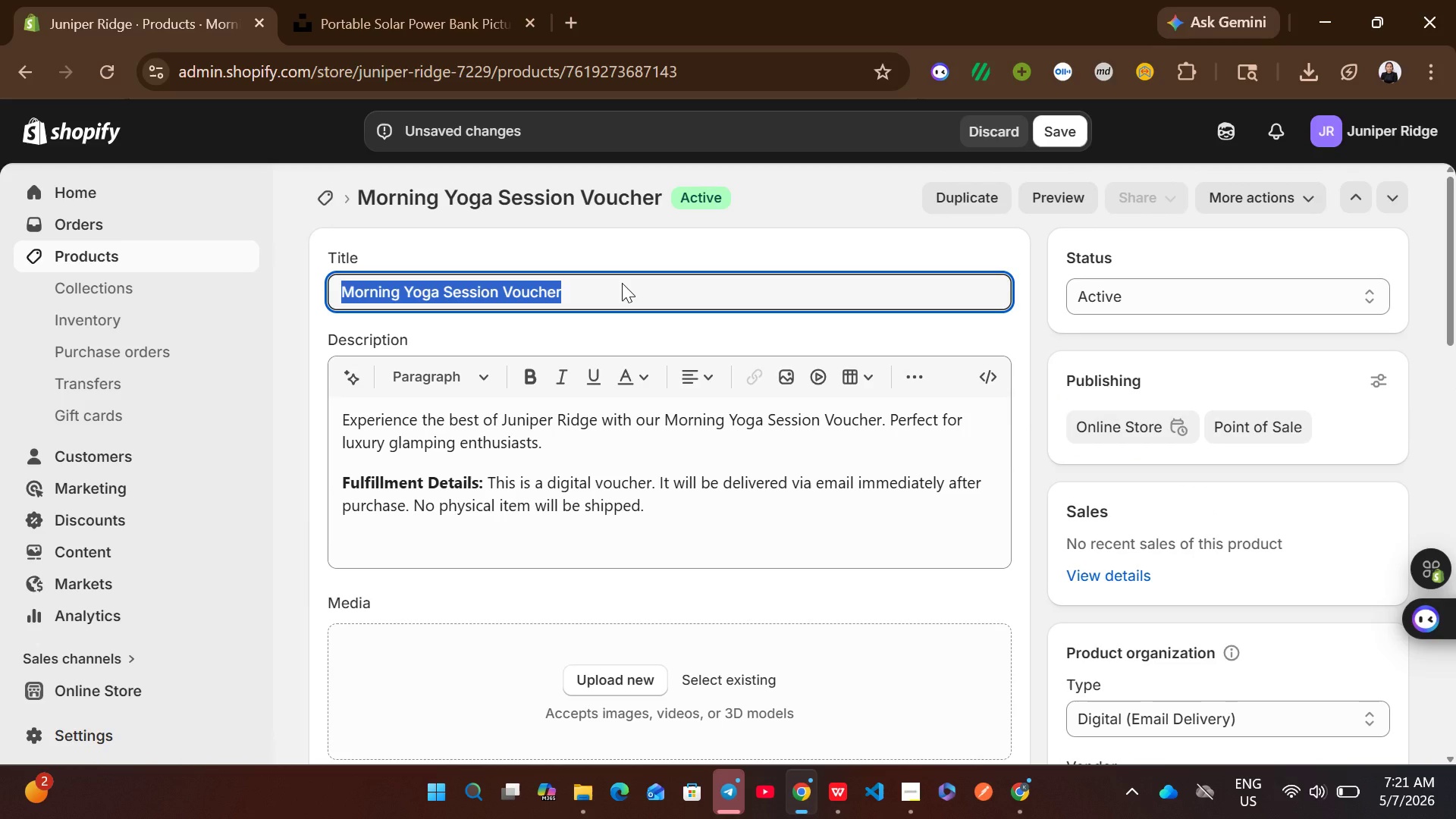 
key(Control+C)
 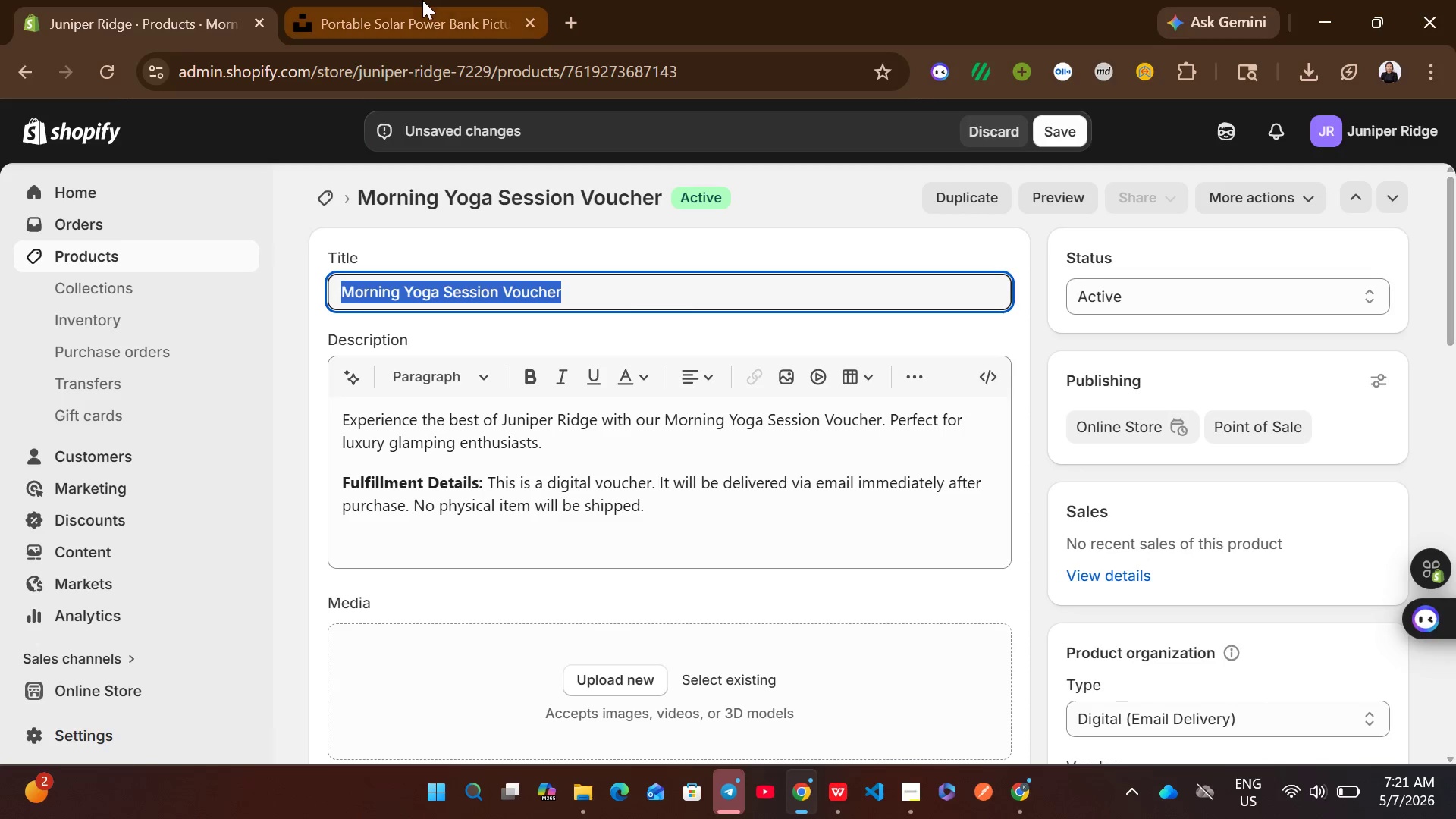 
left_click([422, 0])
 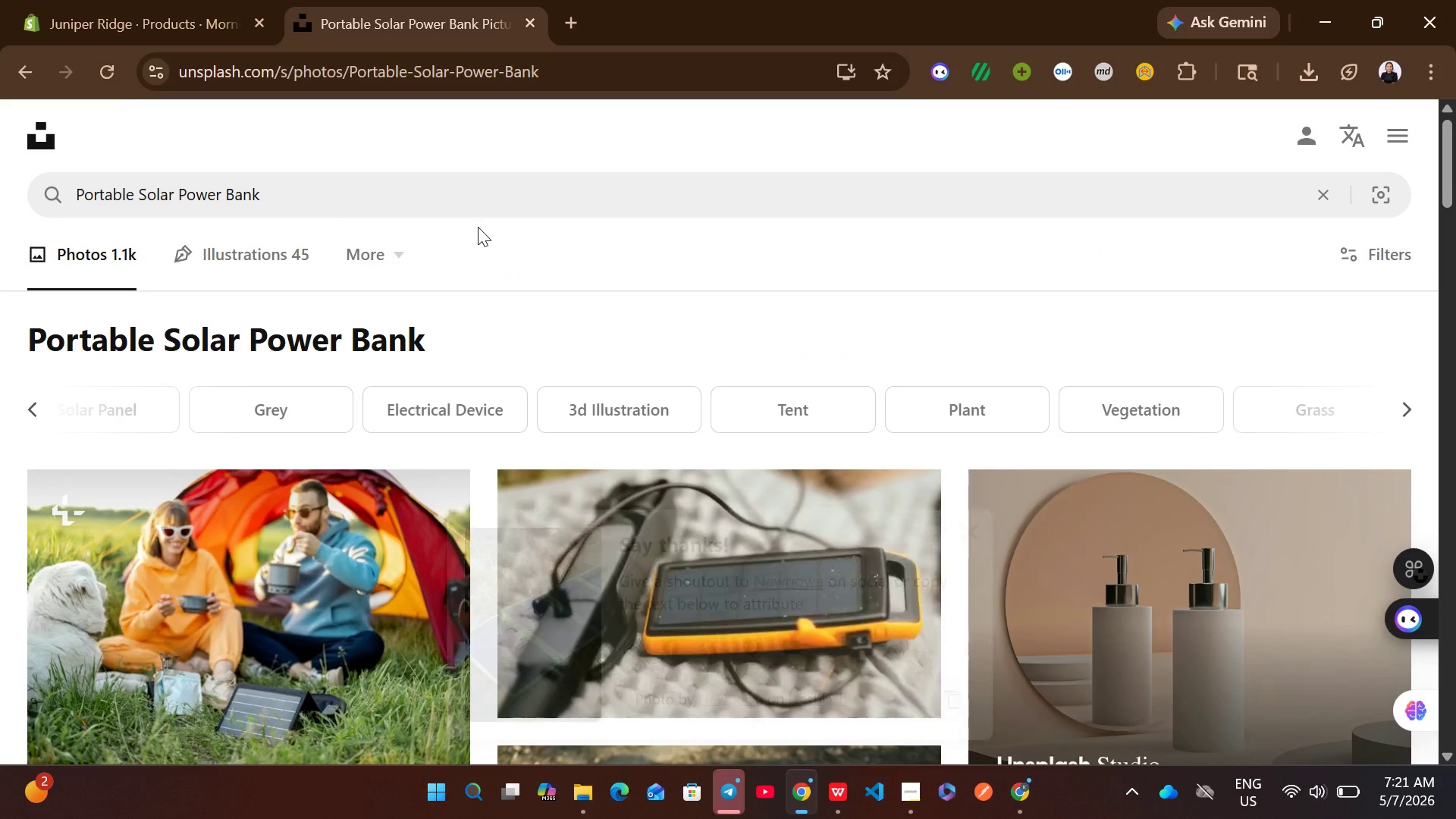 
left_click([446, 197])
 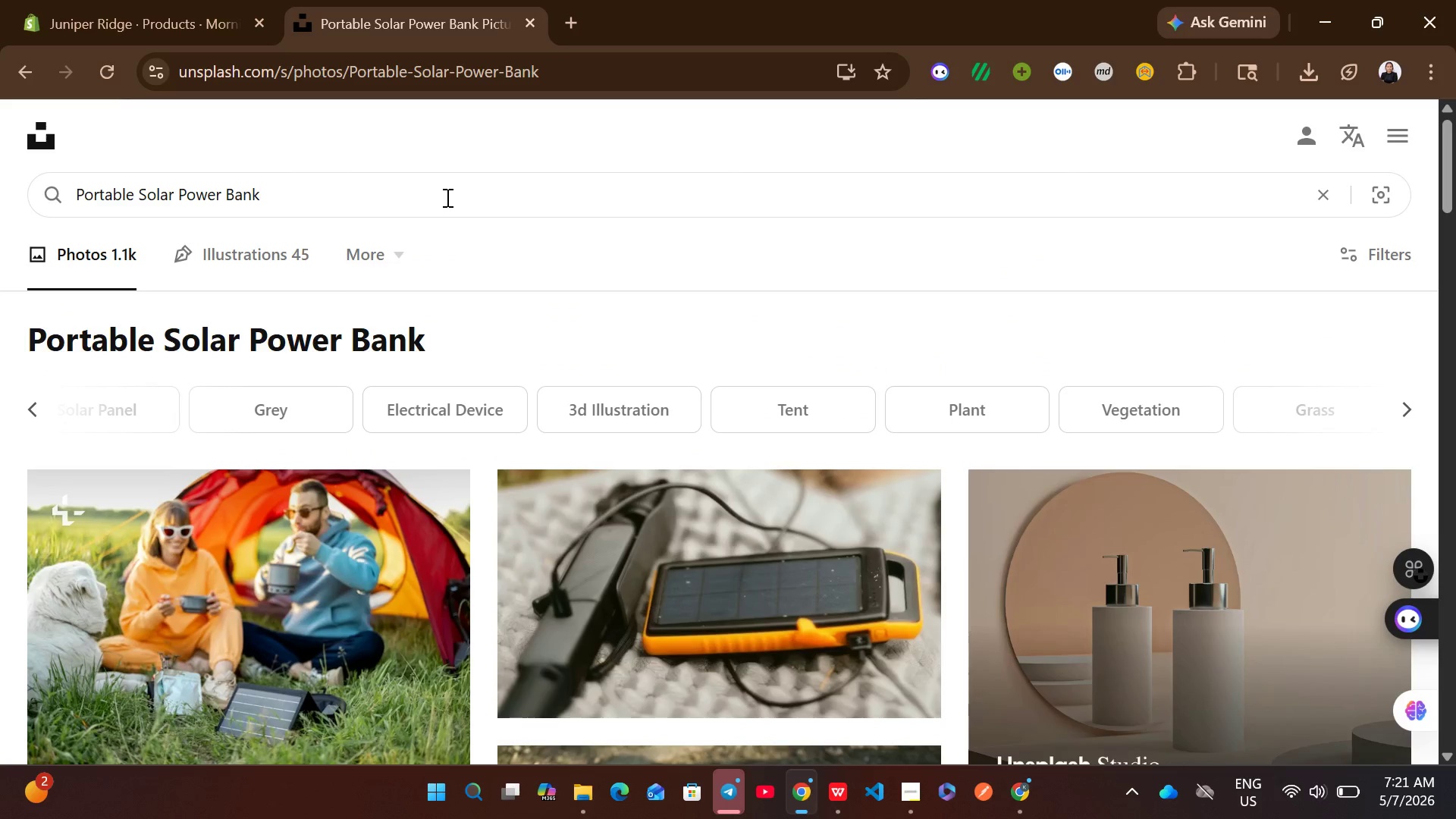 
key(Control+A)
 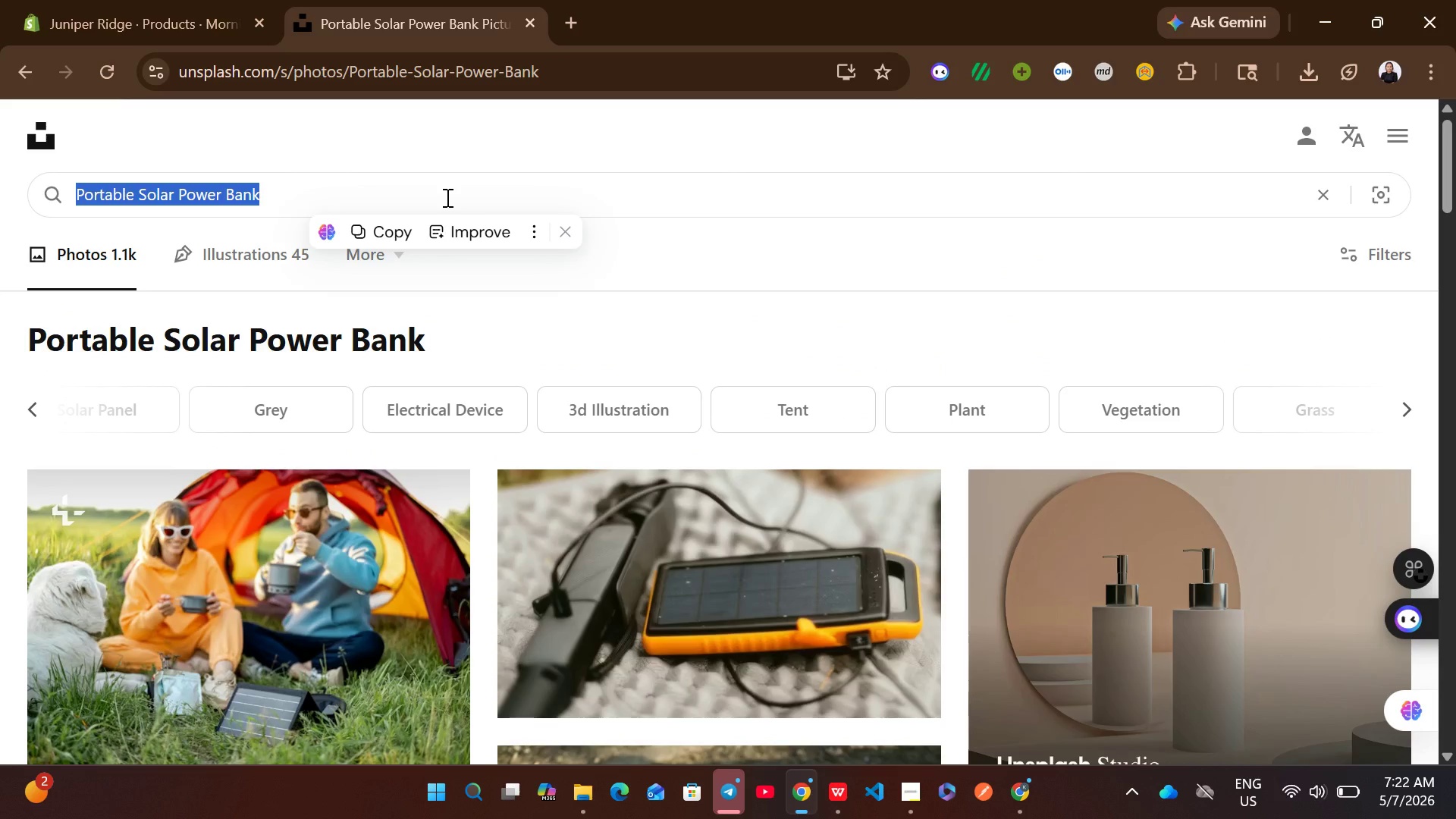 
key(Control+V)
 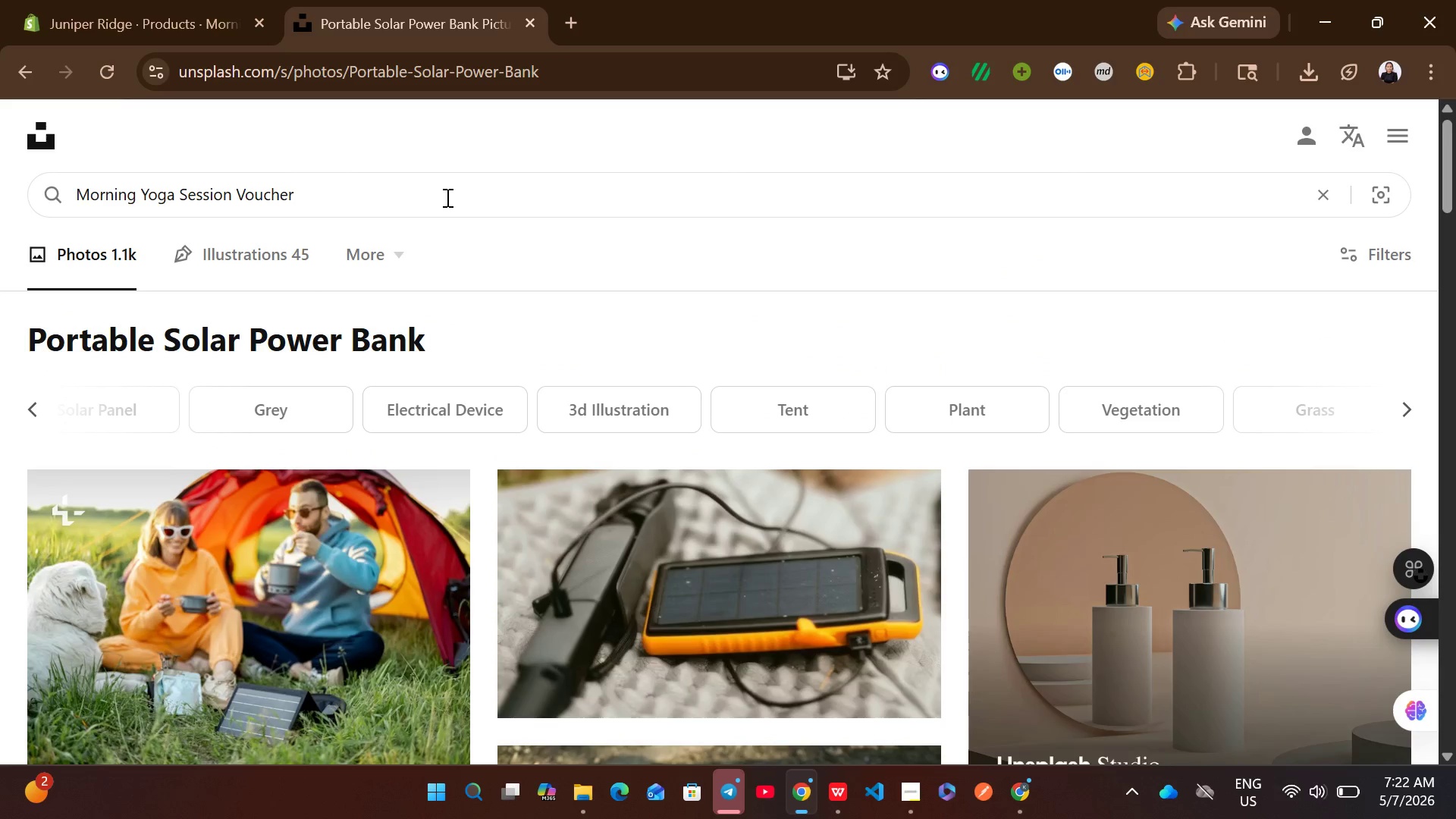 
key(Enter)
 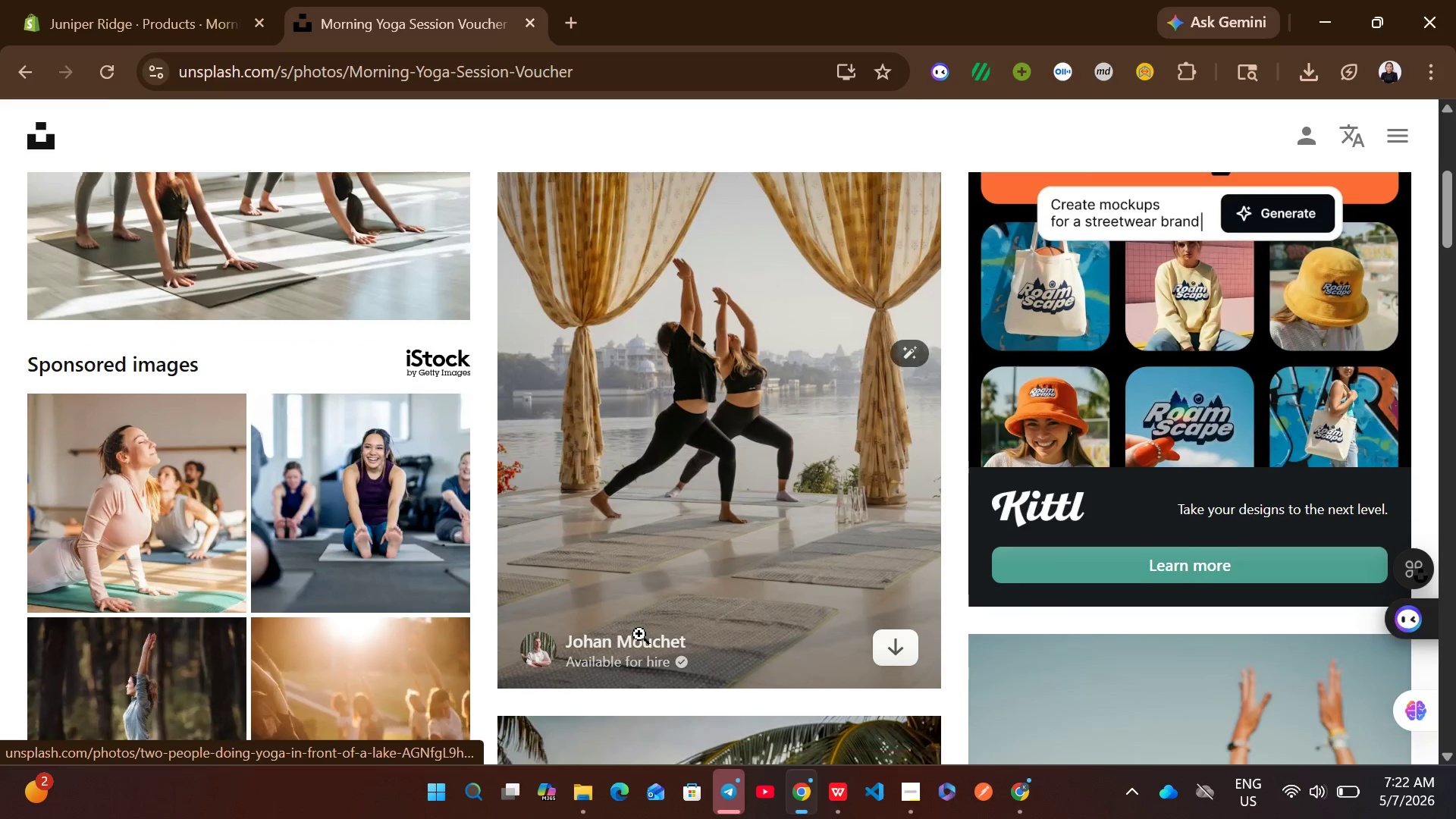 
mouse_move([895, 578])
 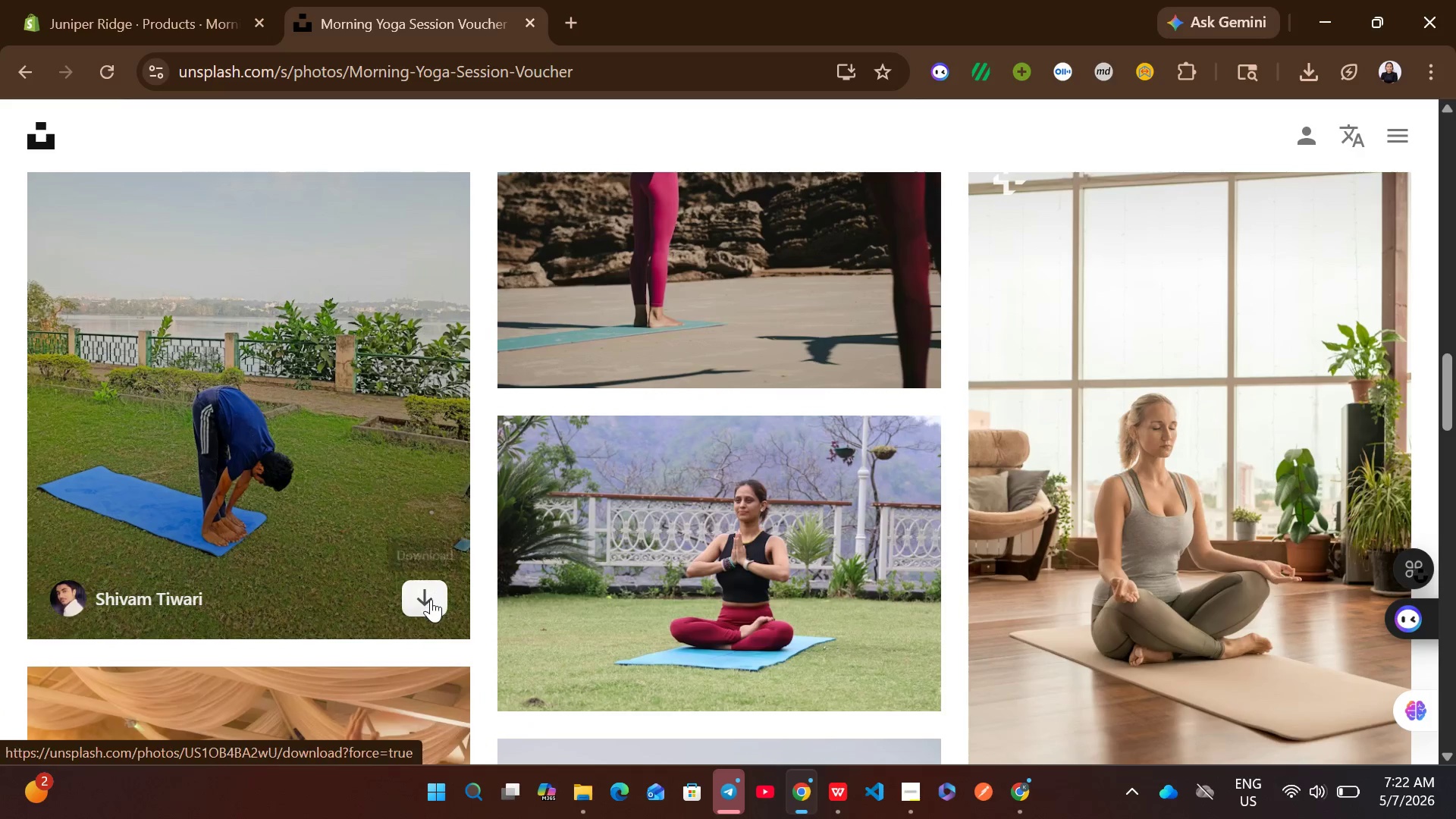 
left_click([431, 599])
 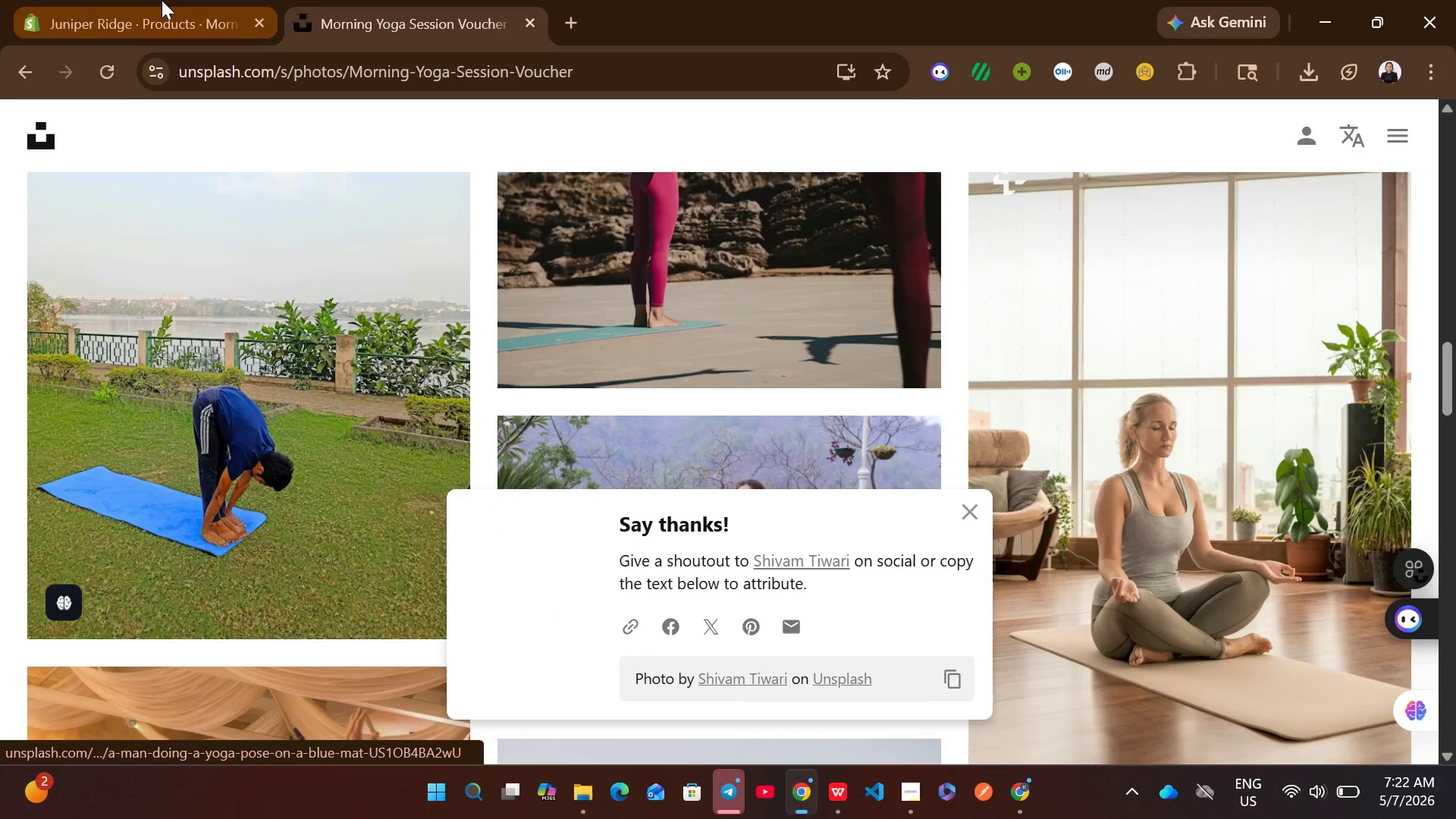 
left_click([165, 0])
 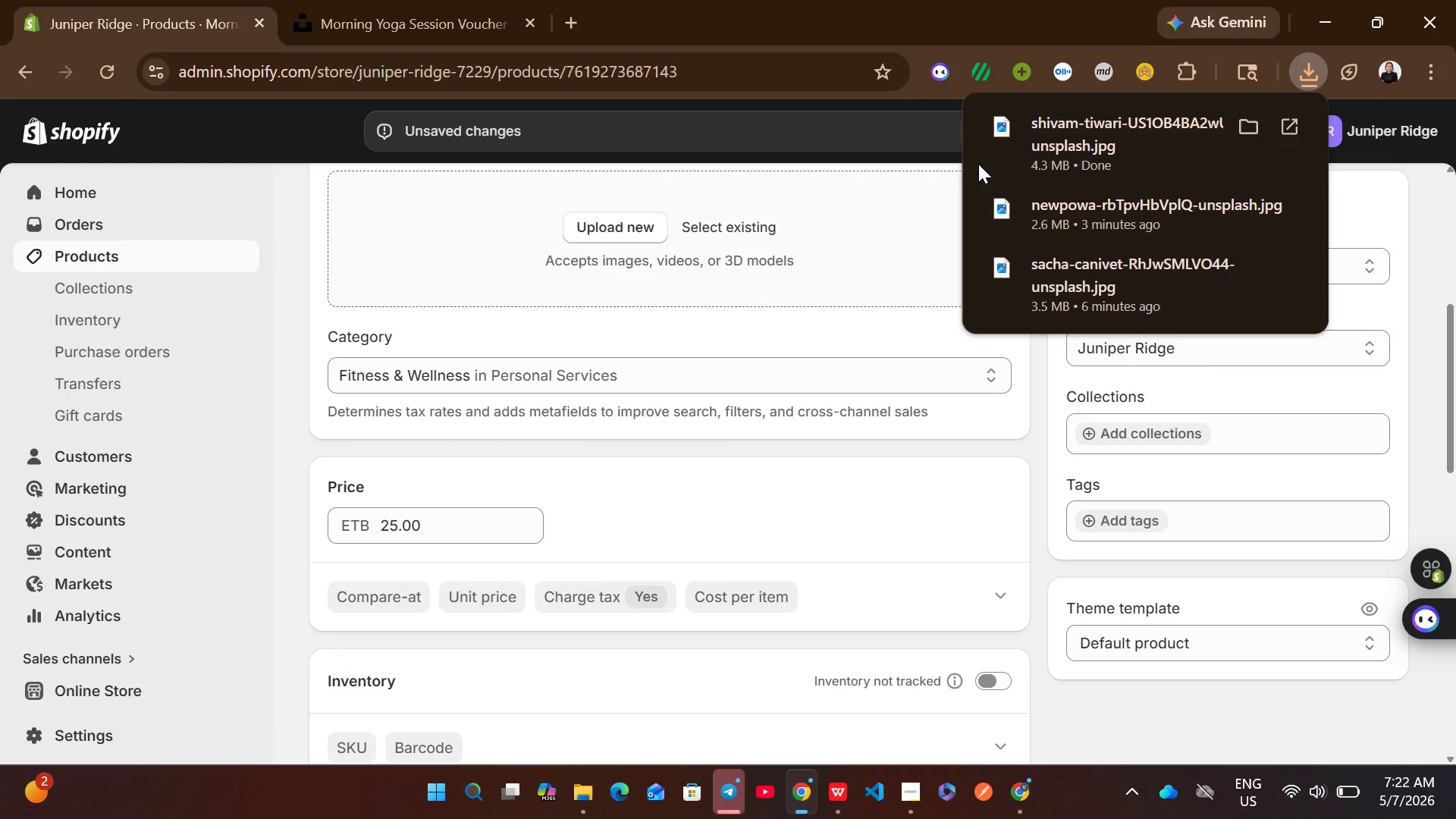 
left_click_drag(start_coordinate=[1047, 133], to_coordinate=[837, 245])
 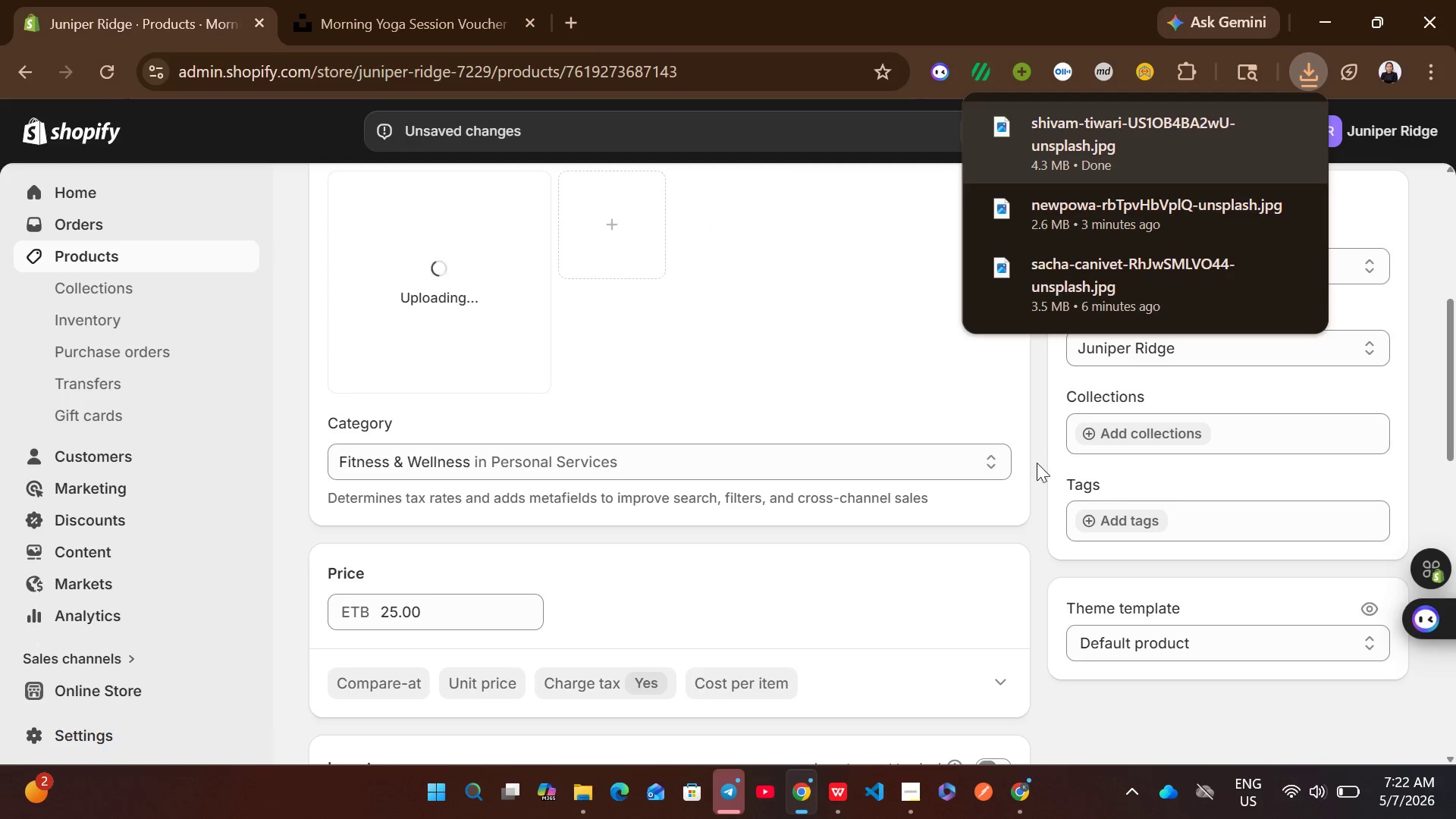 
left_click([1037, 463])
 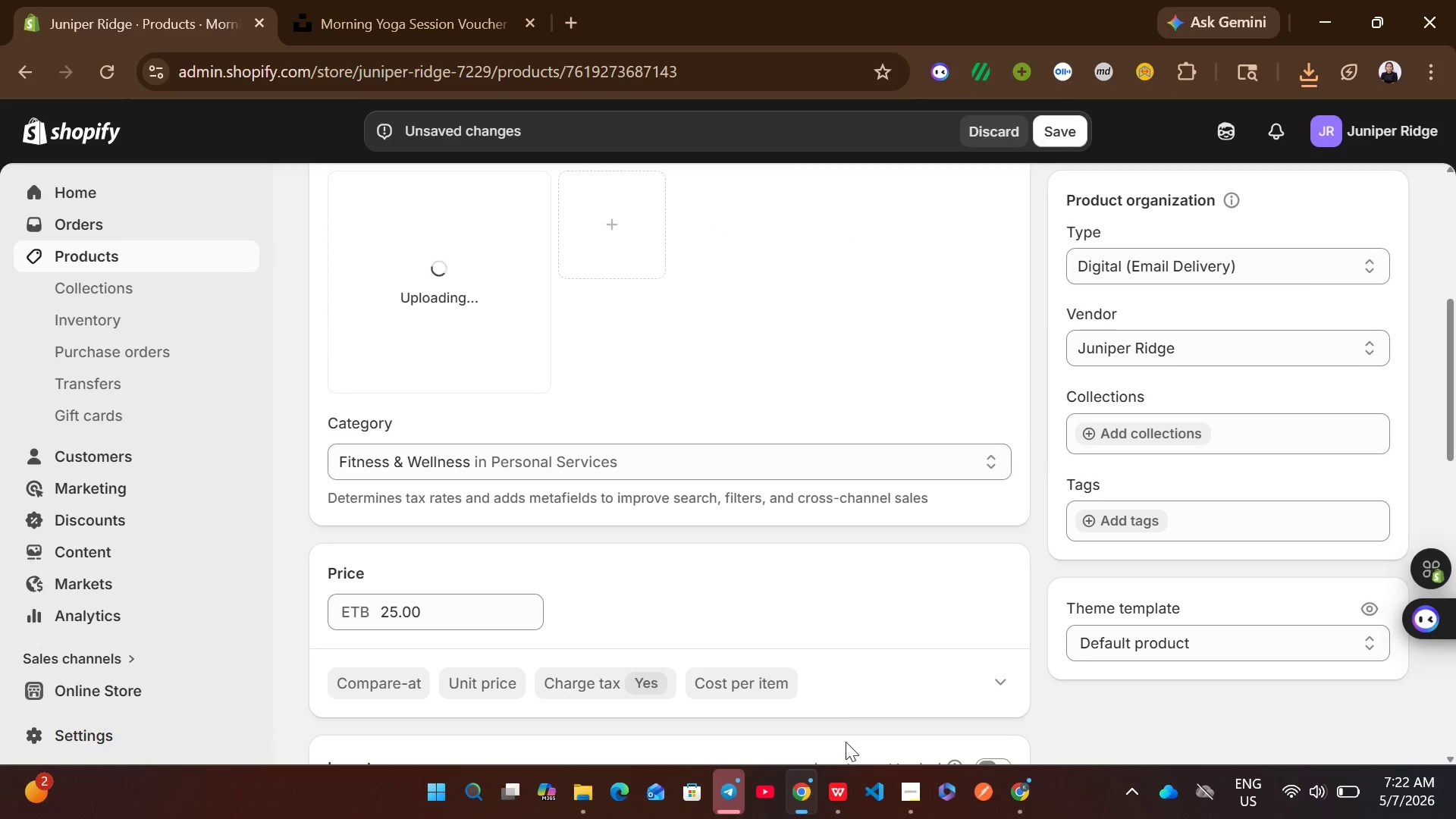 
left_click([834, 787])
 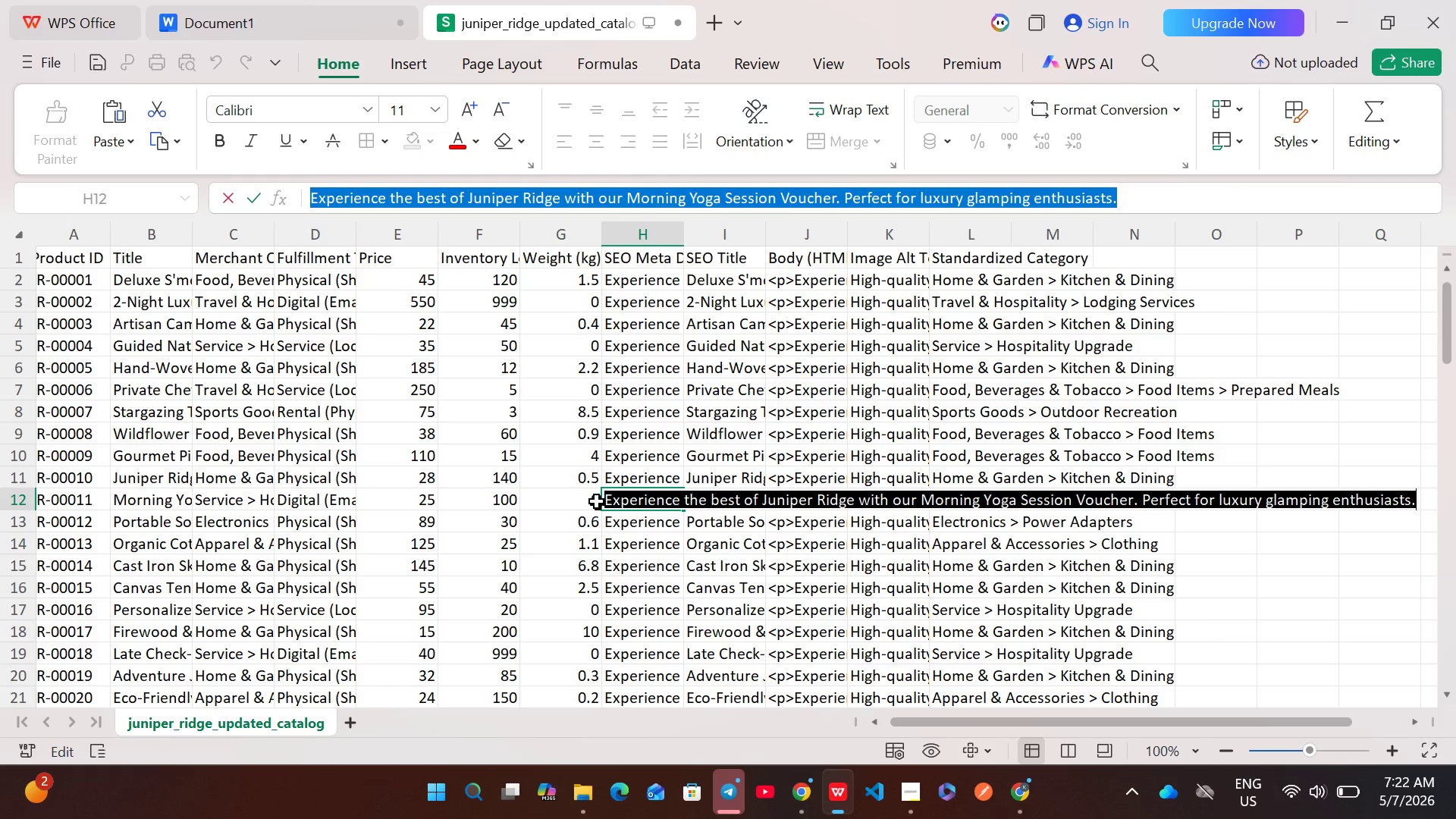 
left_click([592, 496])
 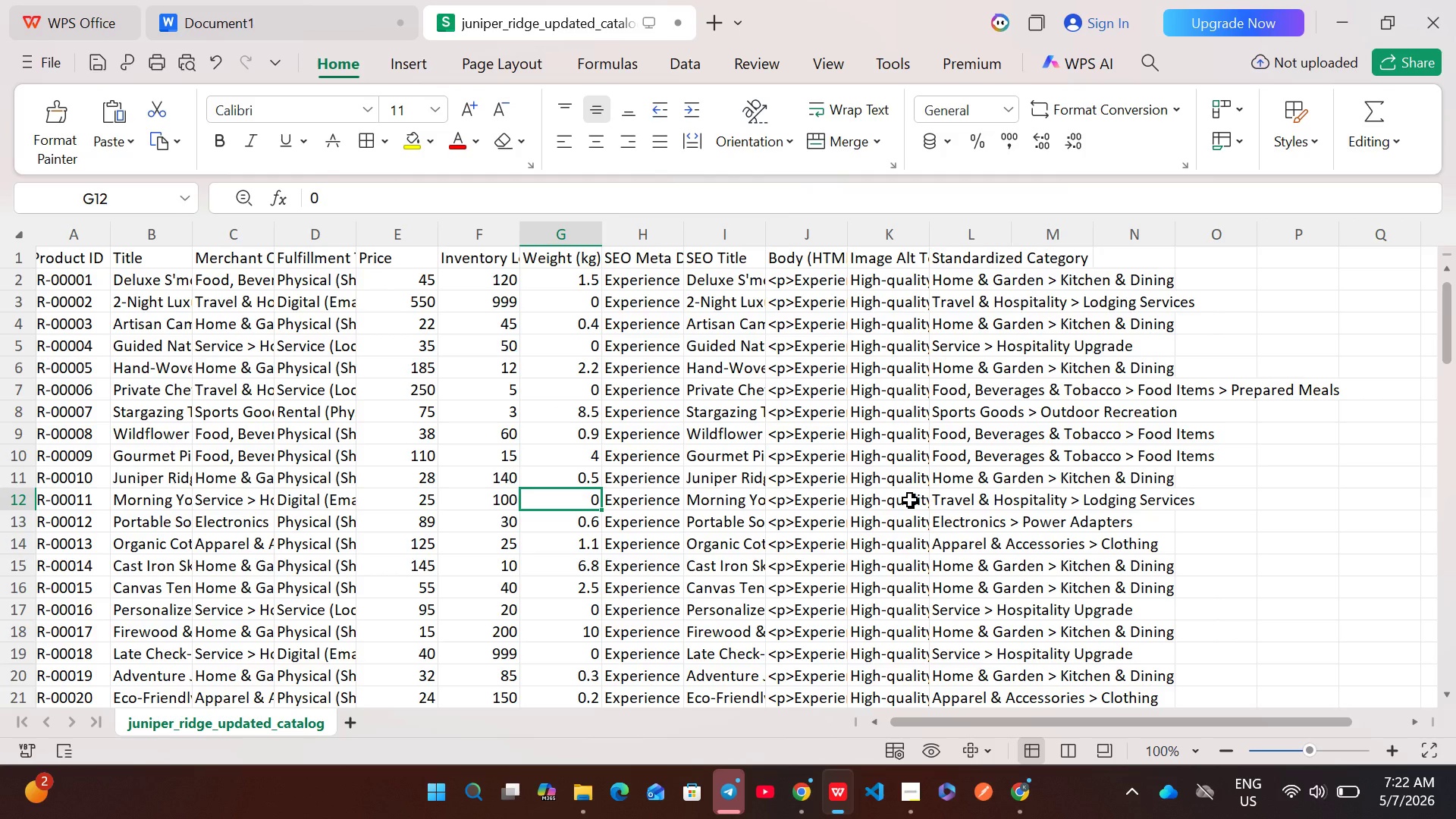 
wait(5.52)
 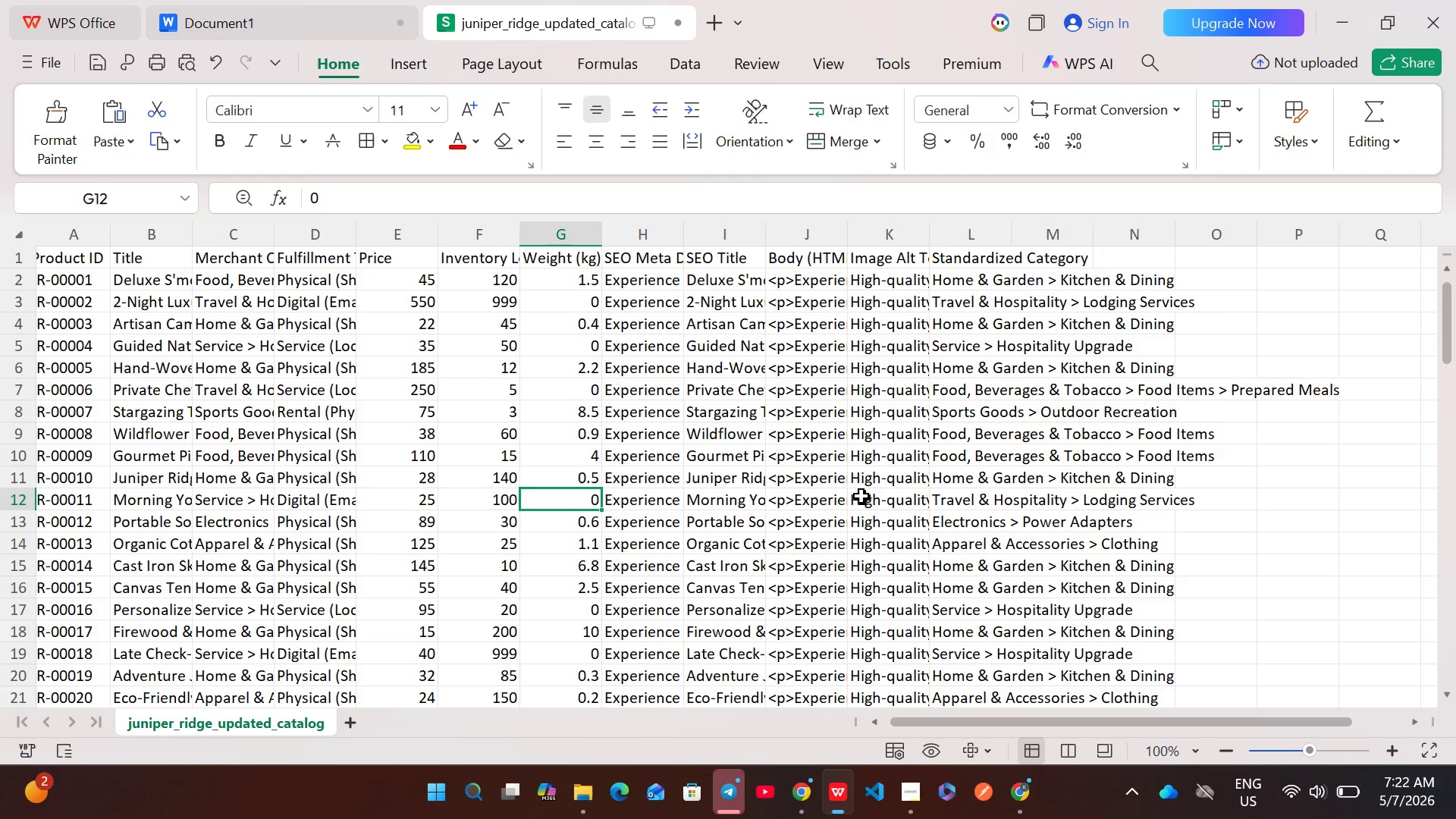 
double_click([910, 500])
 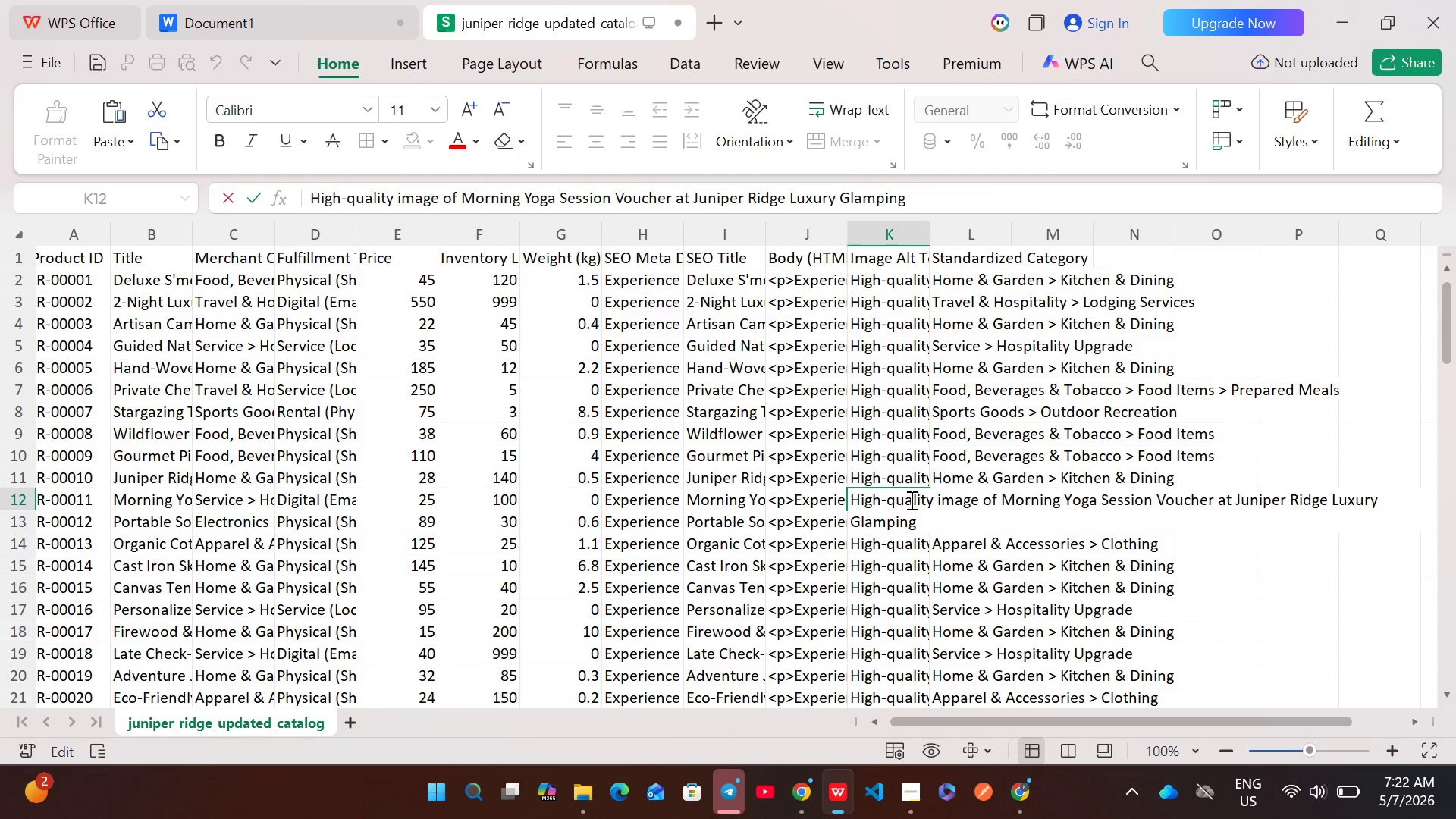 
key(Control+A)
 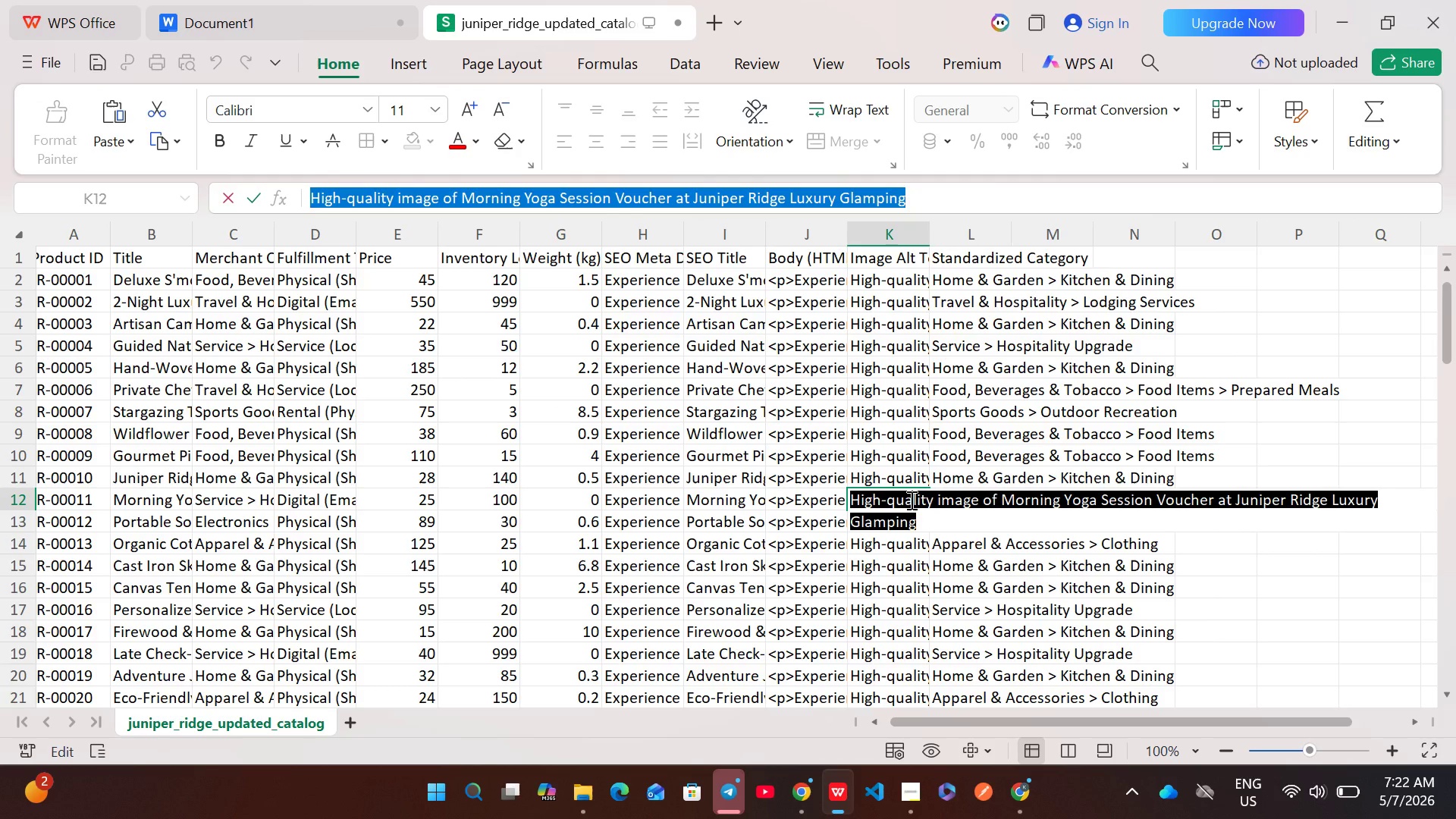 
key(Control+C)
 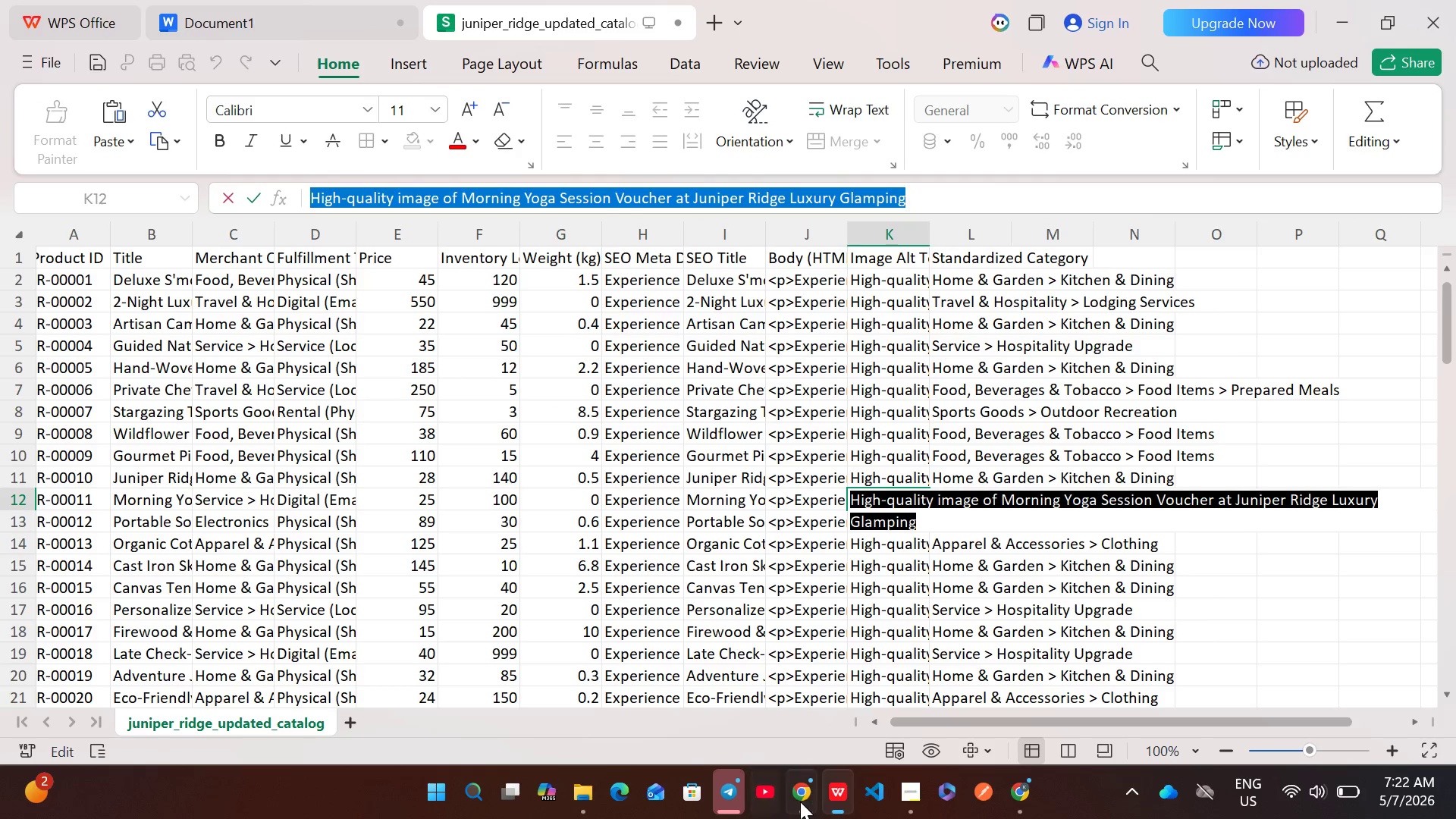 
left_click([802, 799])
 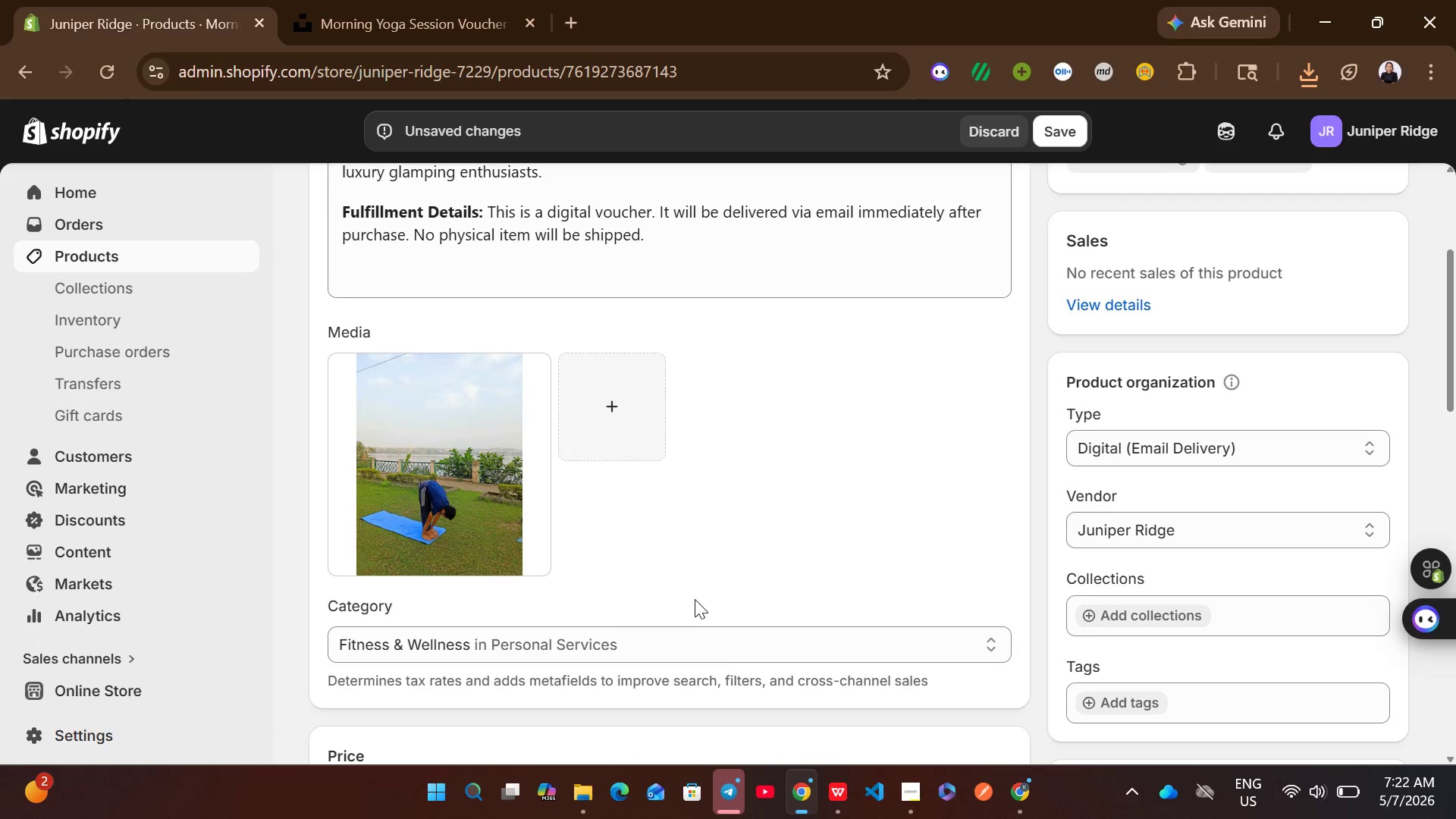 
left_click([475, 439])
 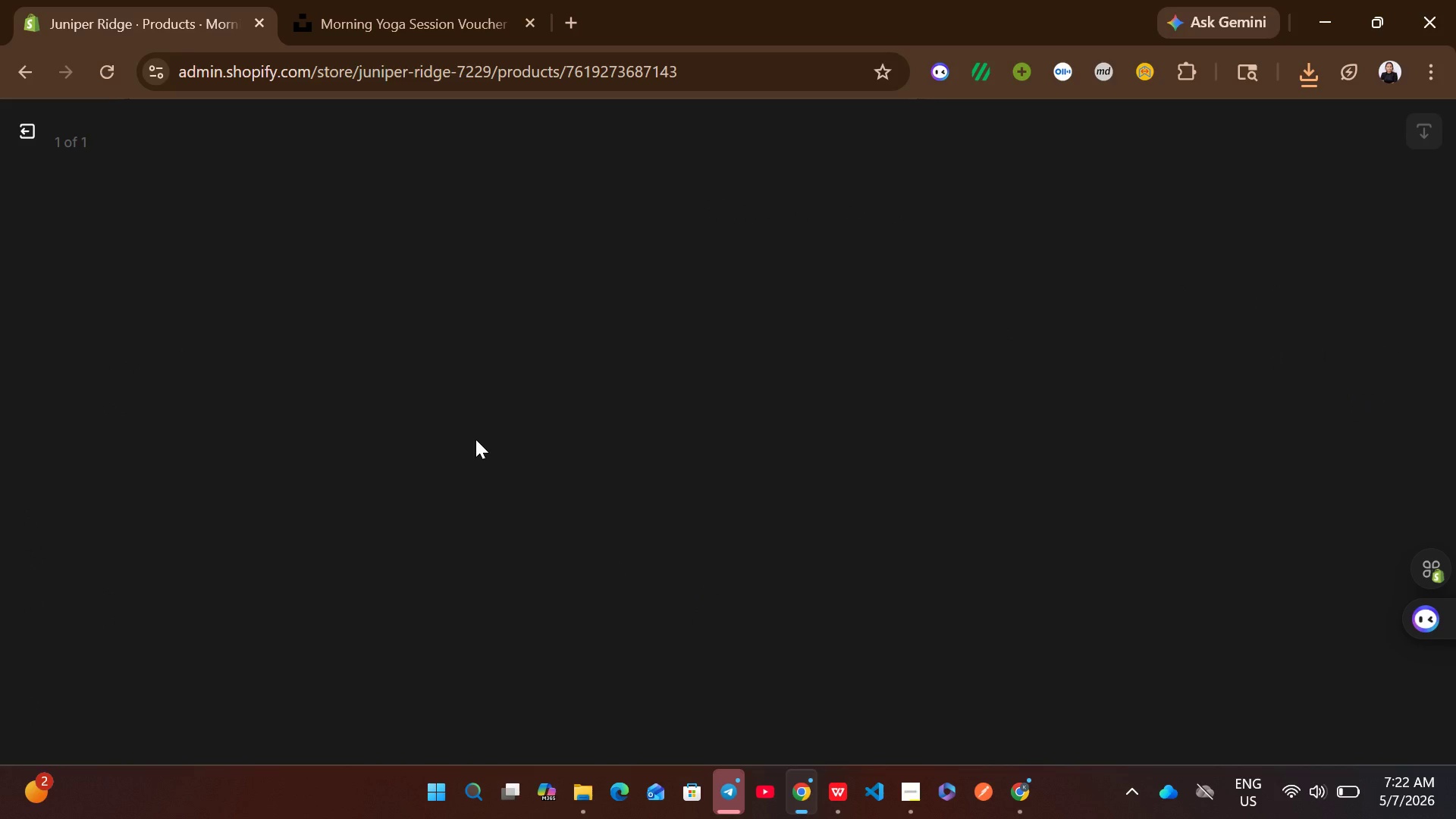 
wait(11.38)
 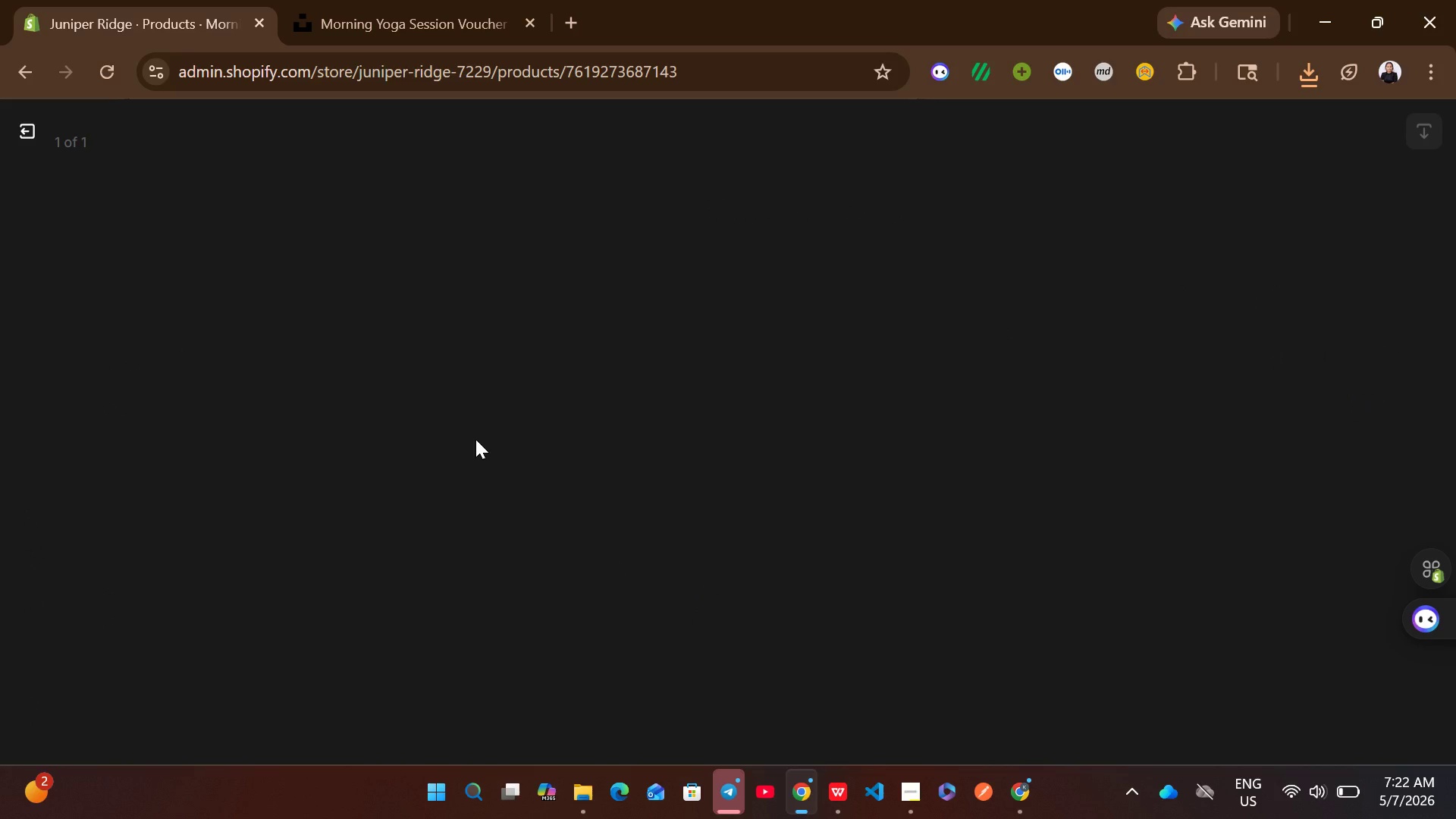 
left_click([1103, 375])
 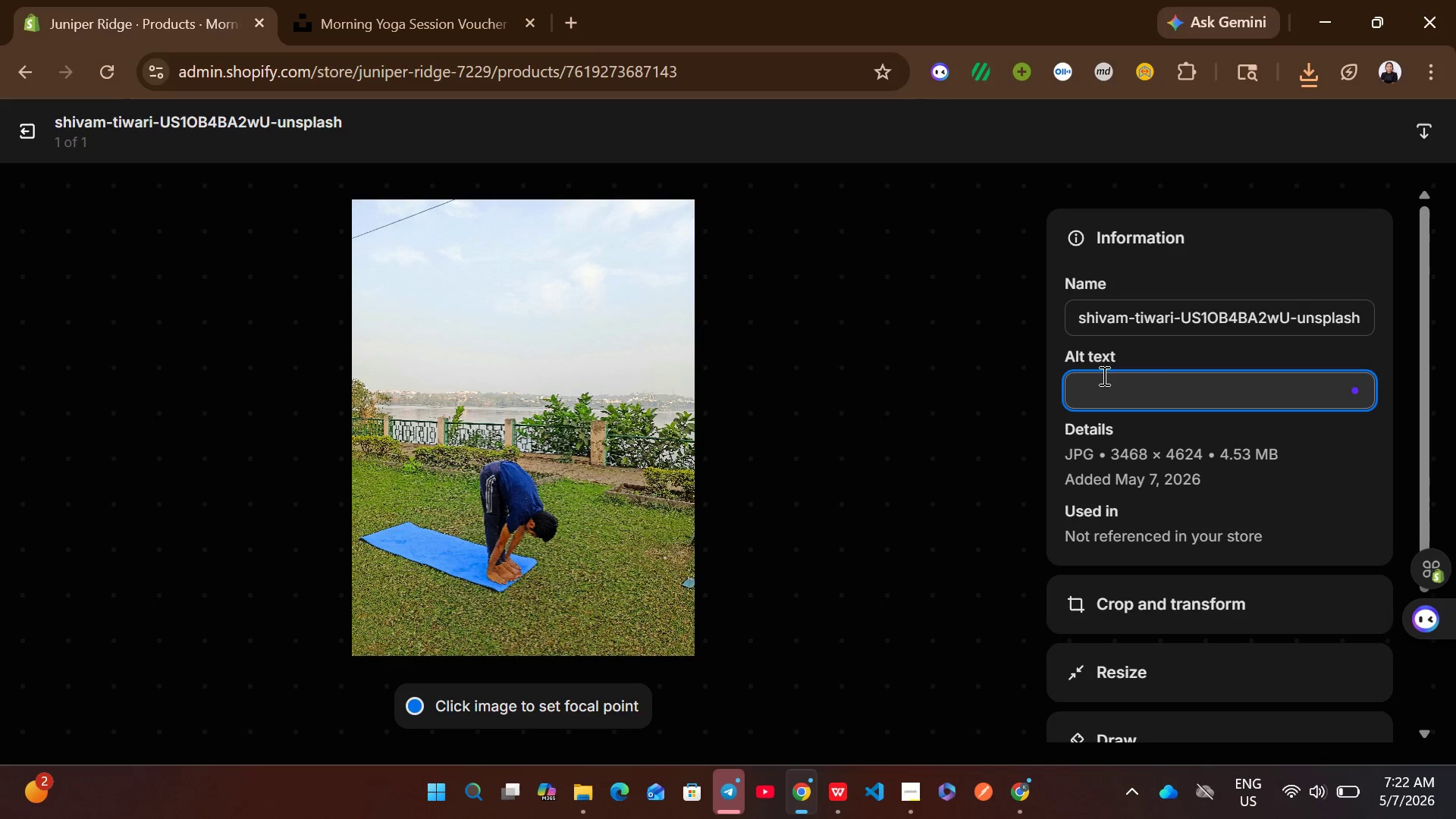 
key(Control+V)
 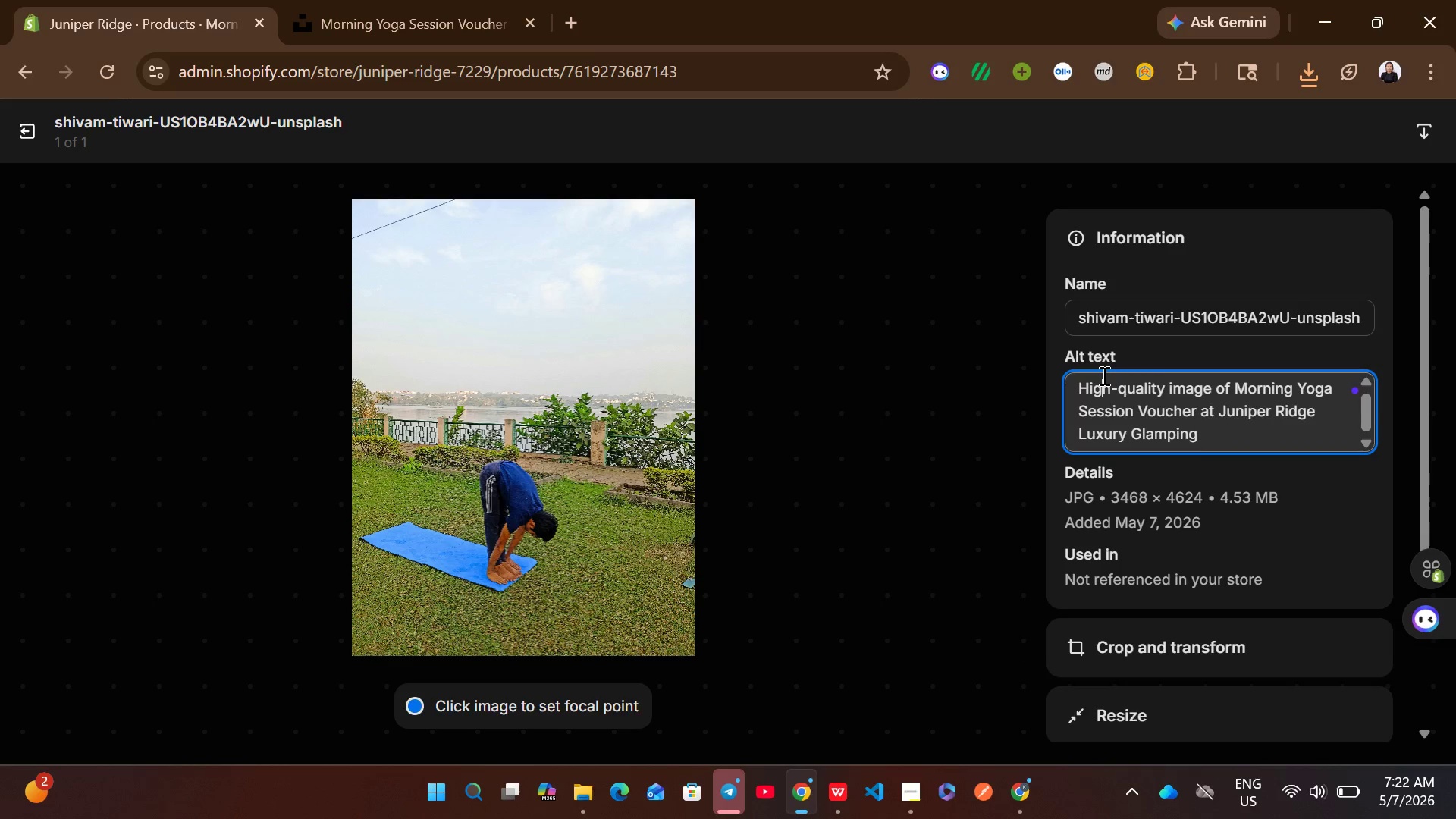 
left_click([1103, 375])
 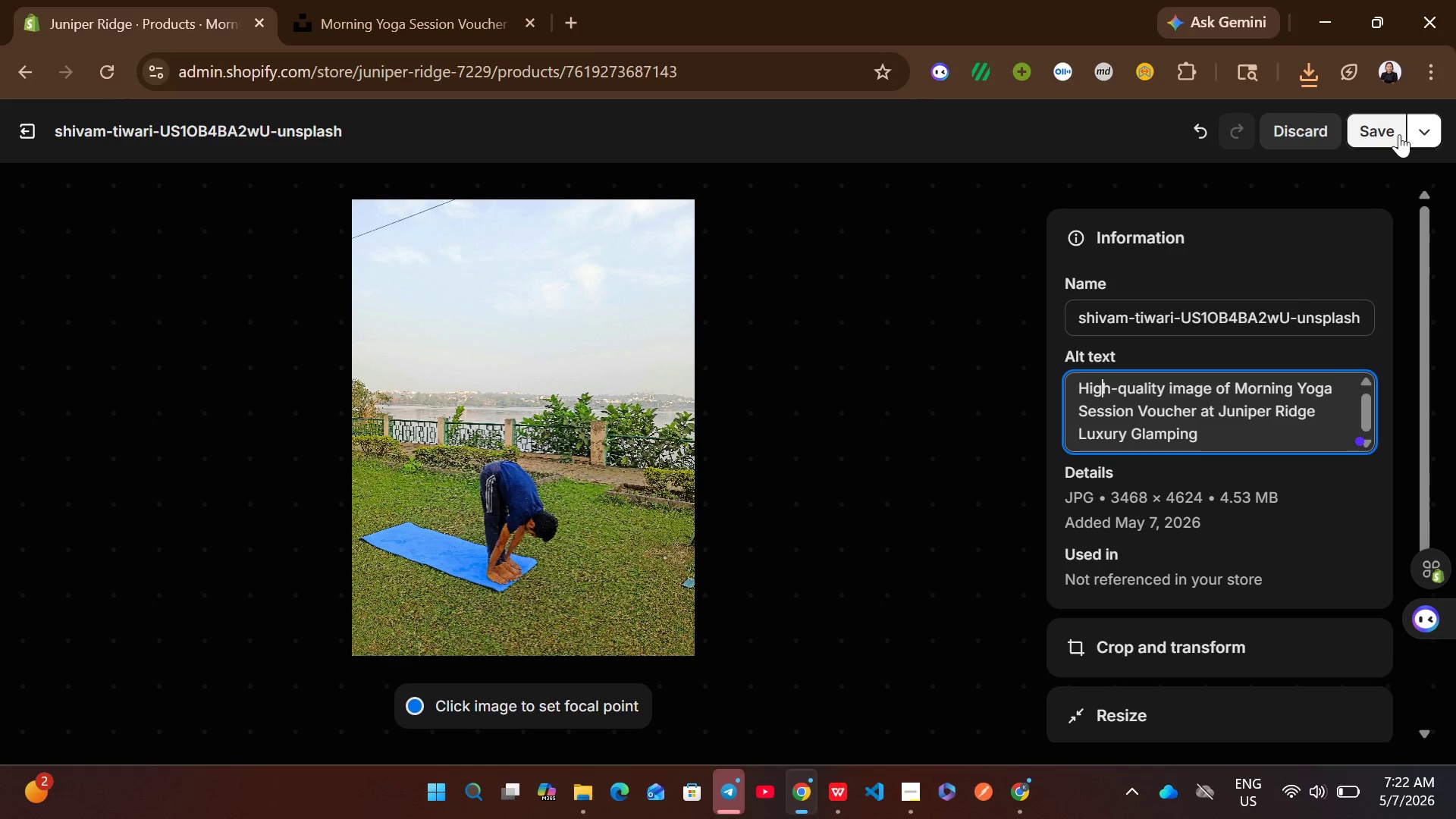 
left_click([1376, 129])
 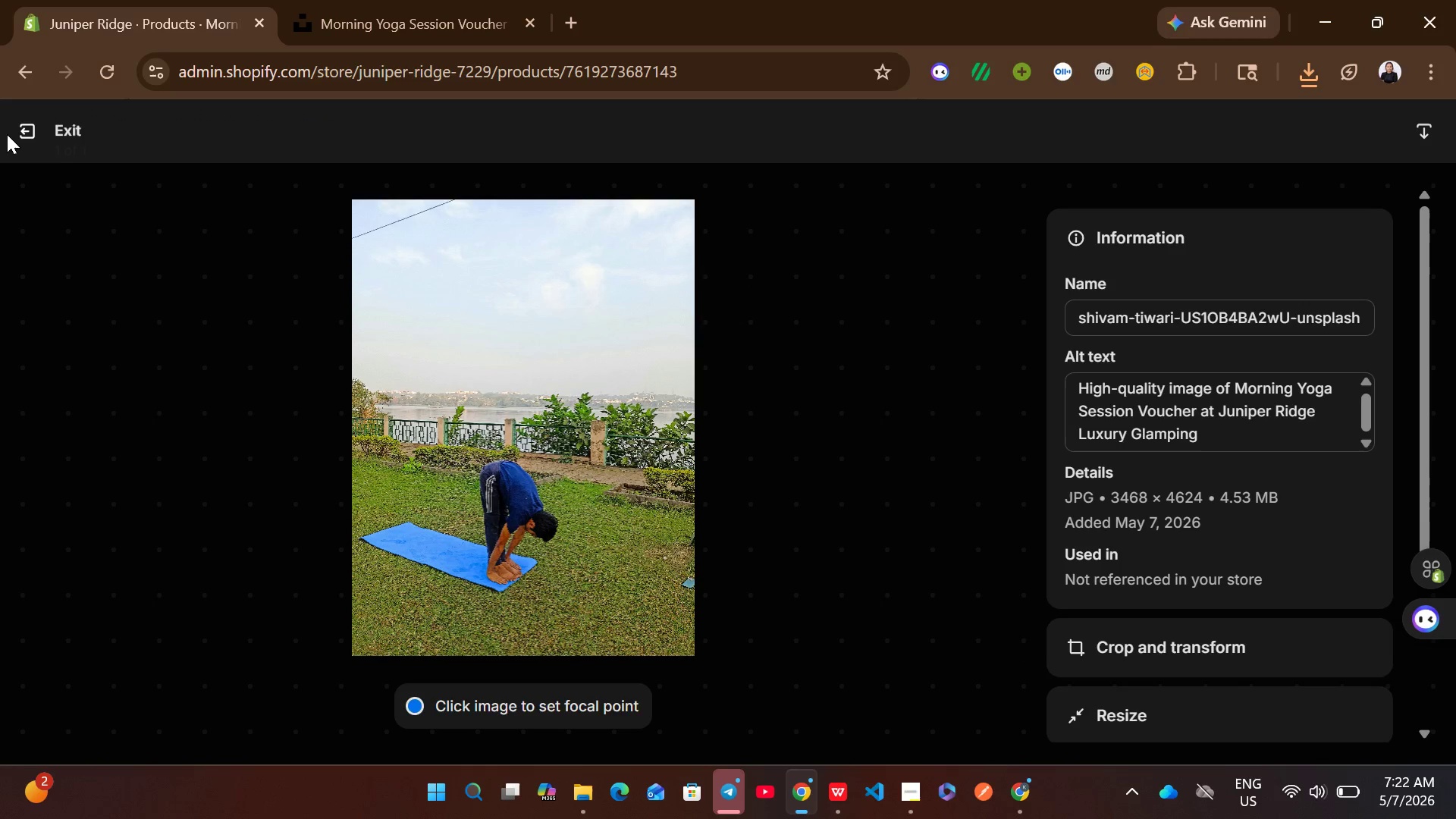 
left_click([30, 138])
 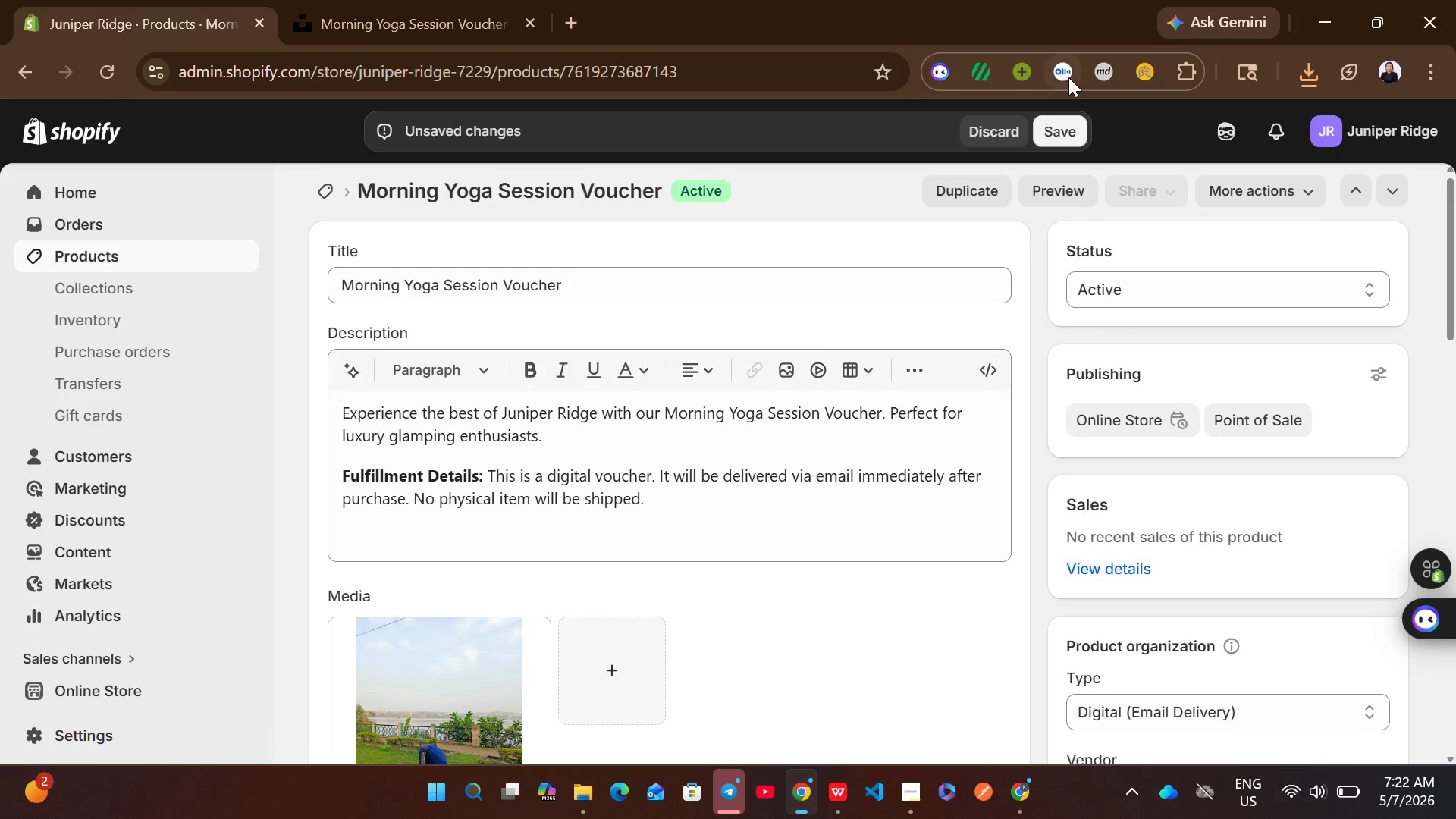 
left_click([1056, 130])
 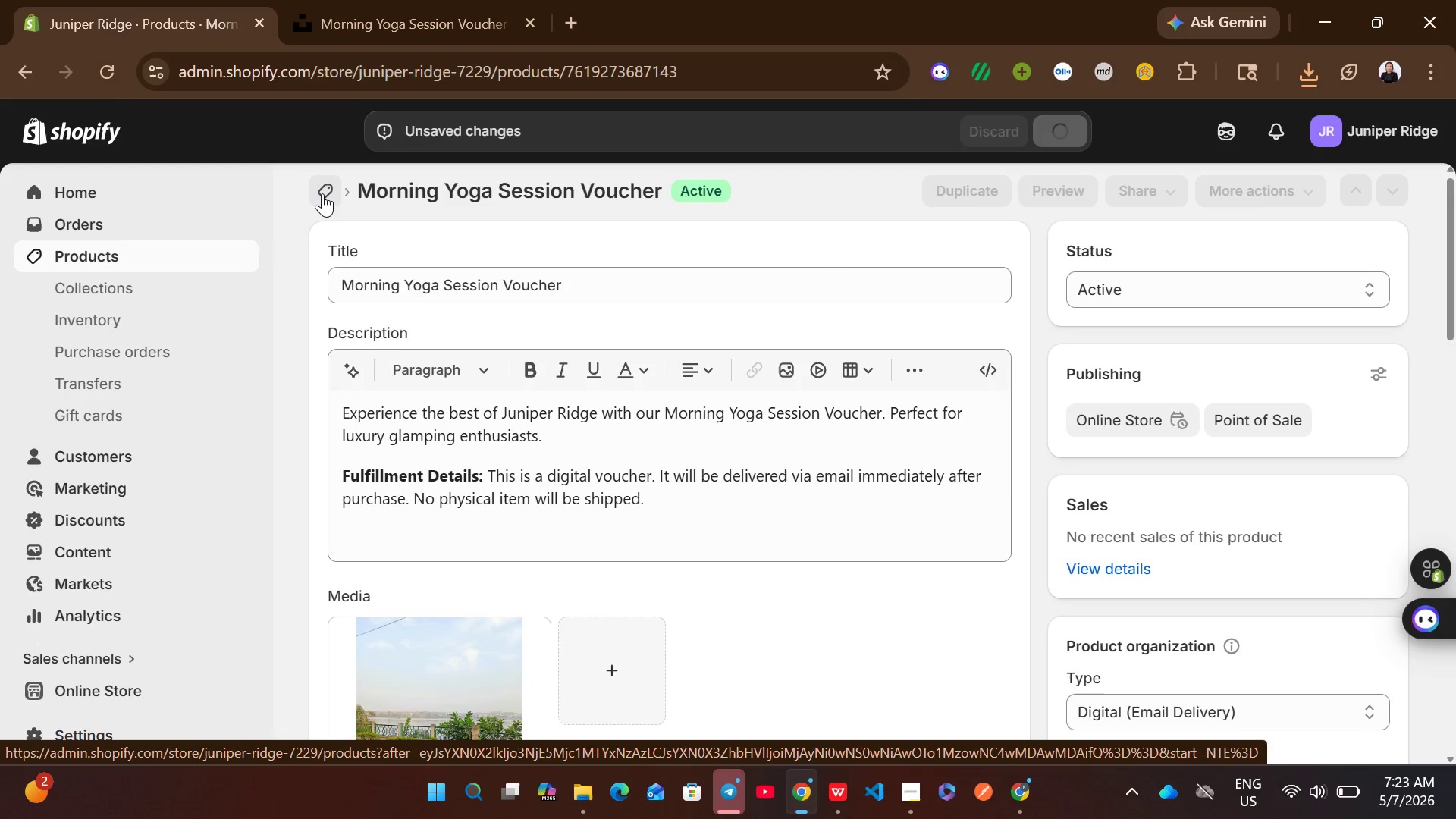 
wait(7.47)
 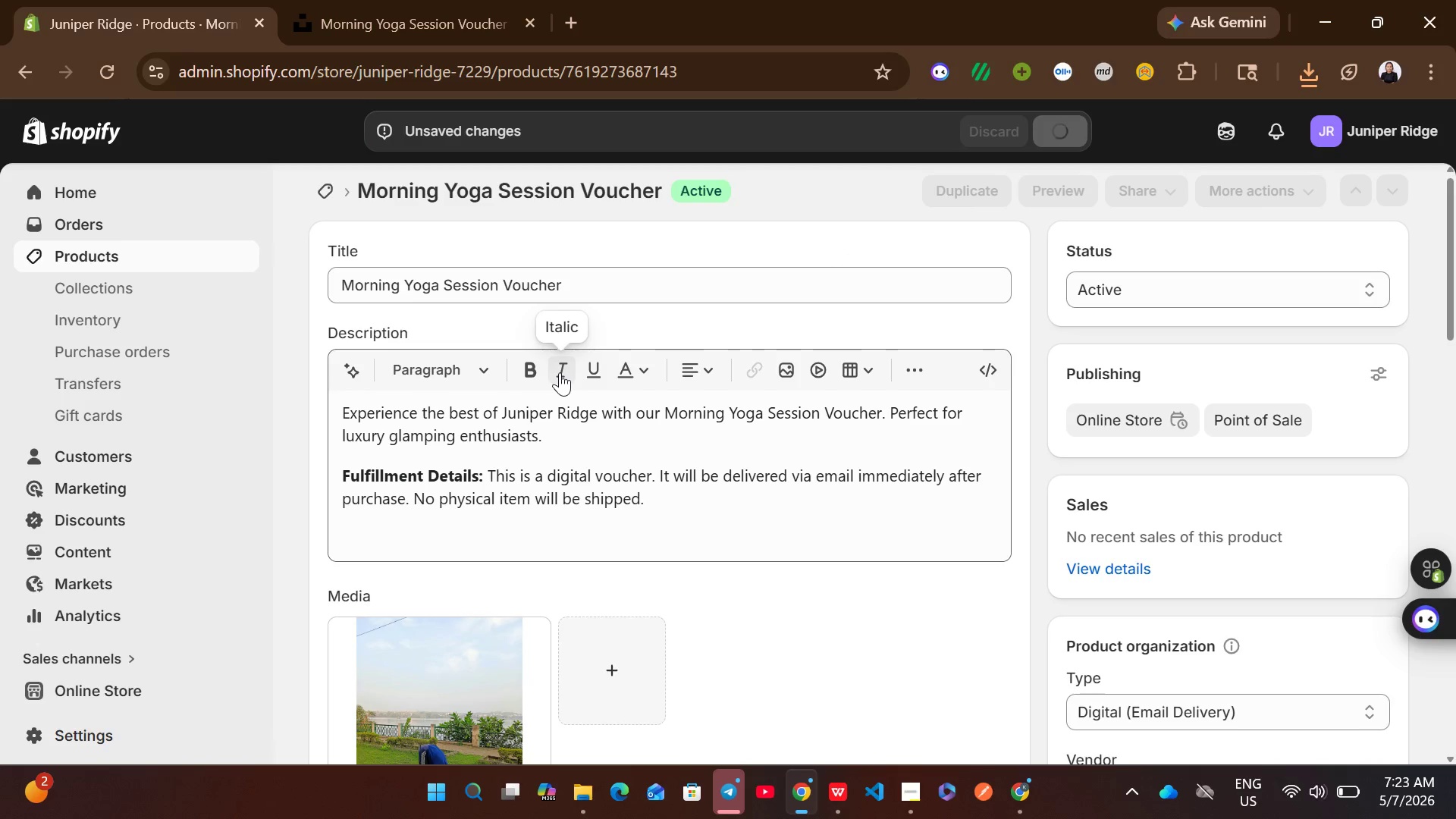 
left_click([322, 193])
 